 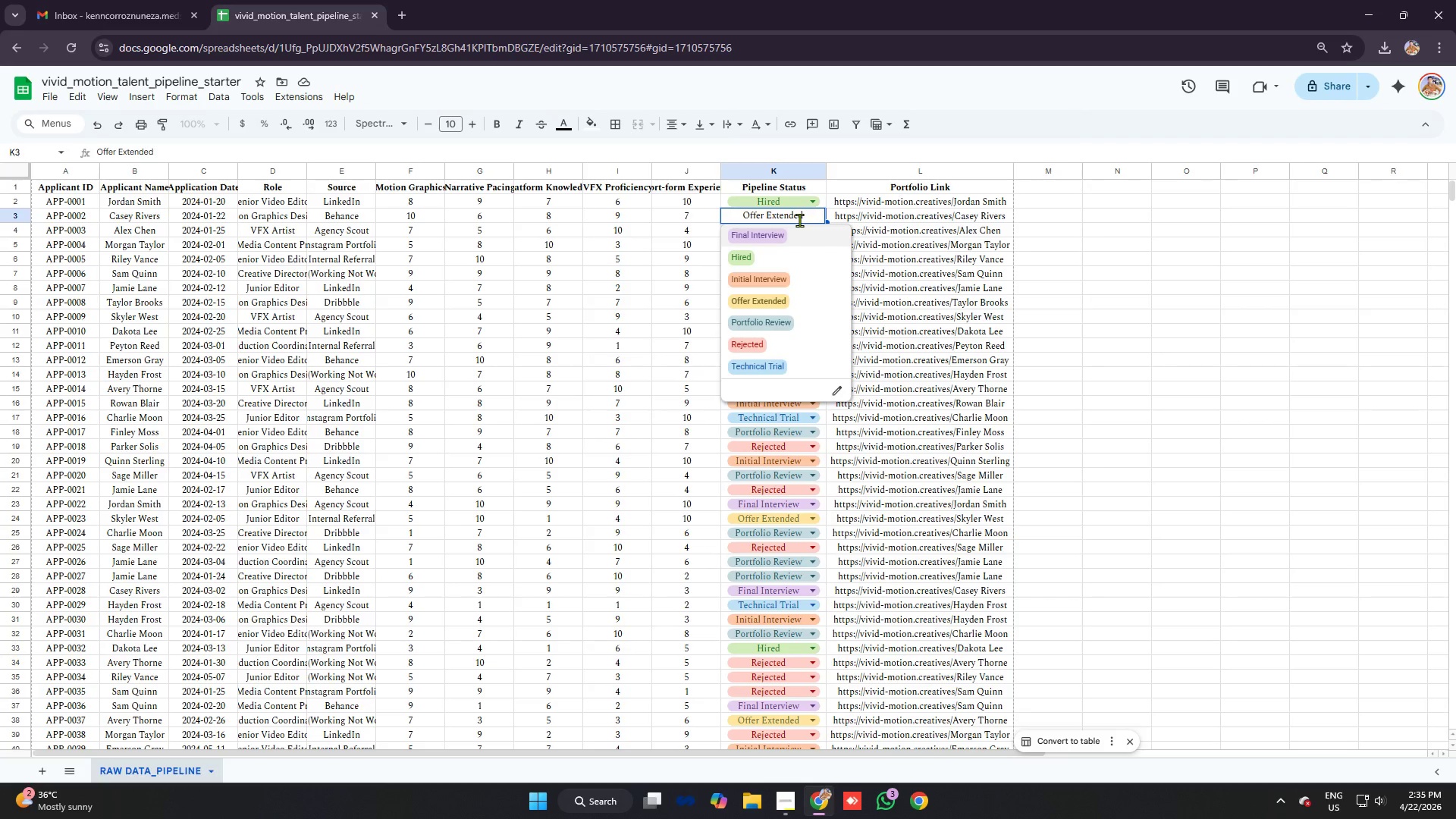 
left_click([780, 259])
 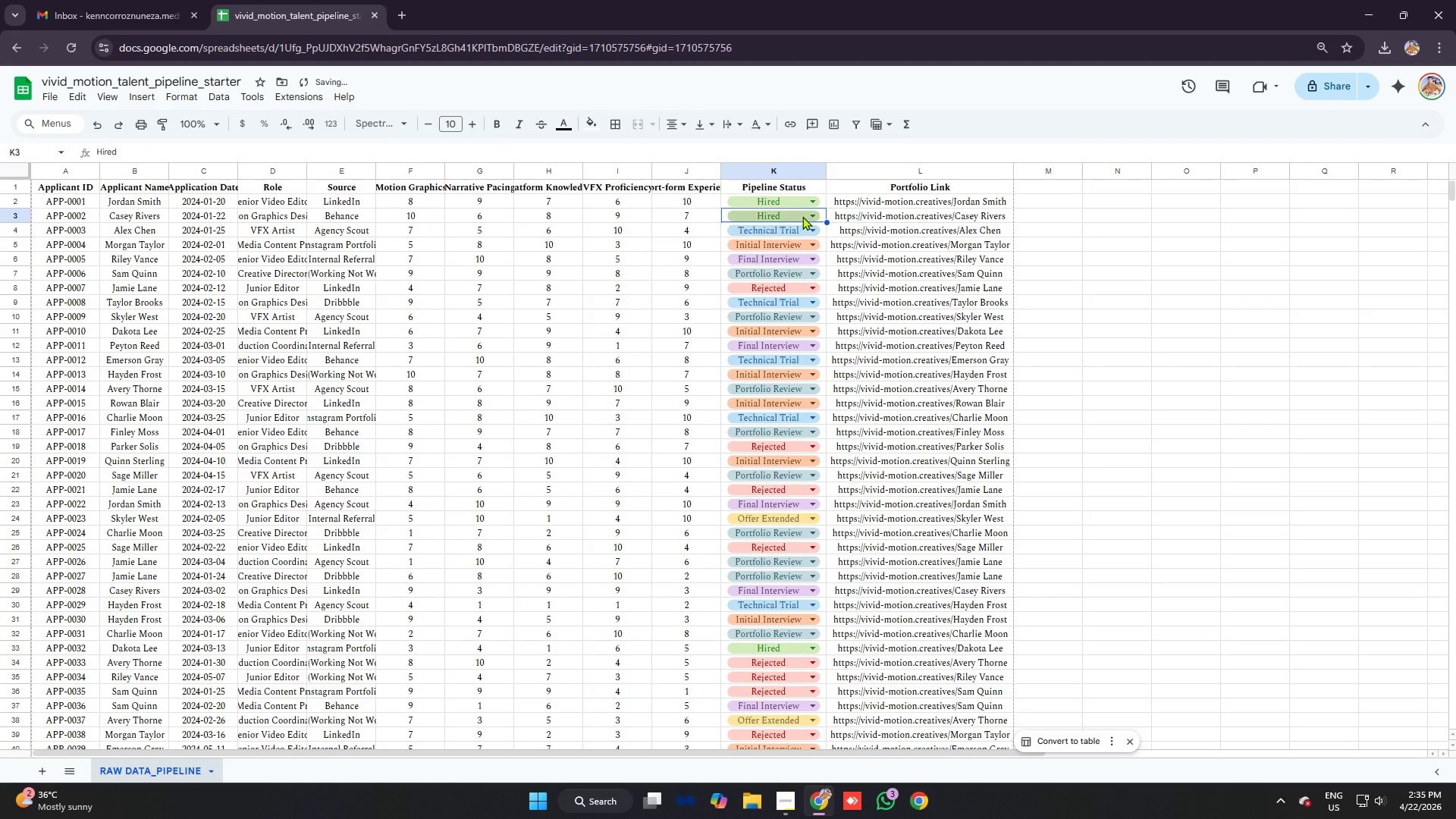 
left_click([802, 216])
 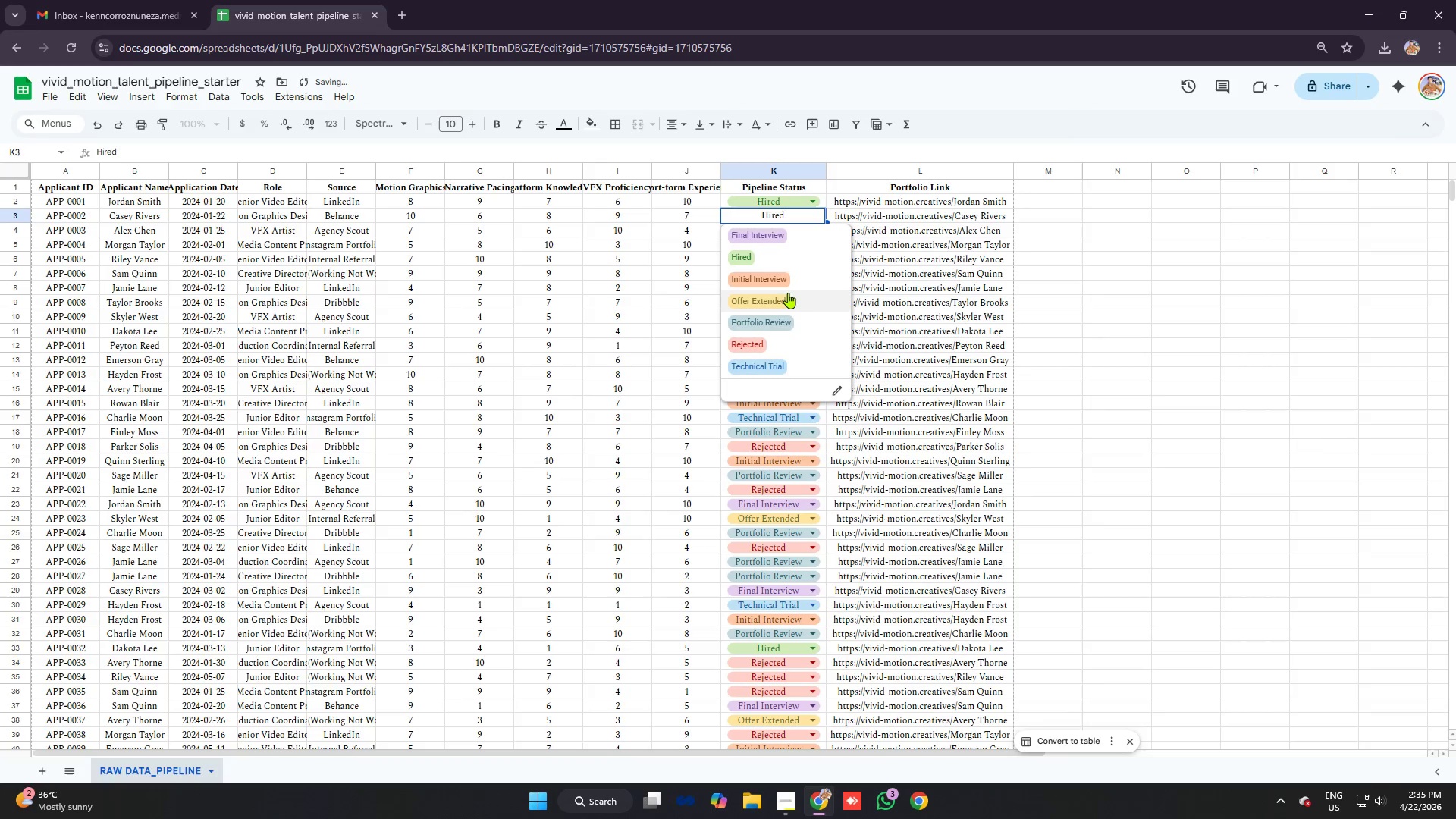 
left_click([789, 293])
 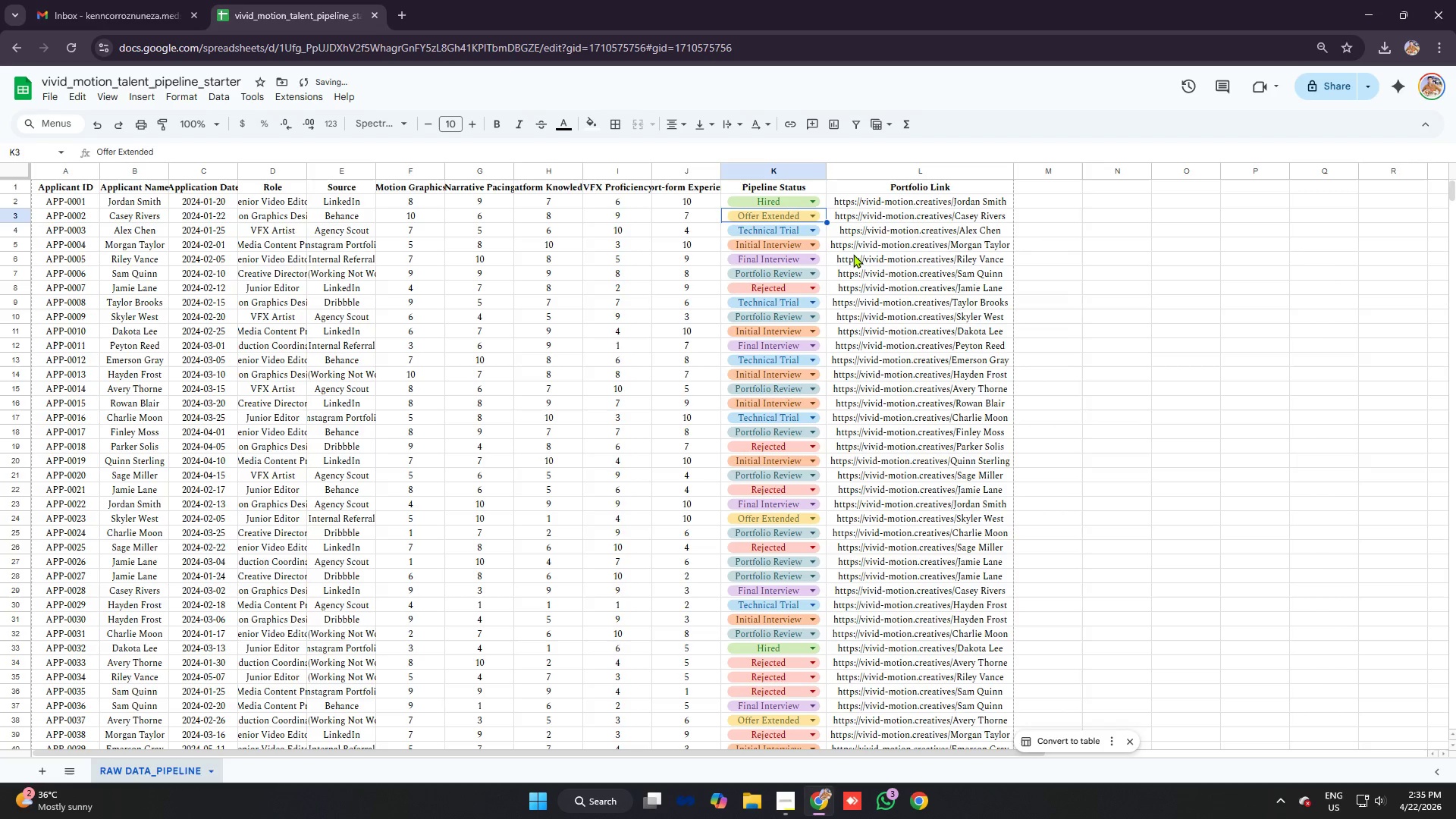 
left_click([855, 253])
 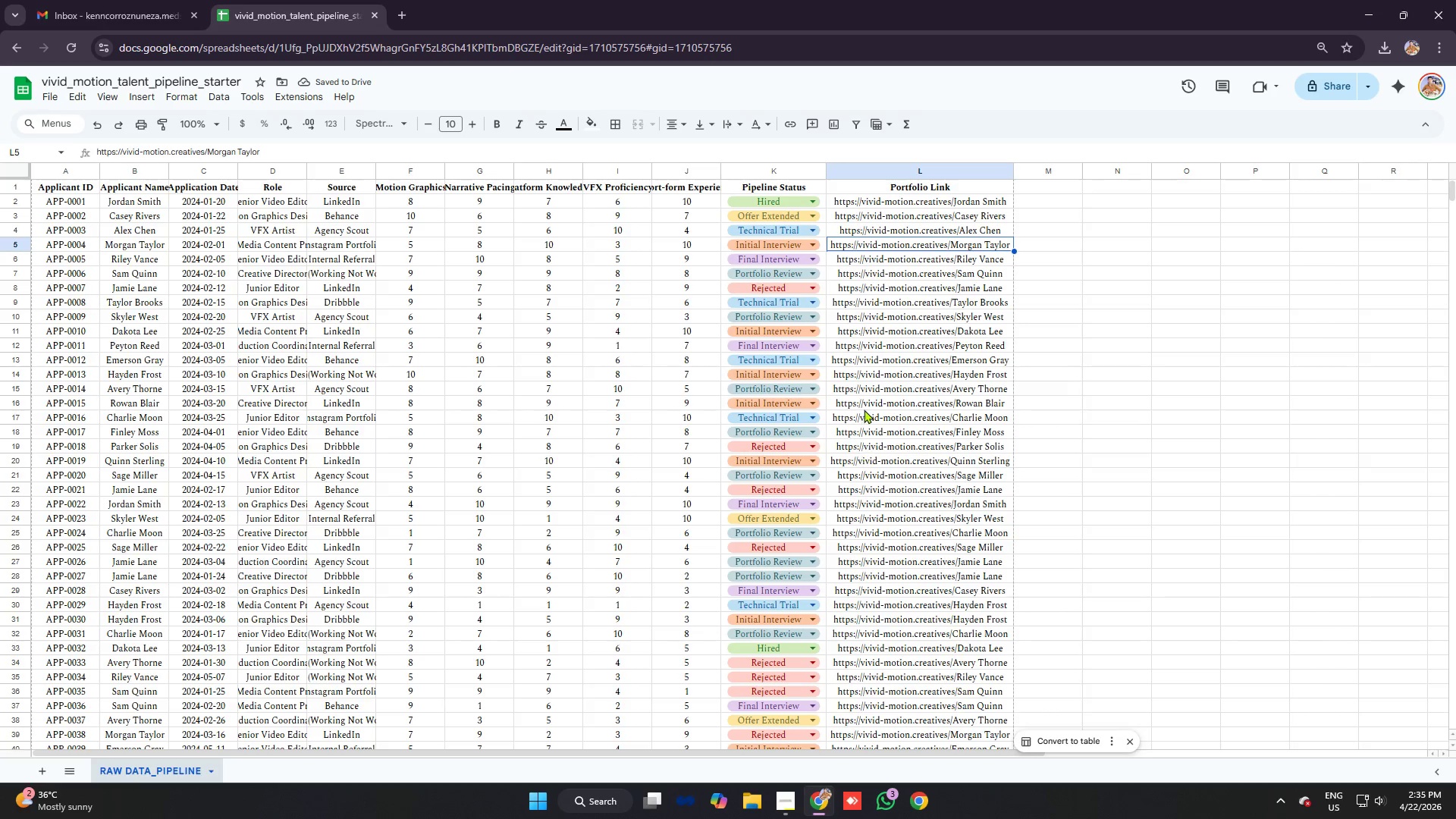 
left_click([807, 287])
 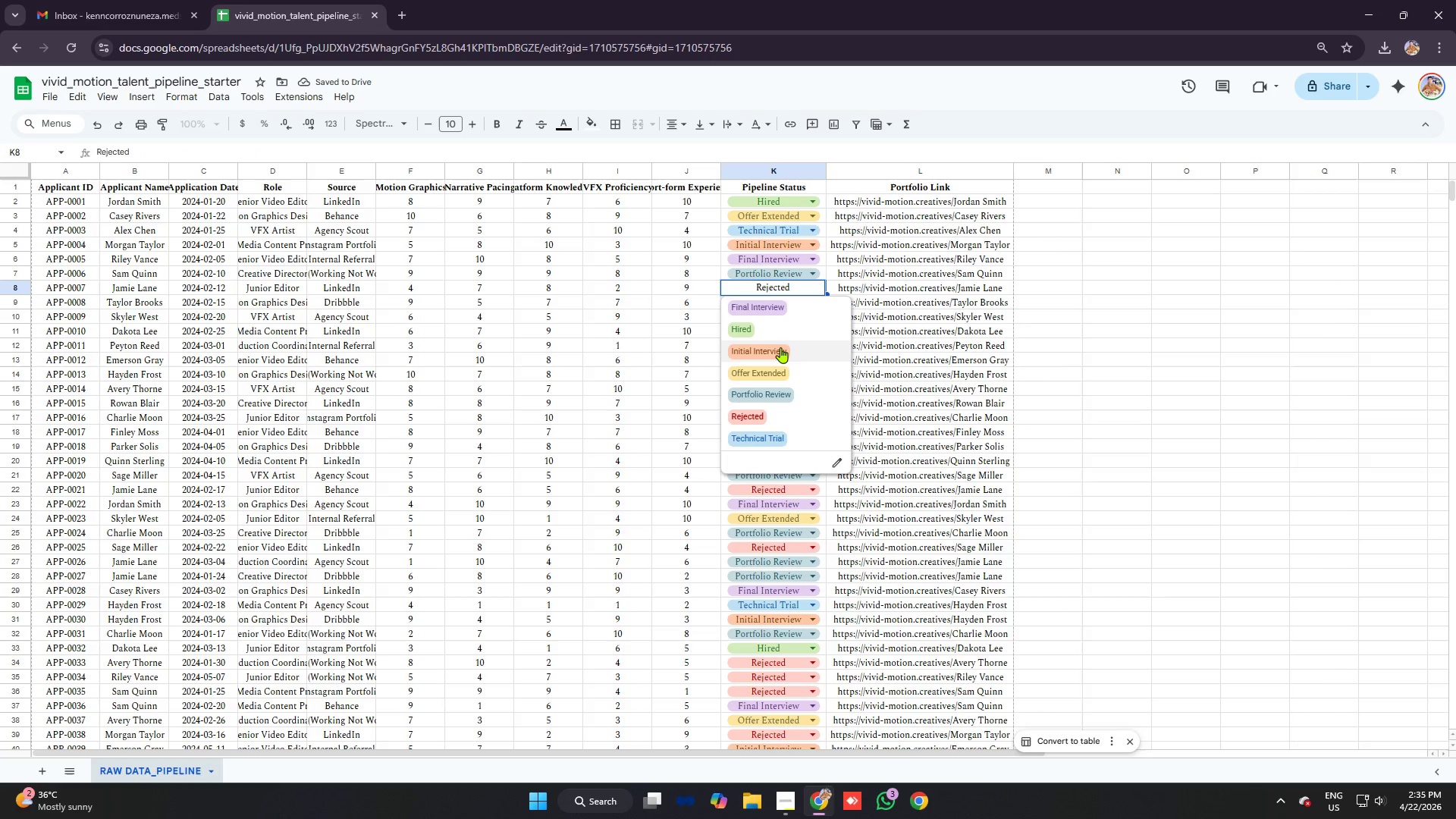 
left_click([781, 353])
 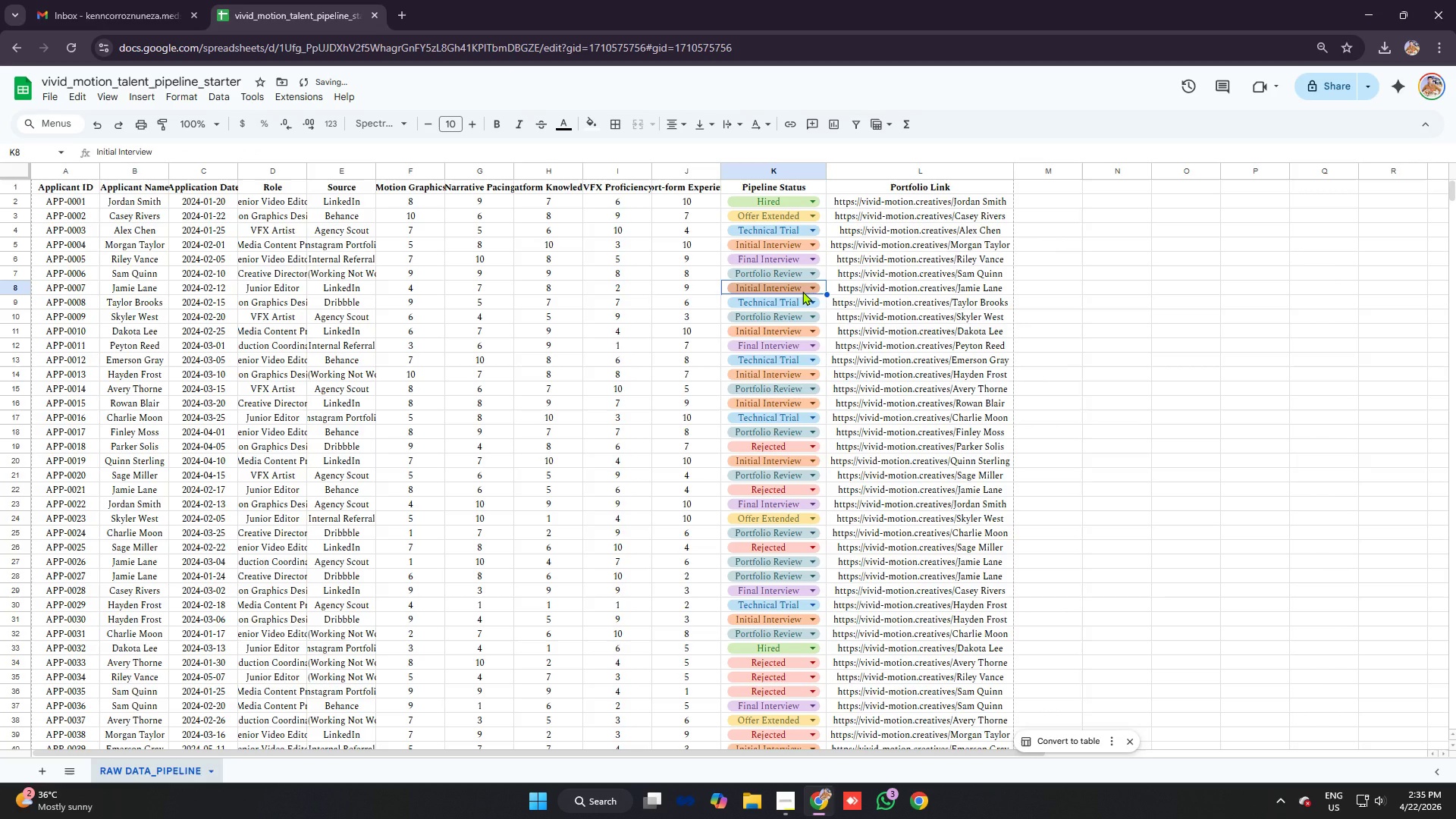 
left_click([802, 291])
 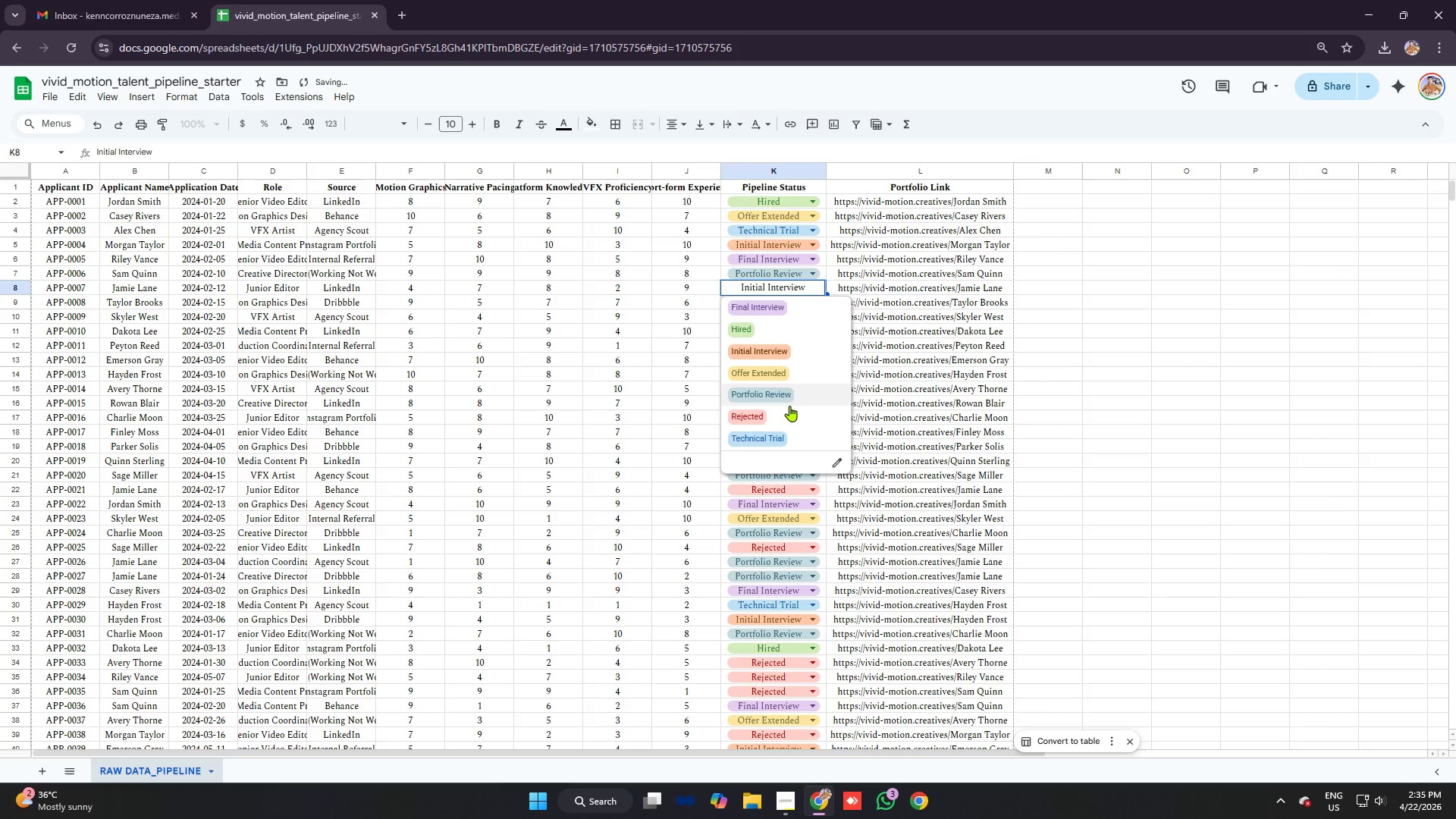 
left_click([786, 416])
 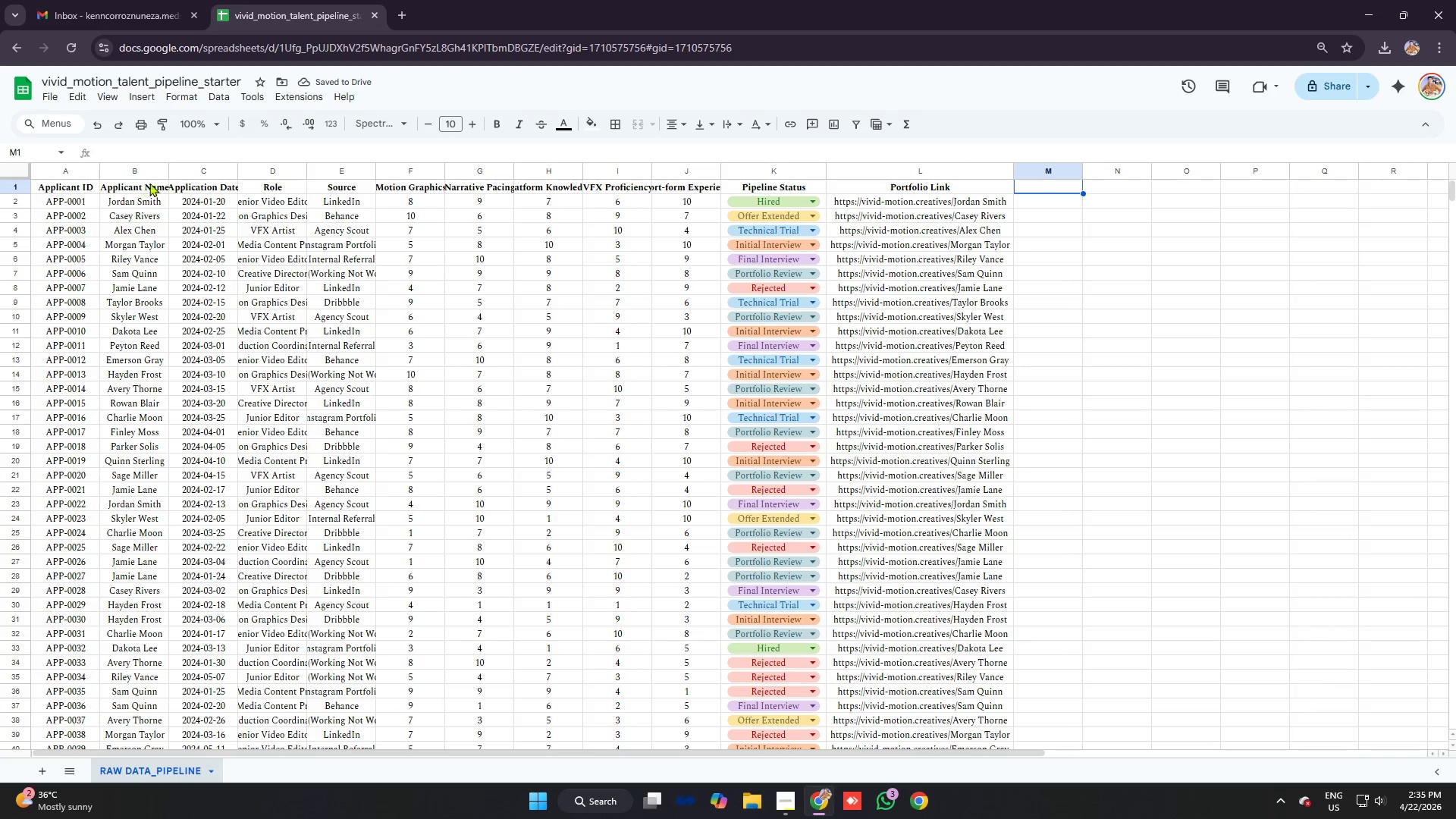 
left_click_drag(start_coordinate=[166, 171], to_coordinate=[199, 178])
 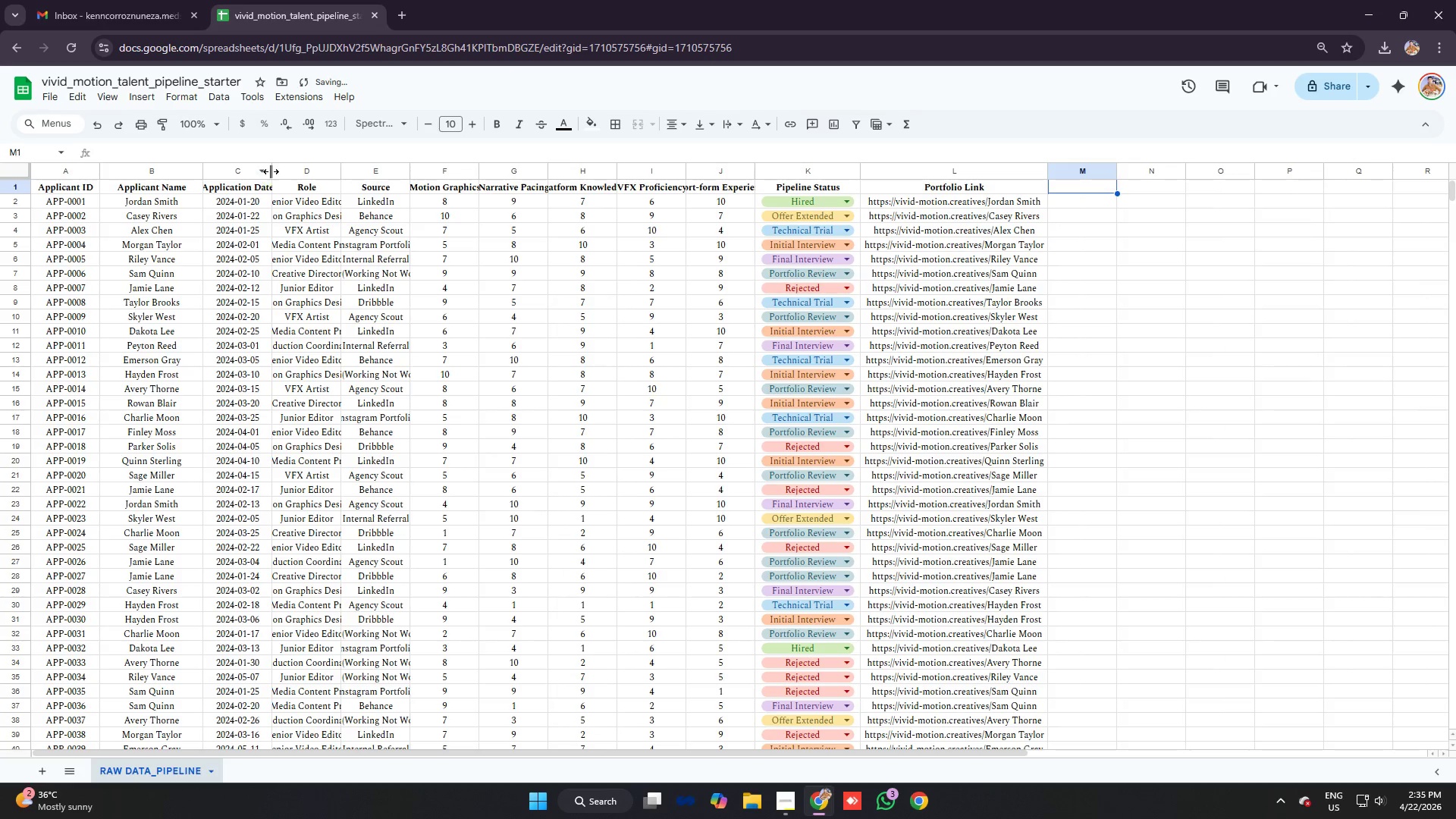 
left_click_drag(start_coordinate=[273, 171], to_coordinate=[308, 172])
 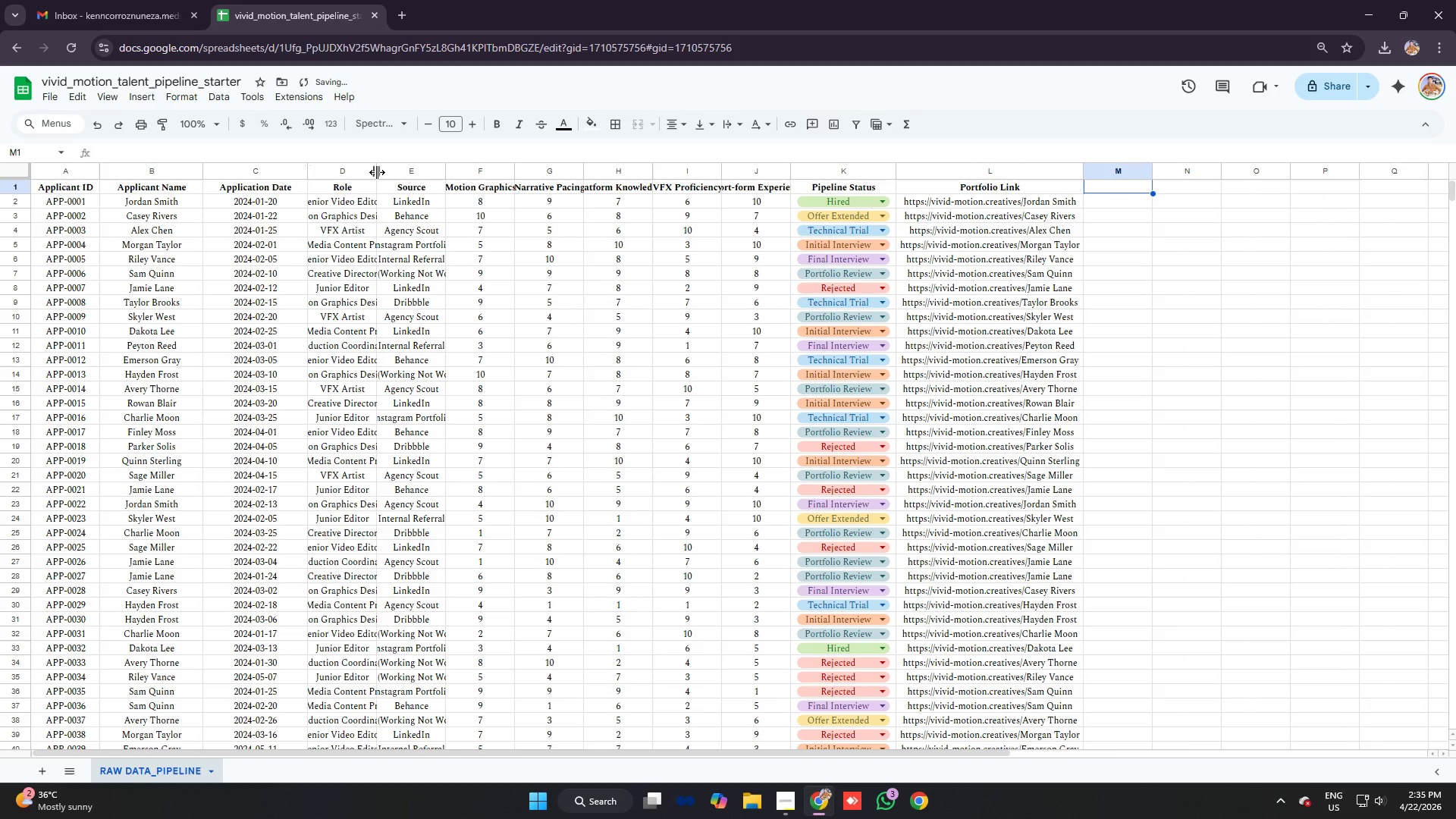 
left_click_drag(start_coordinate=[377, 172], to_coordinate=[450, 174])
 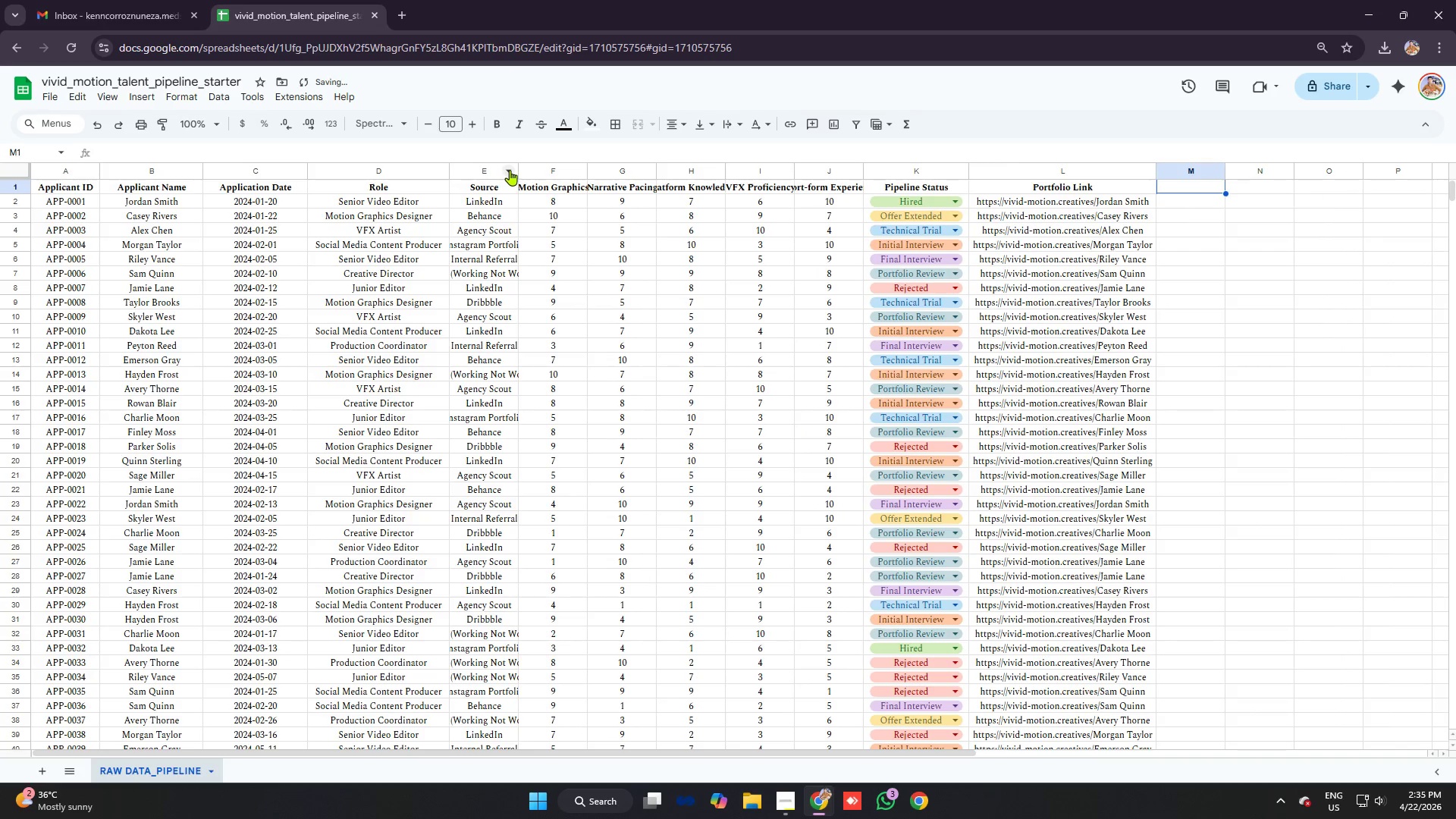 
left_click_drag(start_coordinate=[518, 169], to_coordinate=[587, 174])
 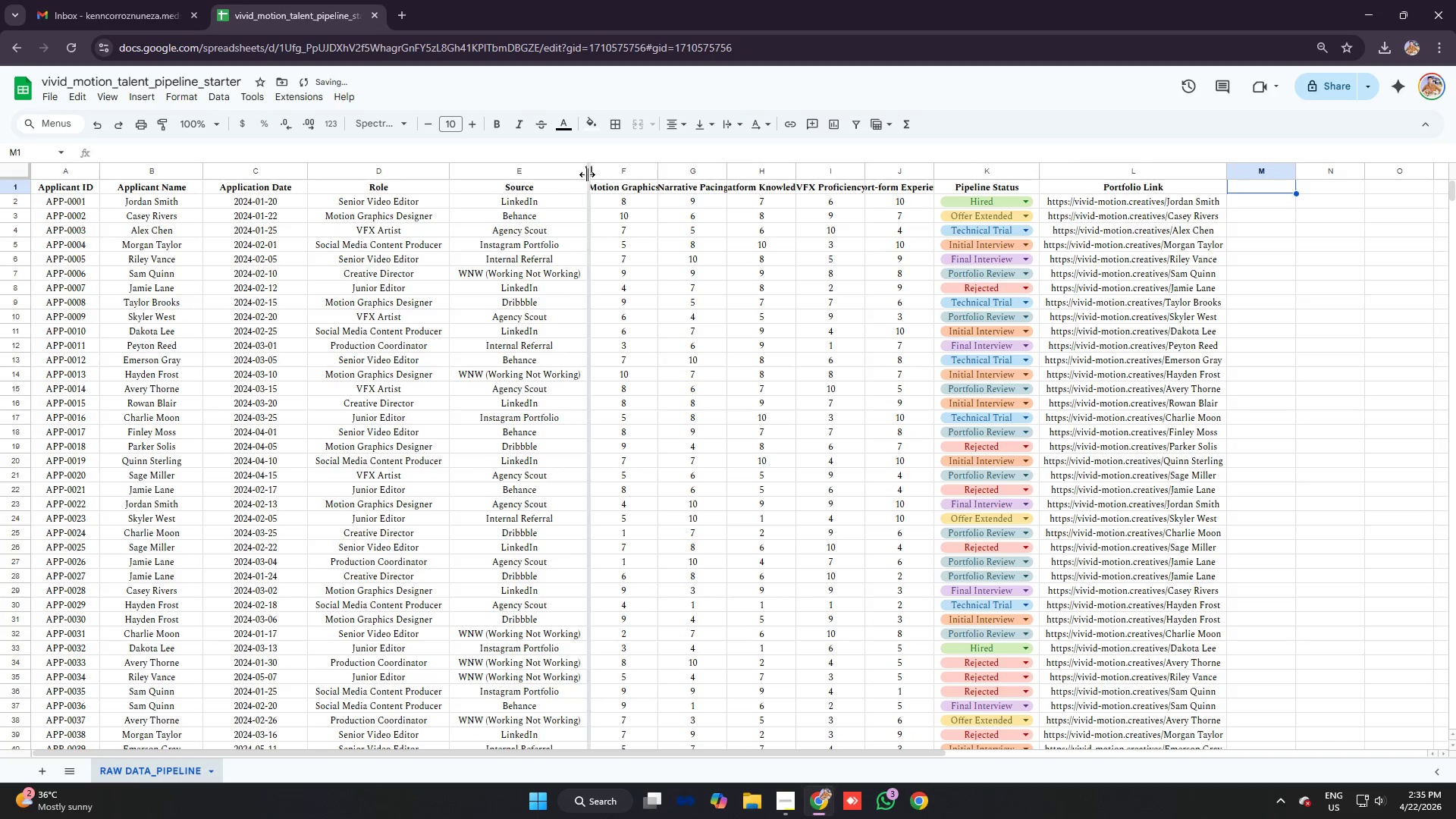 
left_click_drag(start_coordinate=[587, 174], to_coordinate=[583, 174])
 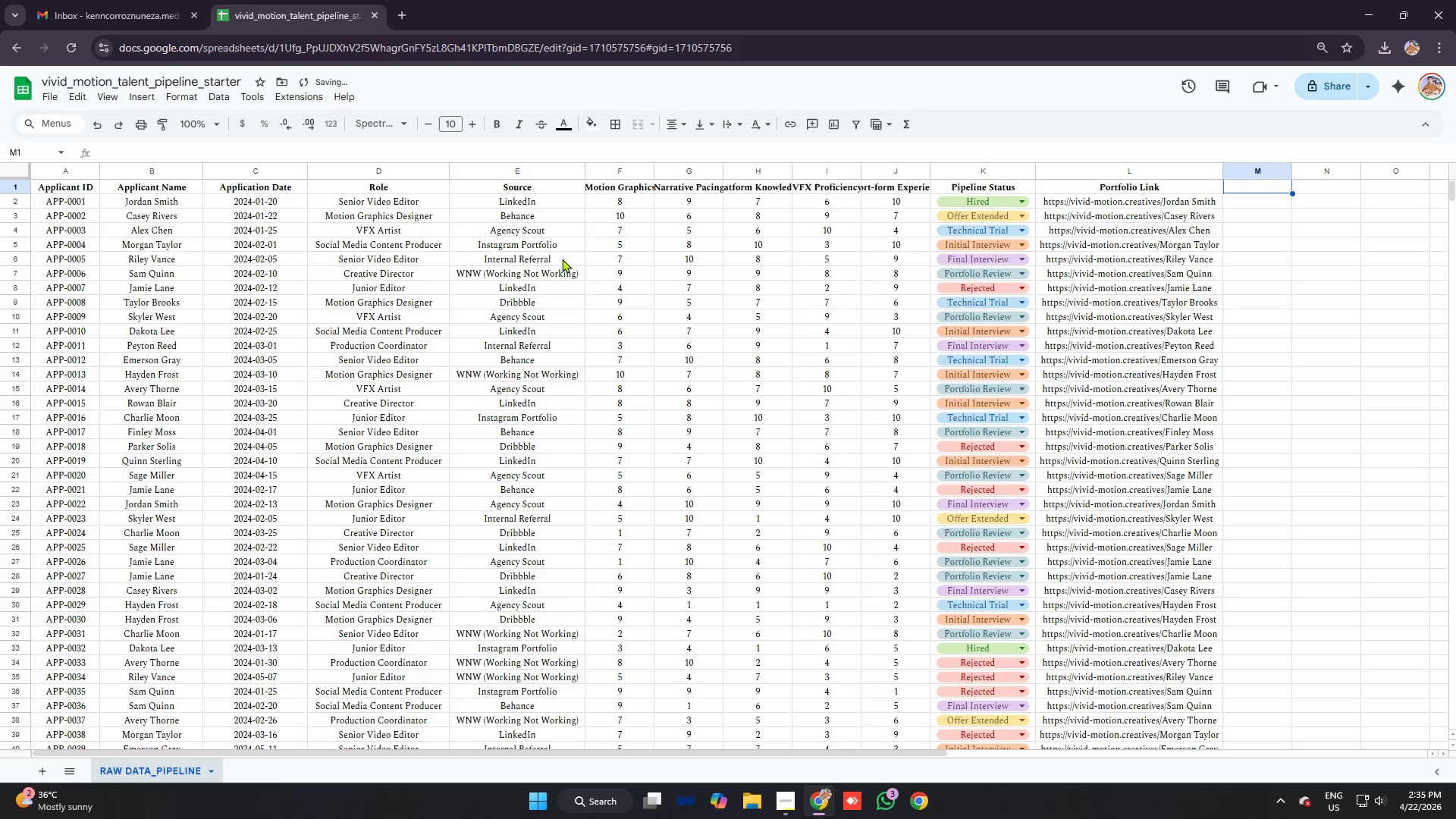 
scroll: coordinate [576, 259], scroll_direction: up, amount: 1.0
 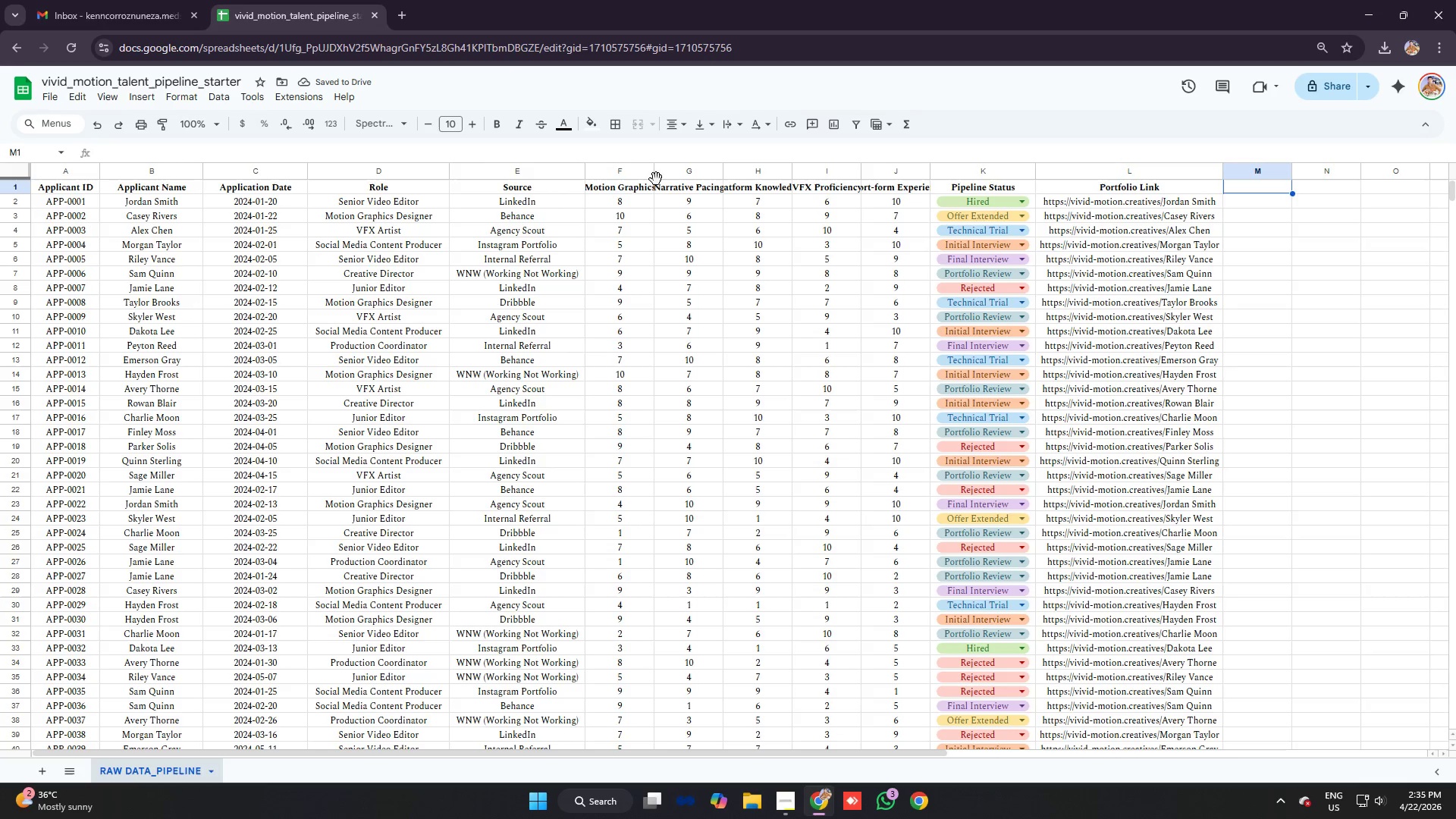 
left_click_drag(start_coordinate=[654, 171], to_coordinate=[691, 174])
 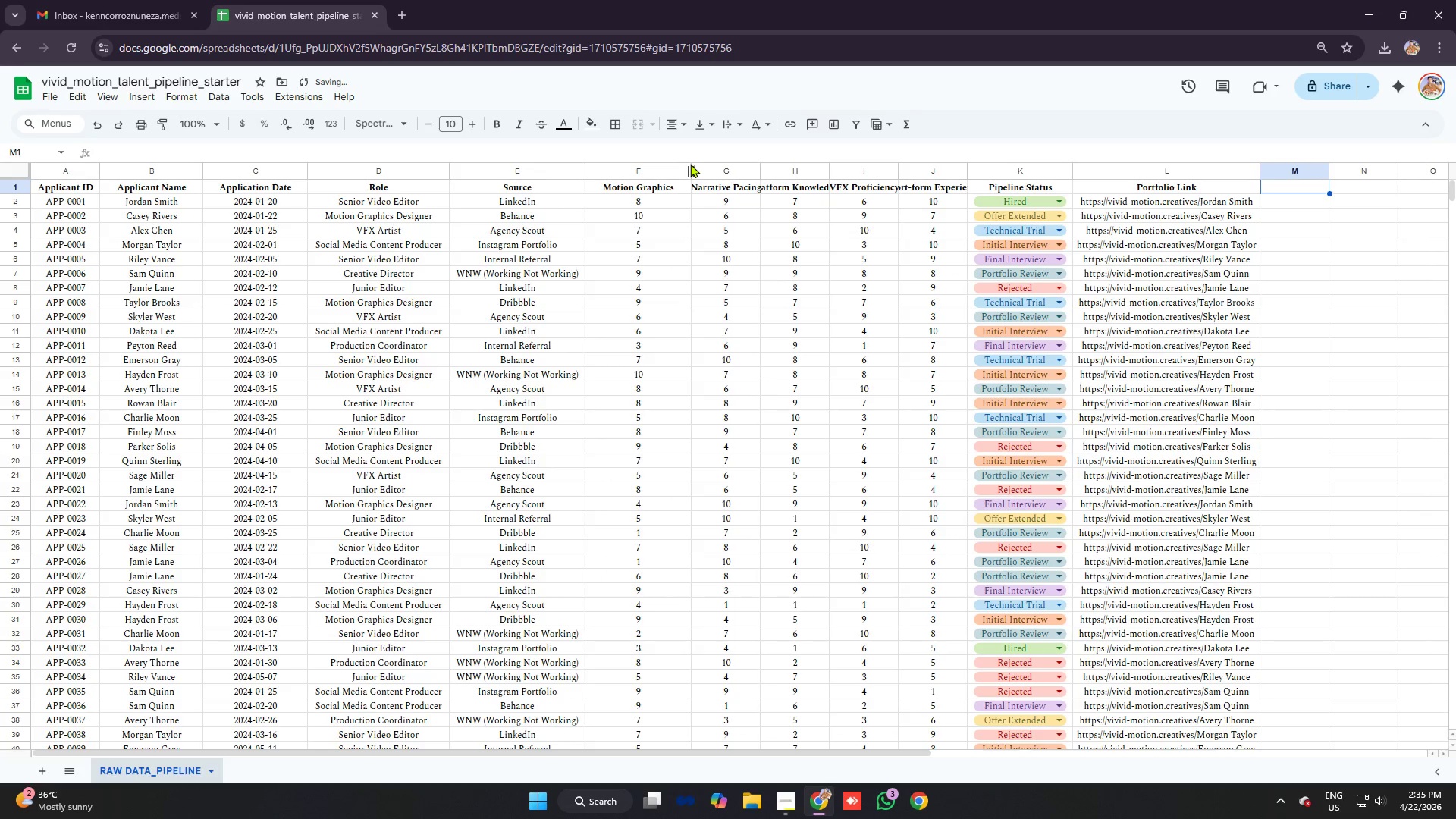 
left_click_drag(start_coordinate=[692, 168], to_coordinate=[686, 168])
 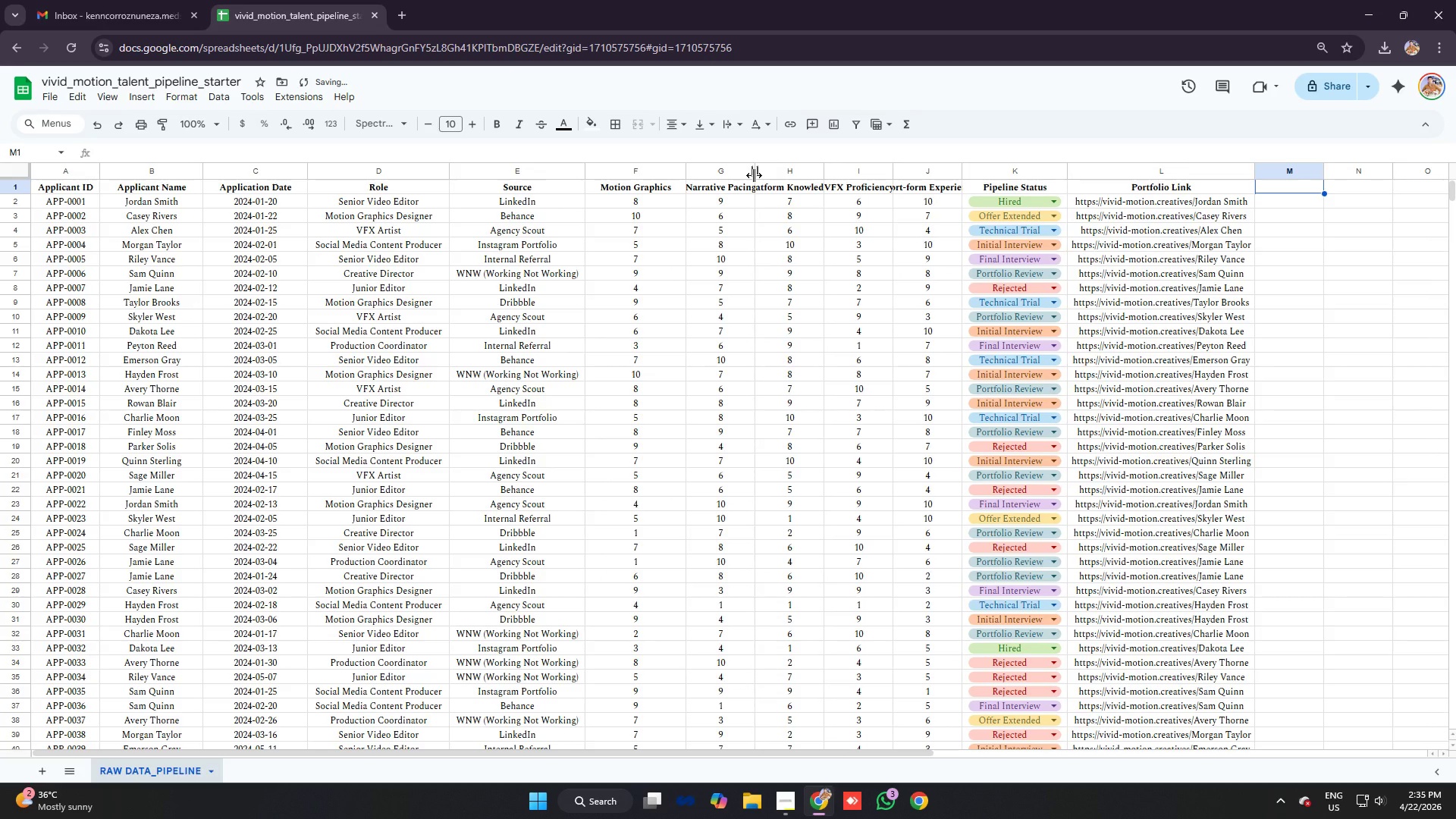 
left_click_drag(start_coordinate=[755, 175], to_coordinate=[764, 175])
 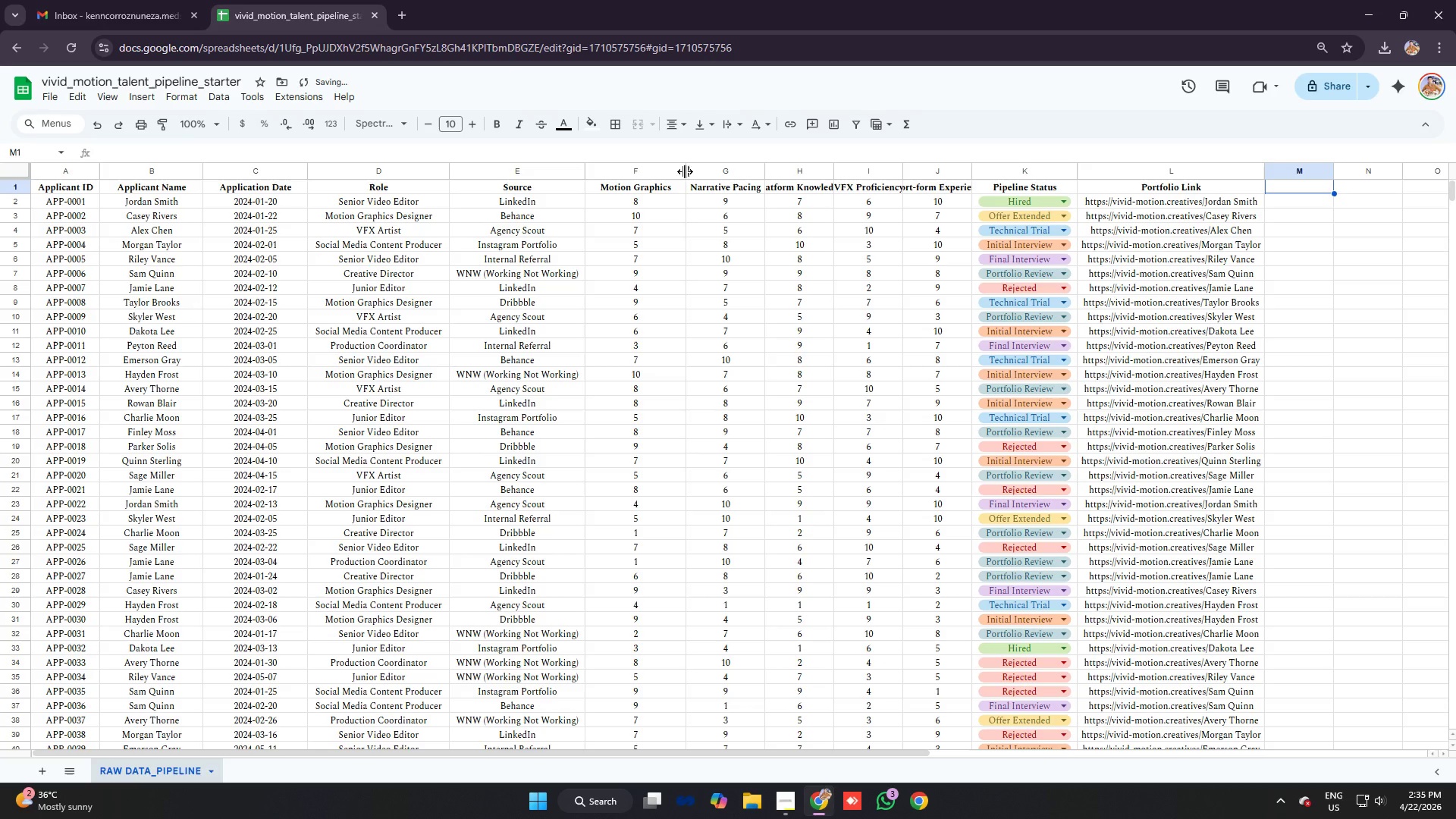 
left_click_drag(start_coordinate=[687, 171], to_coordinate=[679, 169])
 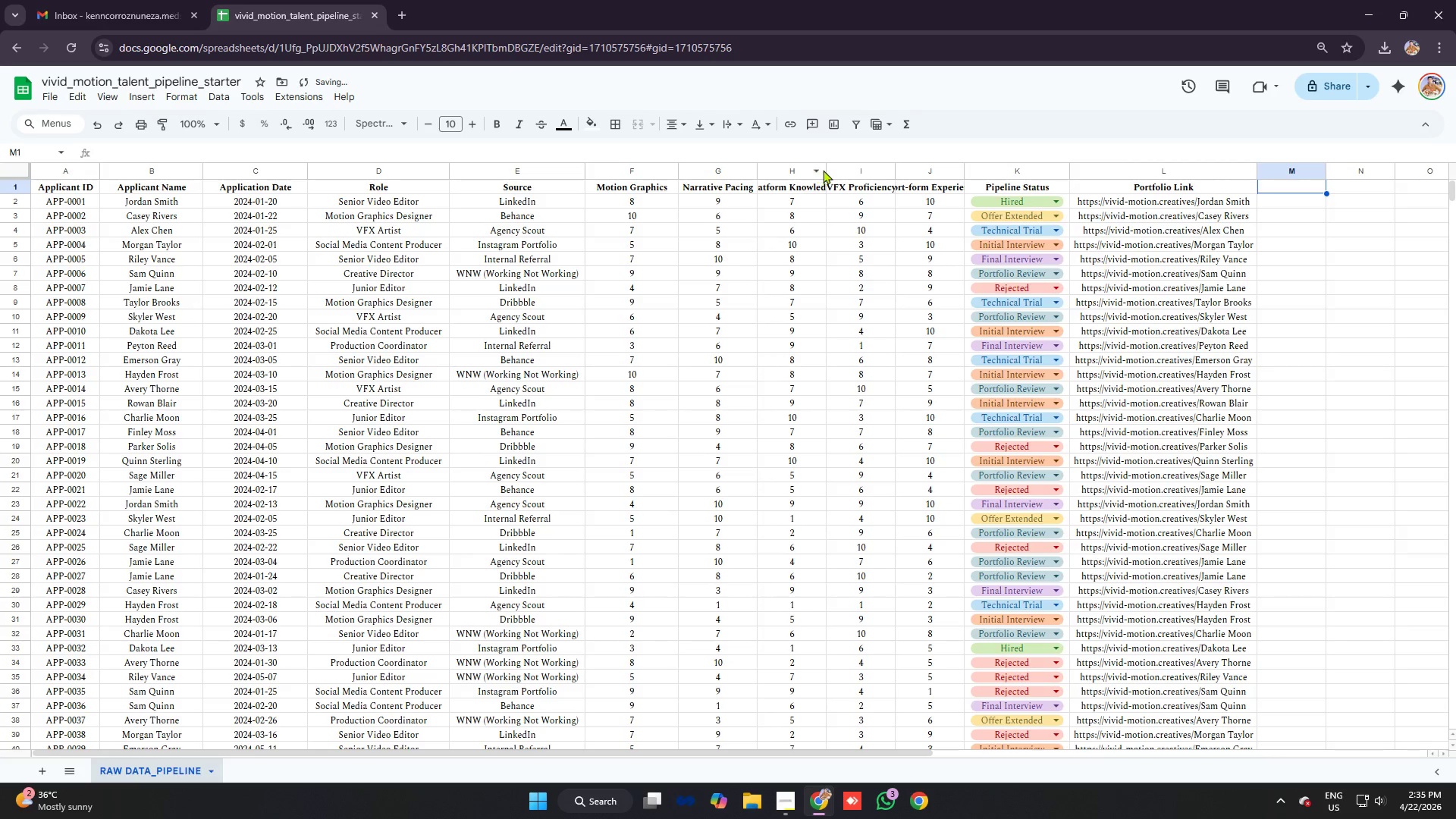 
left_click_drag(start_coordinate=[827, 168], to_coordinate=[849, 168])
 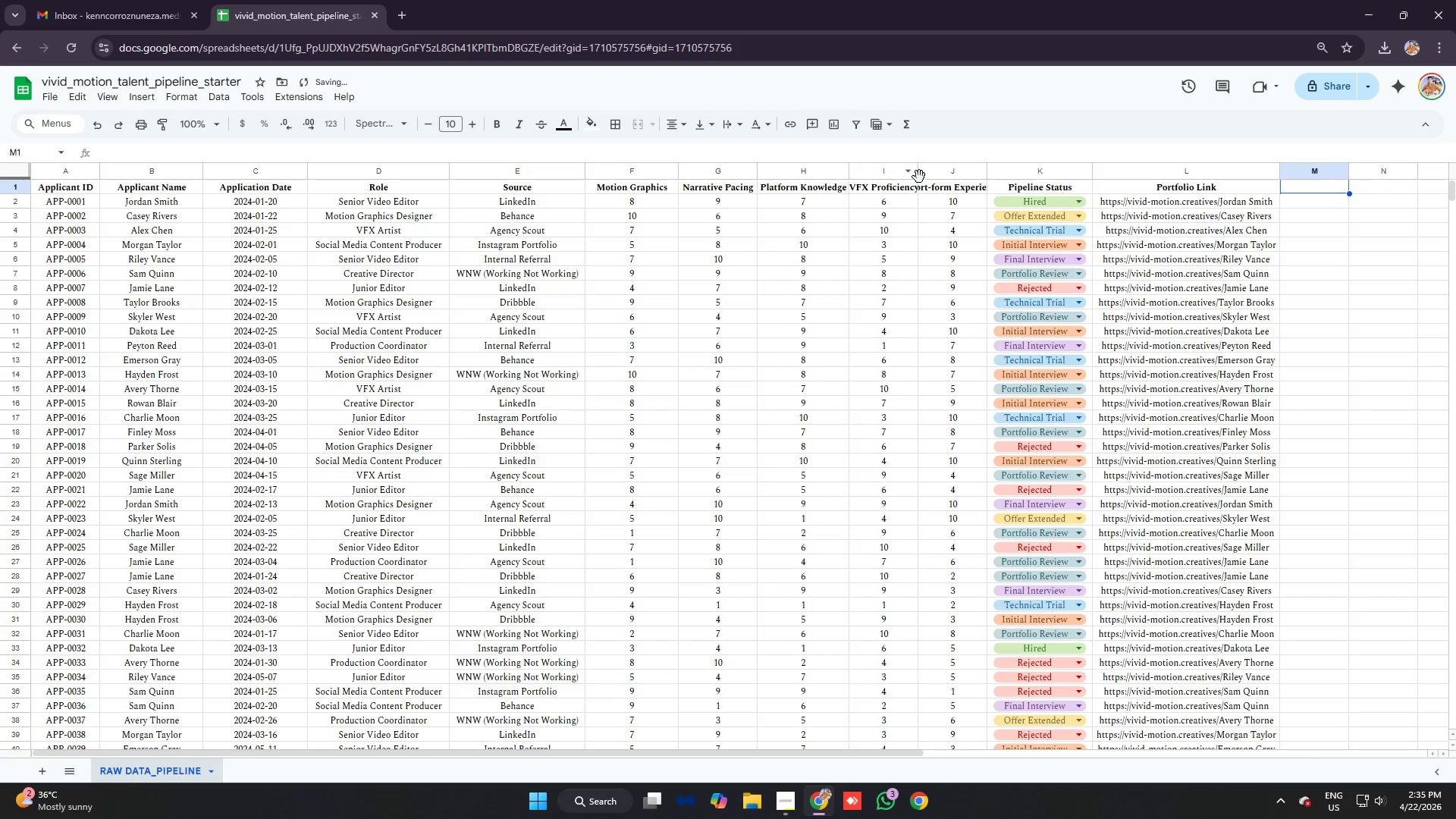 
left_click_drag(start_coordinate=[919, 175], to_coordinate=[939, 172])
 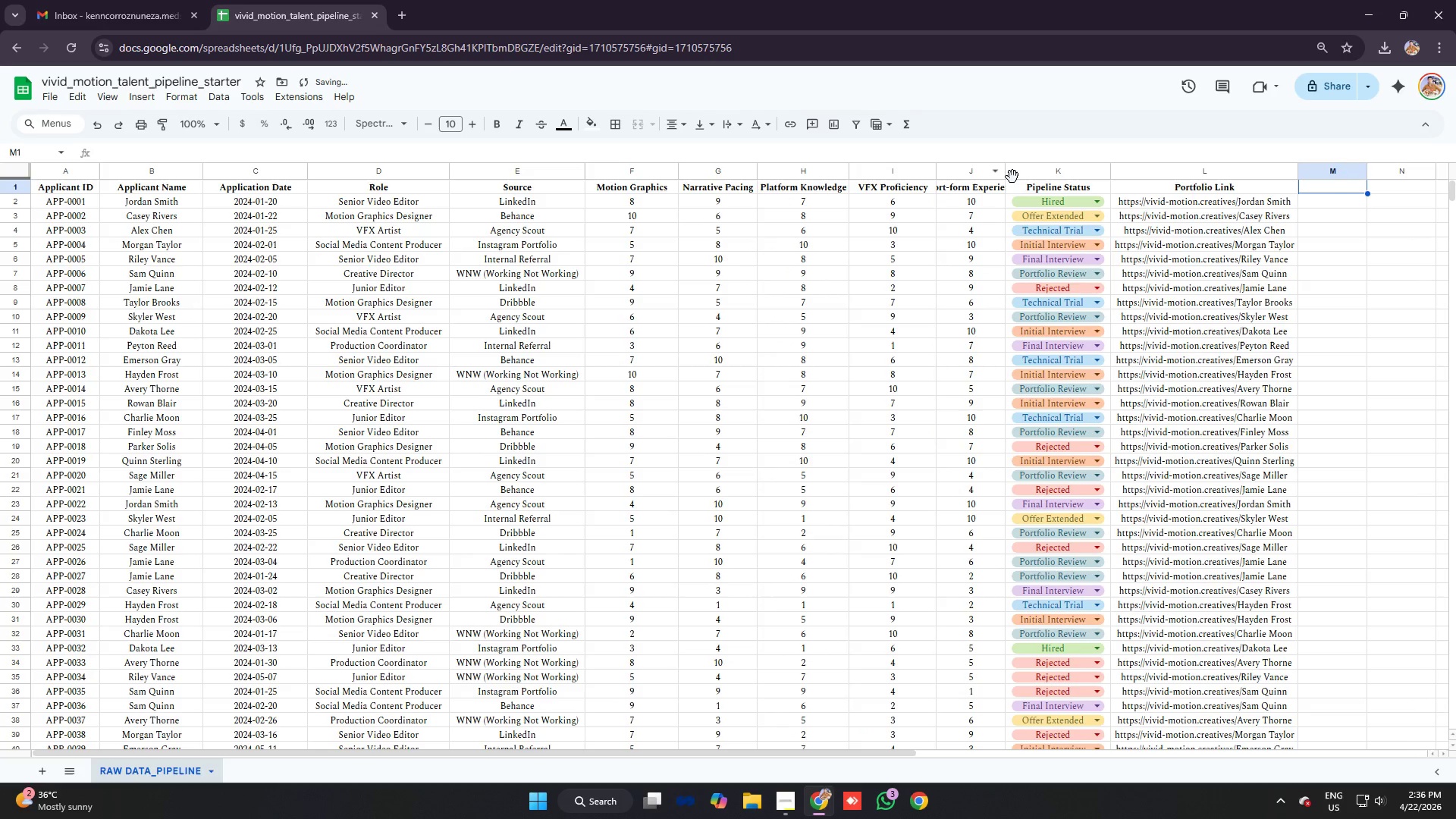 
left_click_drag(start_coordinate=[1007, 171], to_coordinate=[1028, 171])
 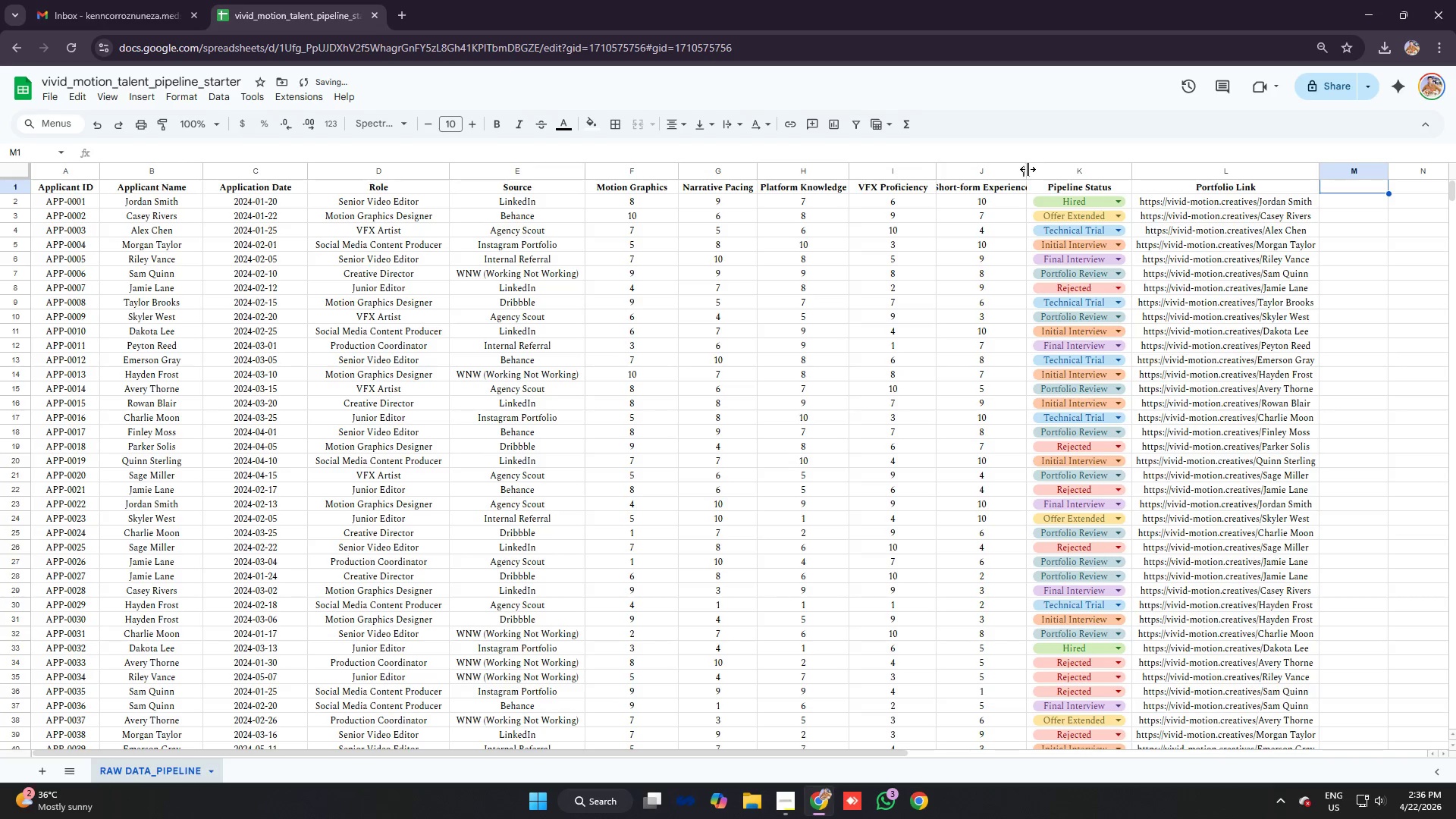 
left_click_drag(start_coordinate=[1028, 169], to_coordinate=[1041, 169])
 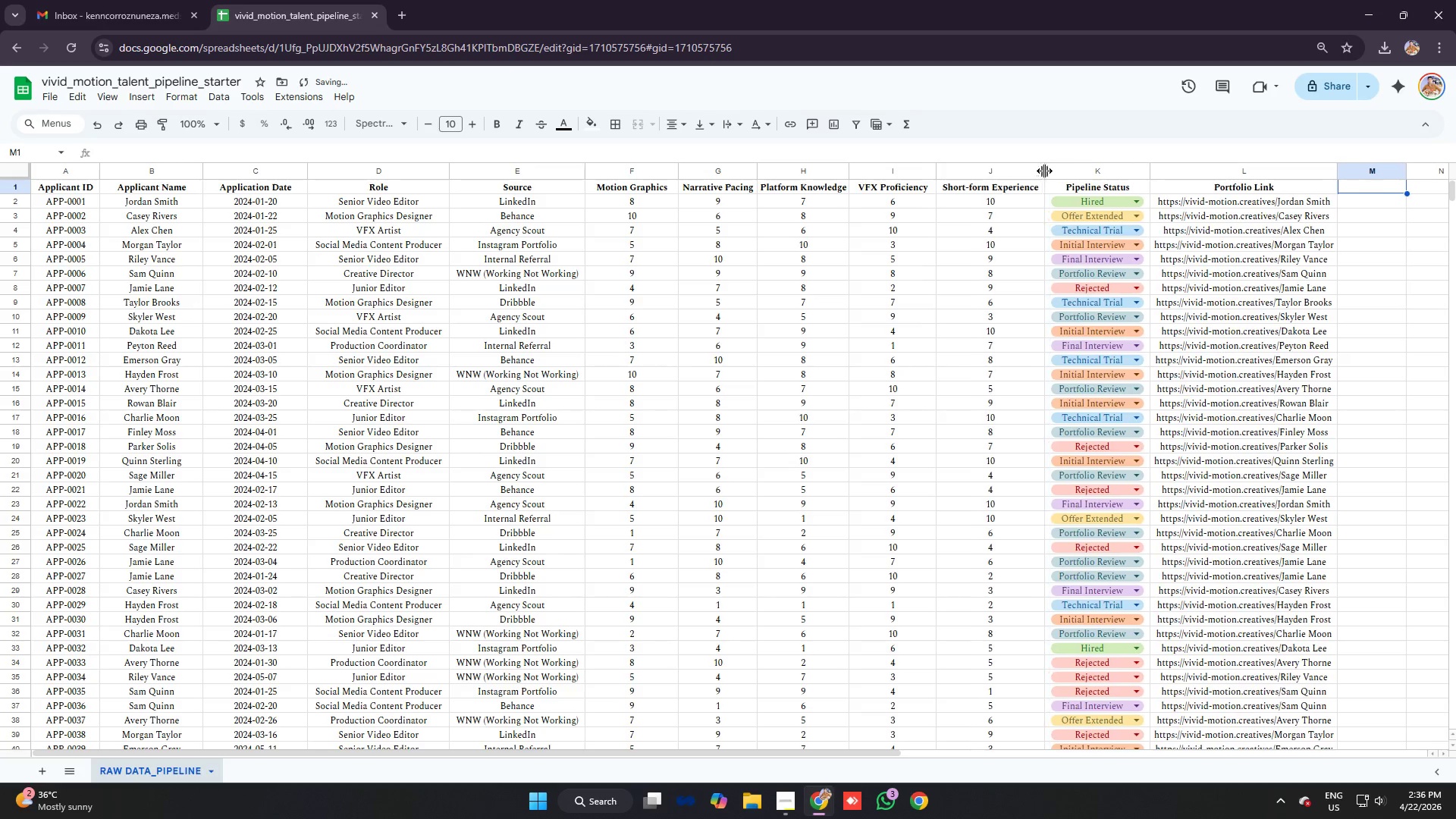 
left_click([909, 224])
 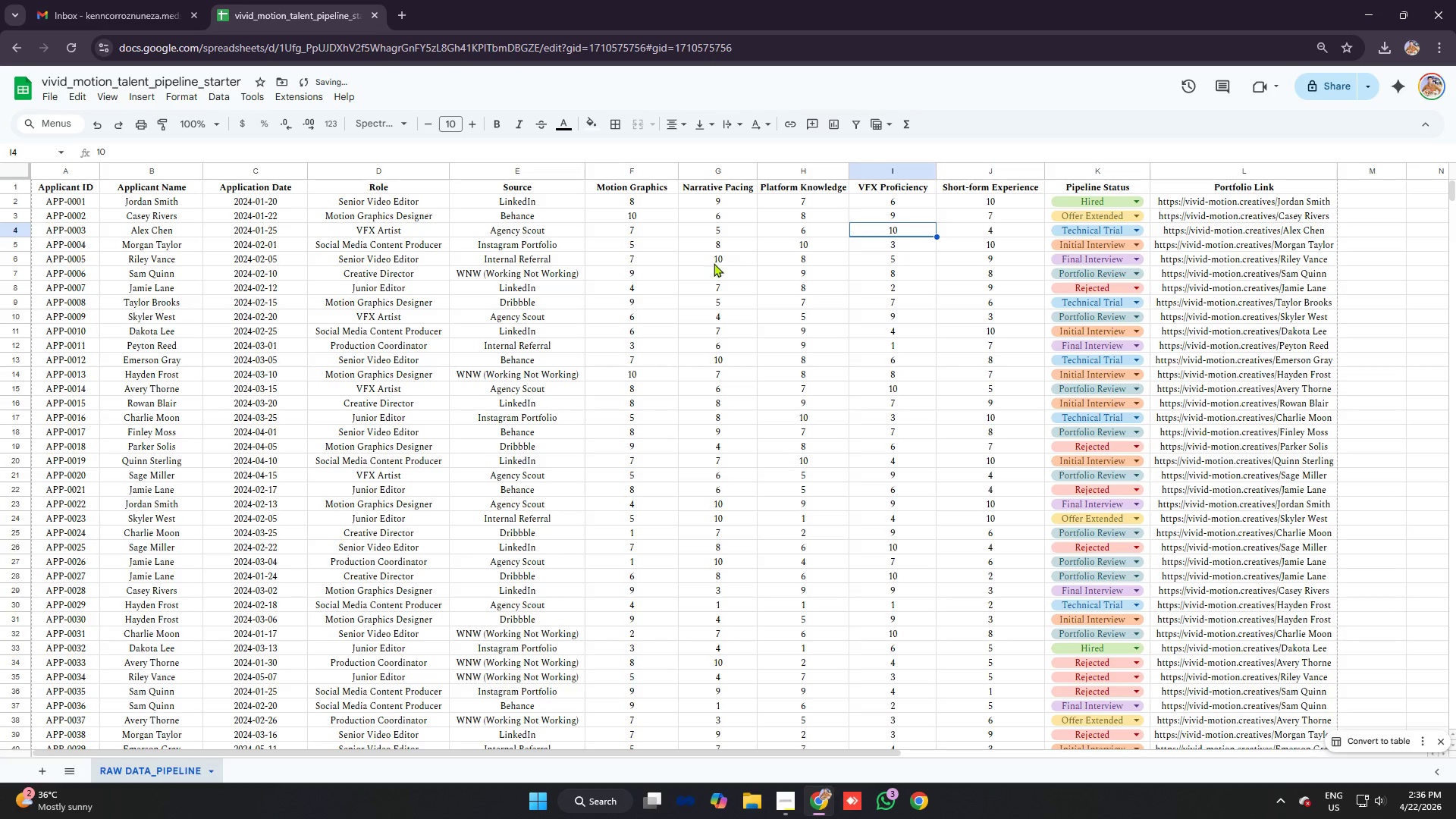 
left_click([714, 263])
 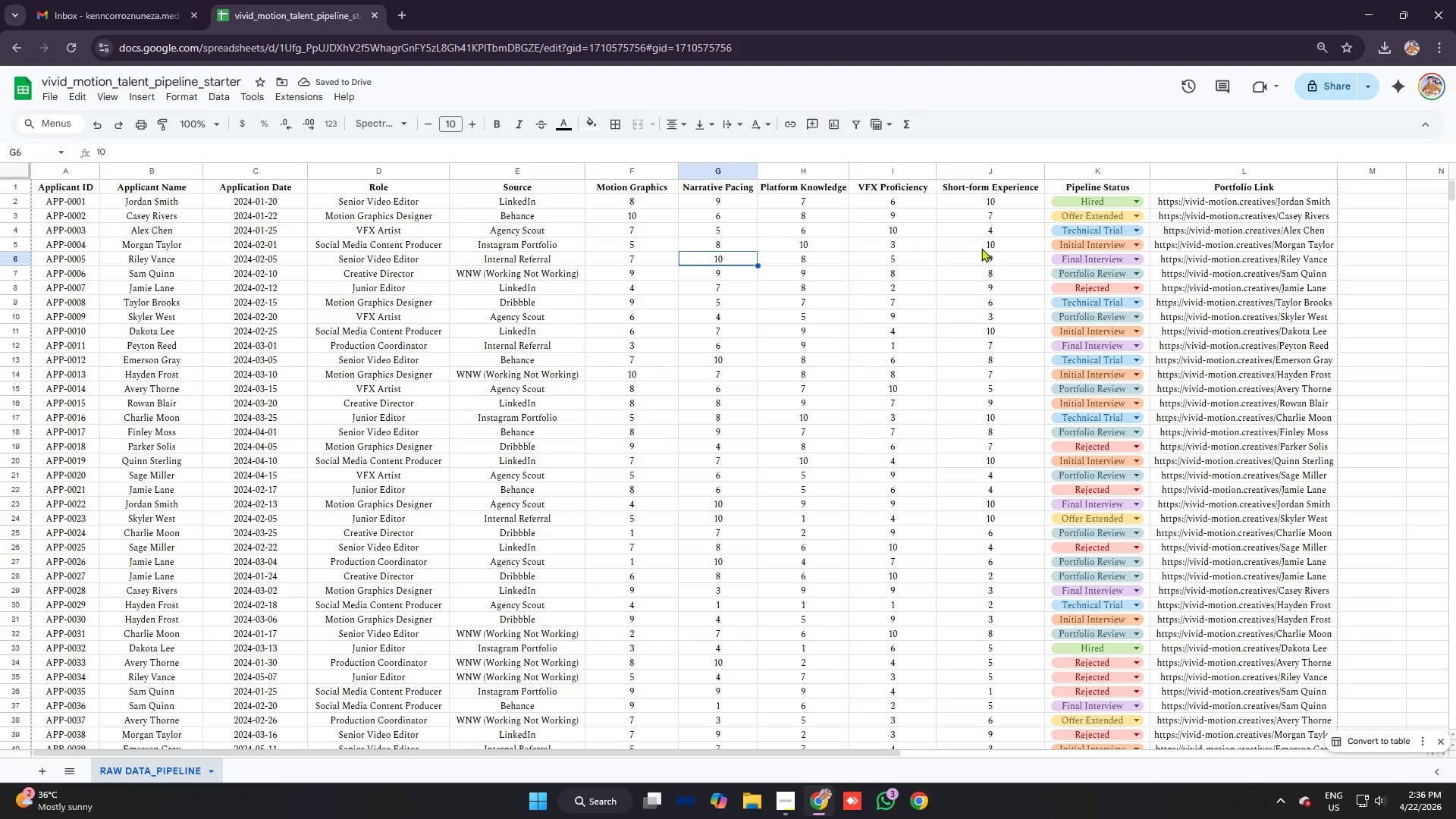 
left_click([1005, 249])
 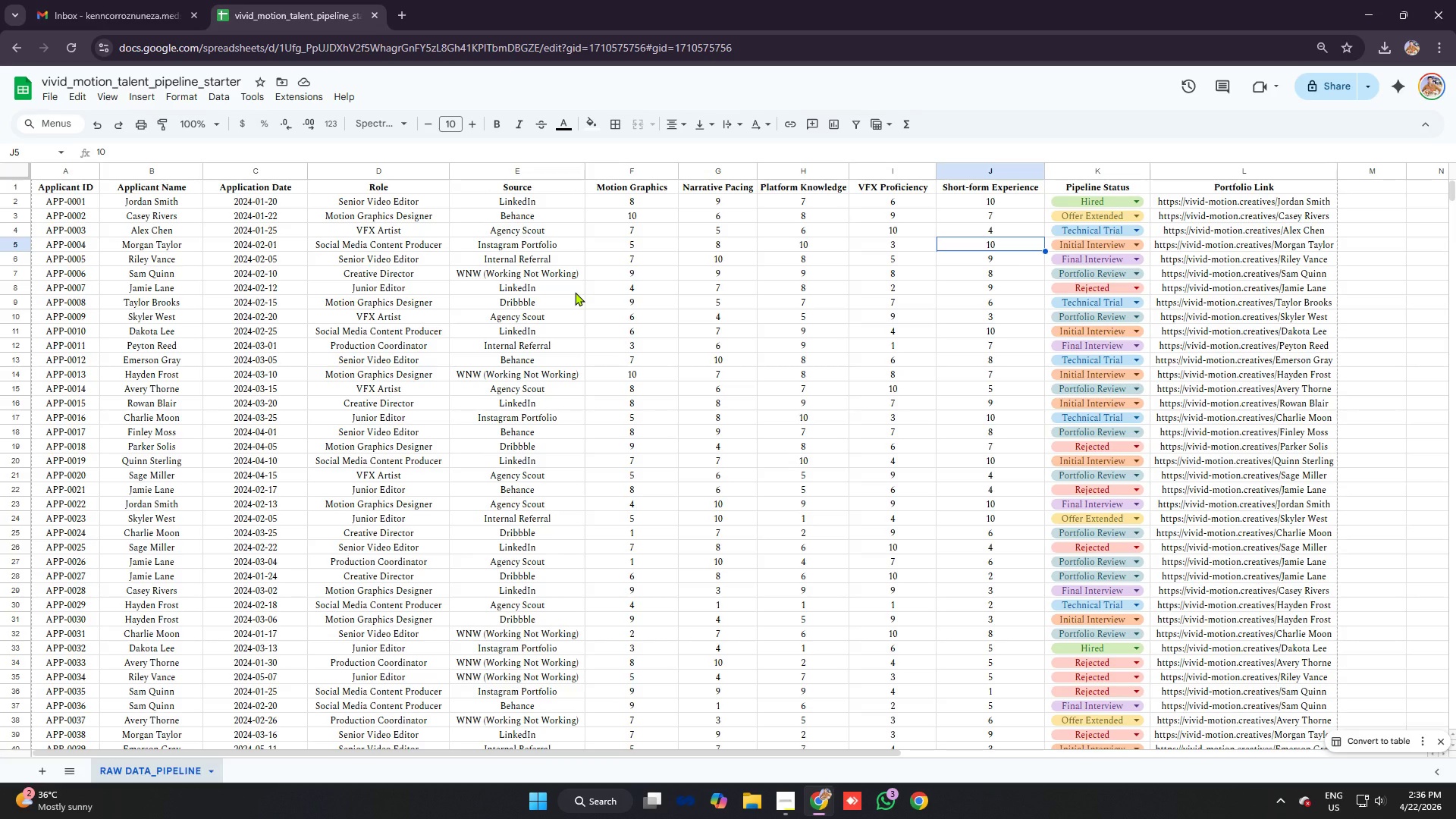 
wait(12.14)
 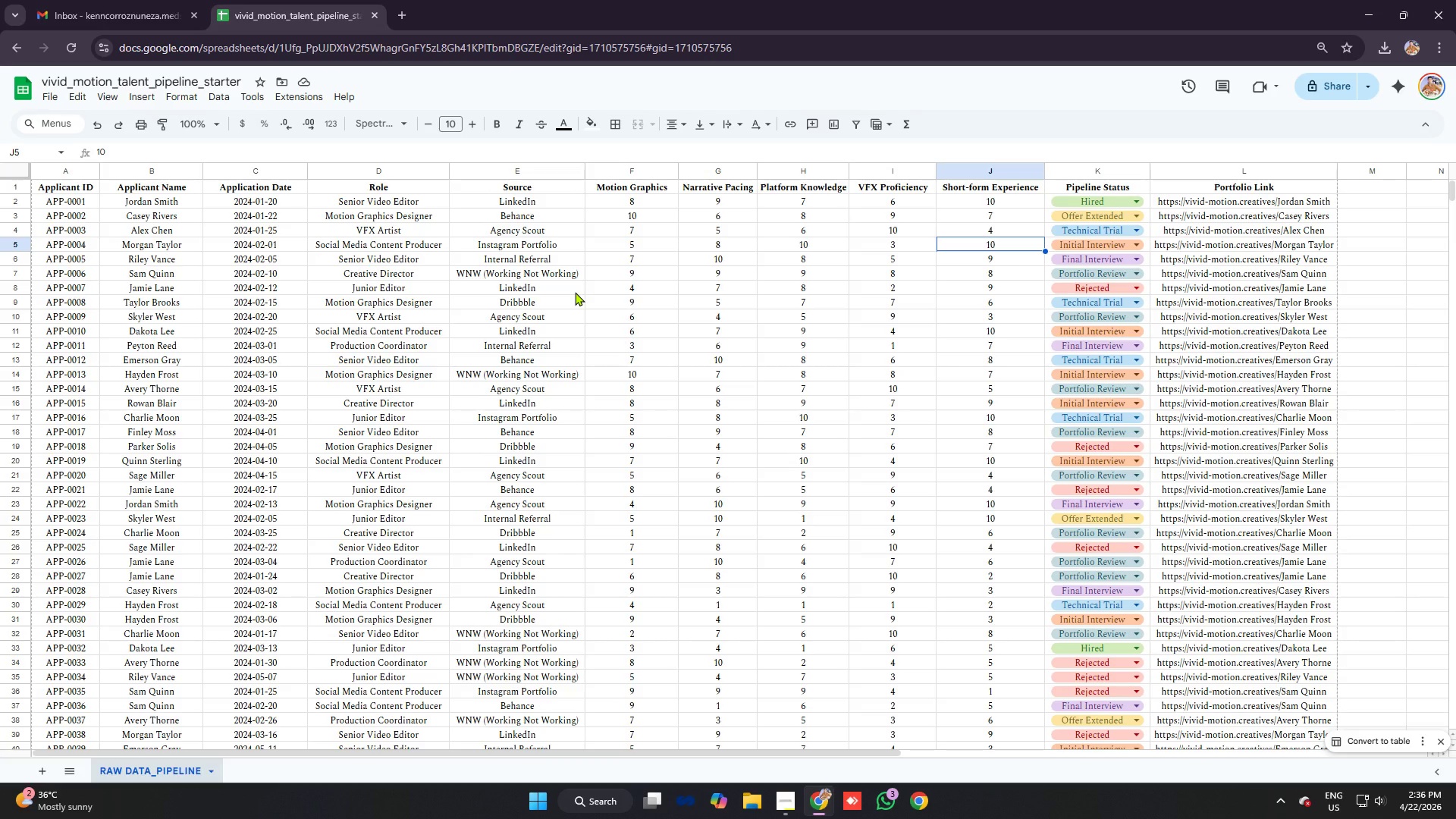 
left_click([84, 184])
 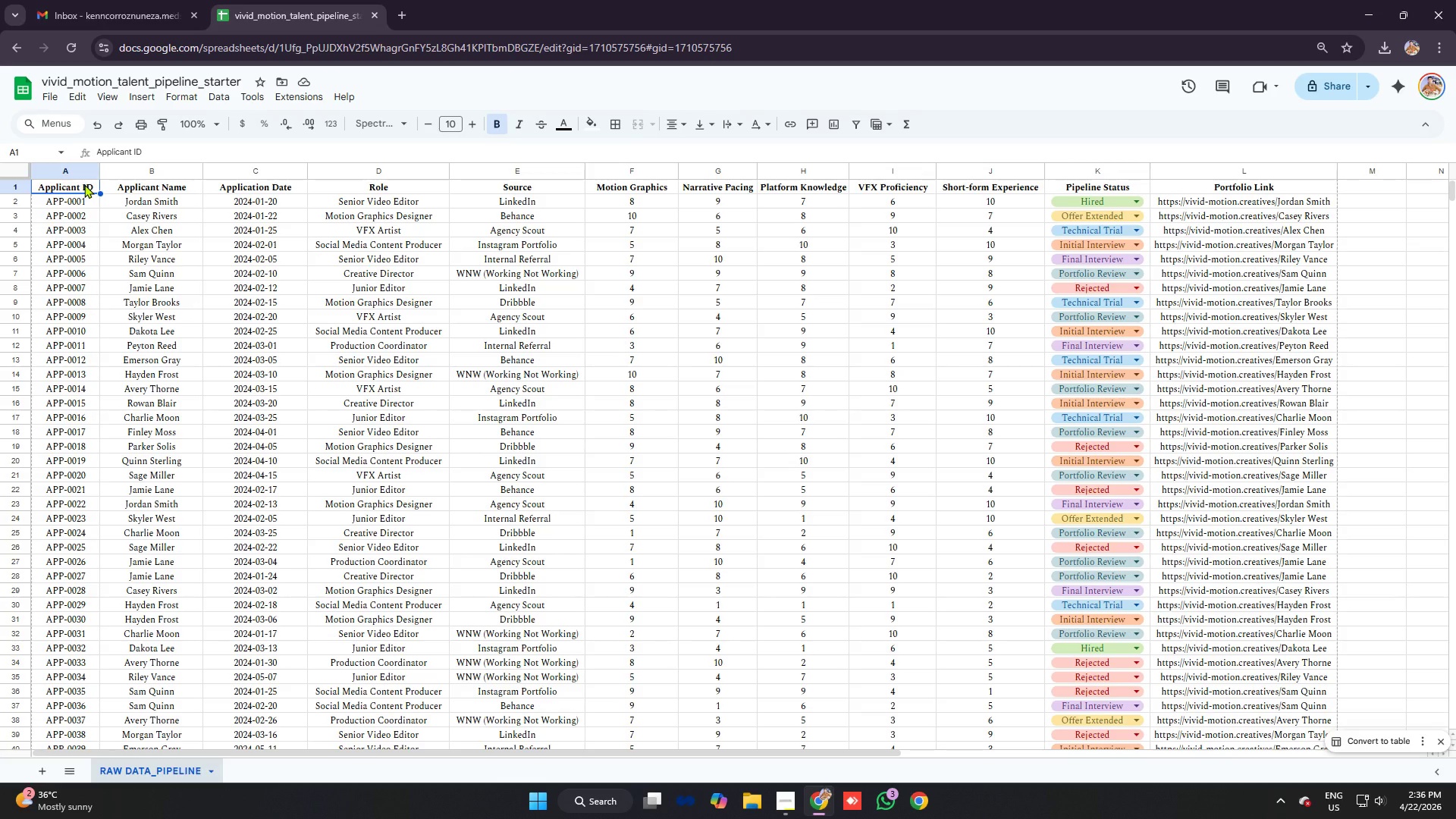 
type(APPLICANT IF)
key(Backspace)
type(D)
 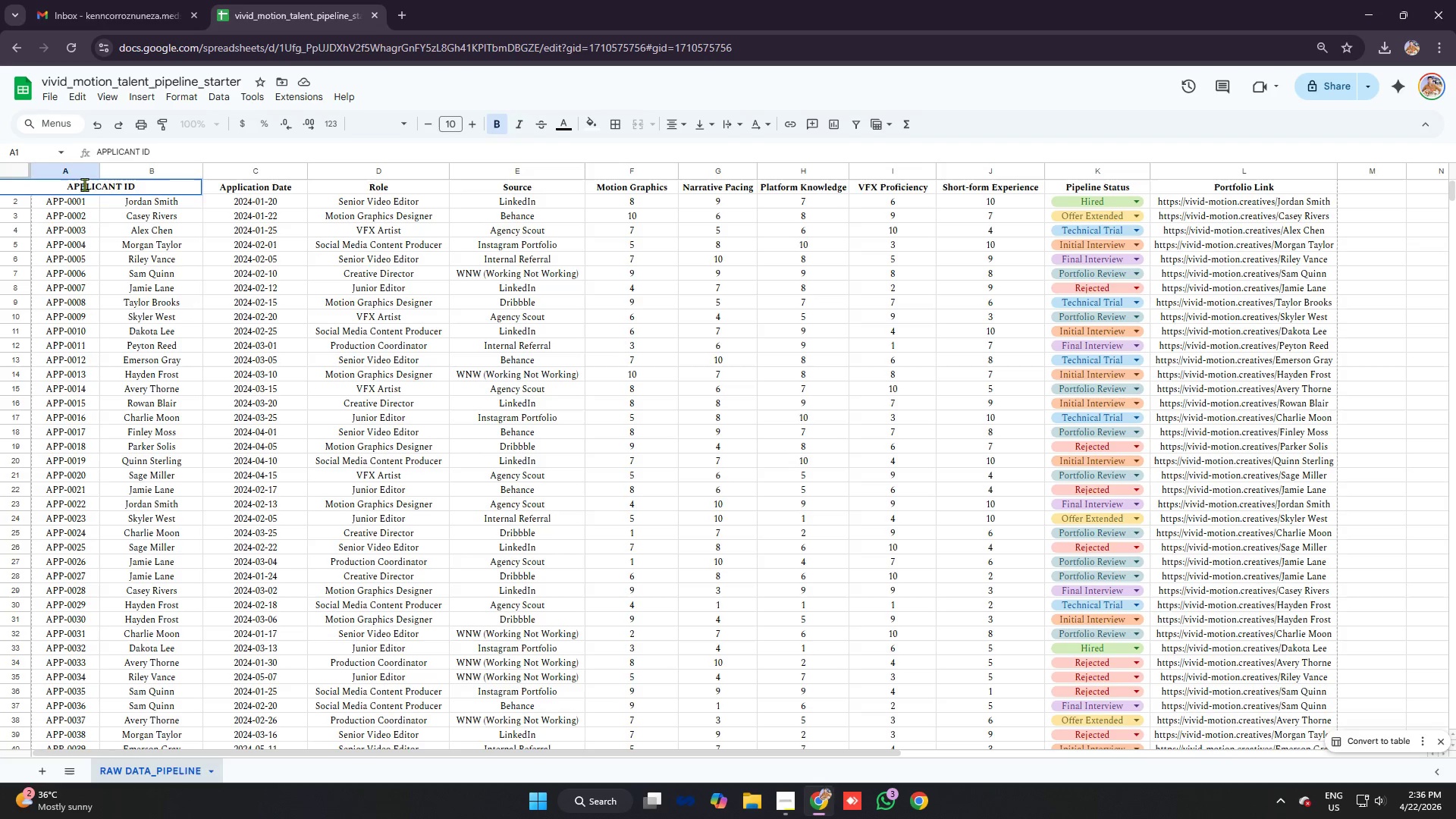 
key(ArrowRight)
 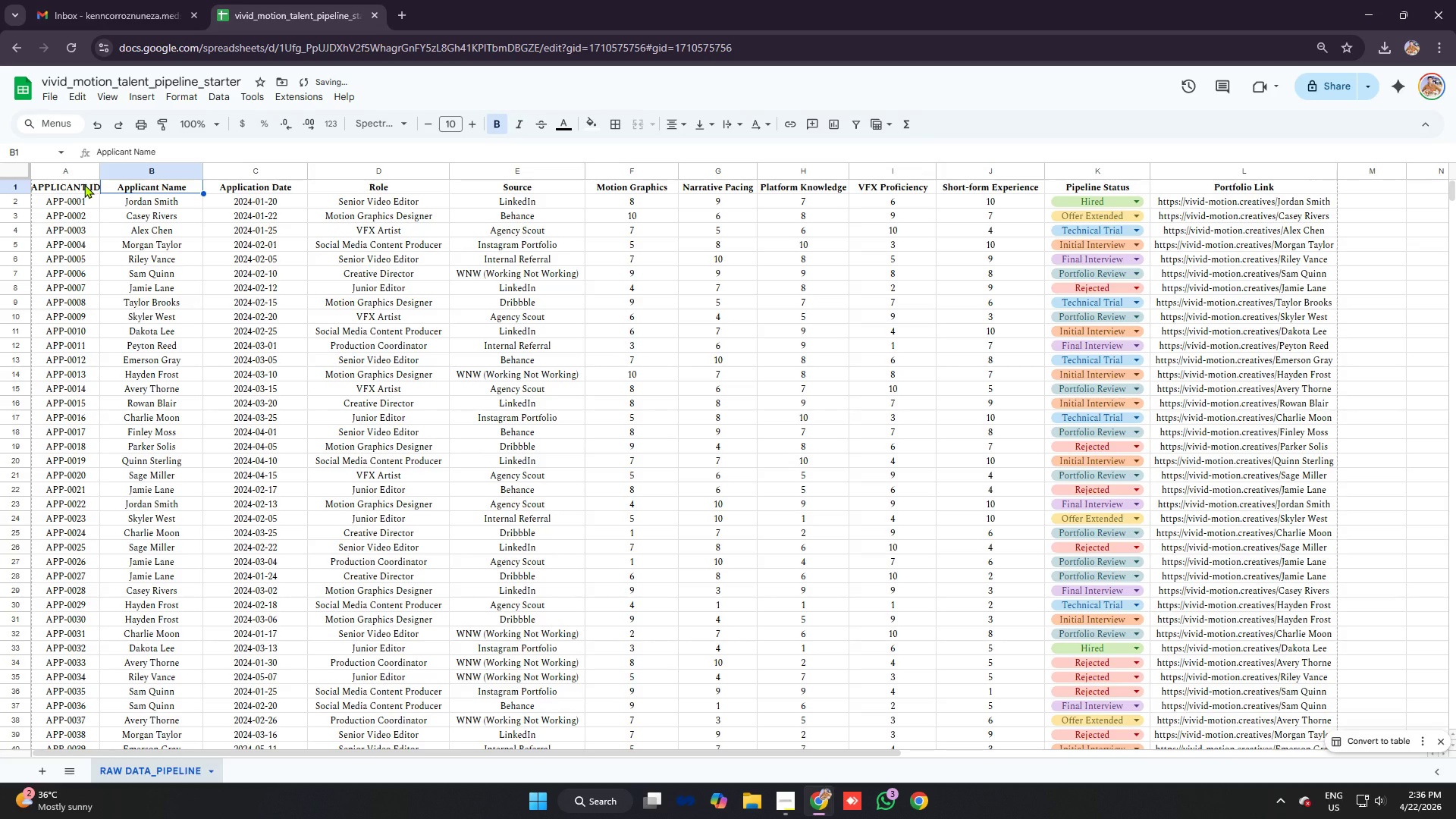 
type(APPLICANT NAME)
 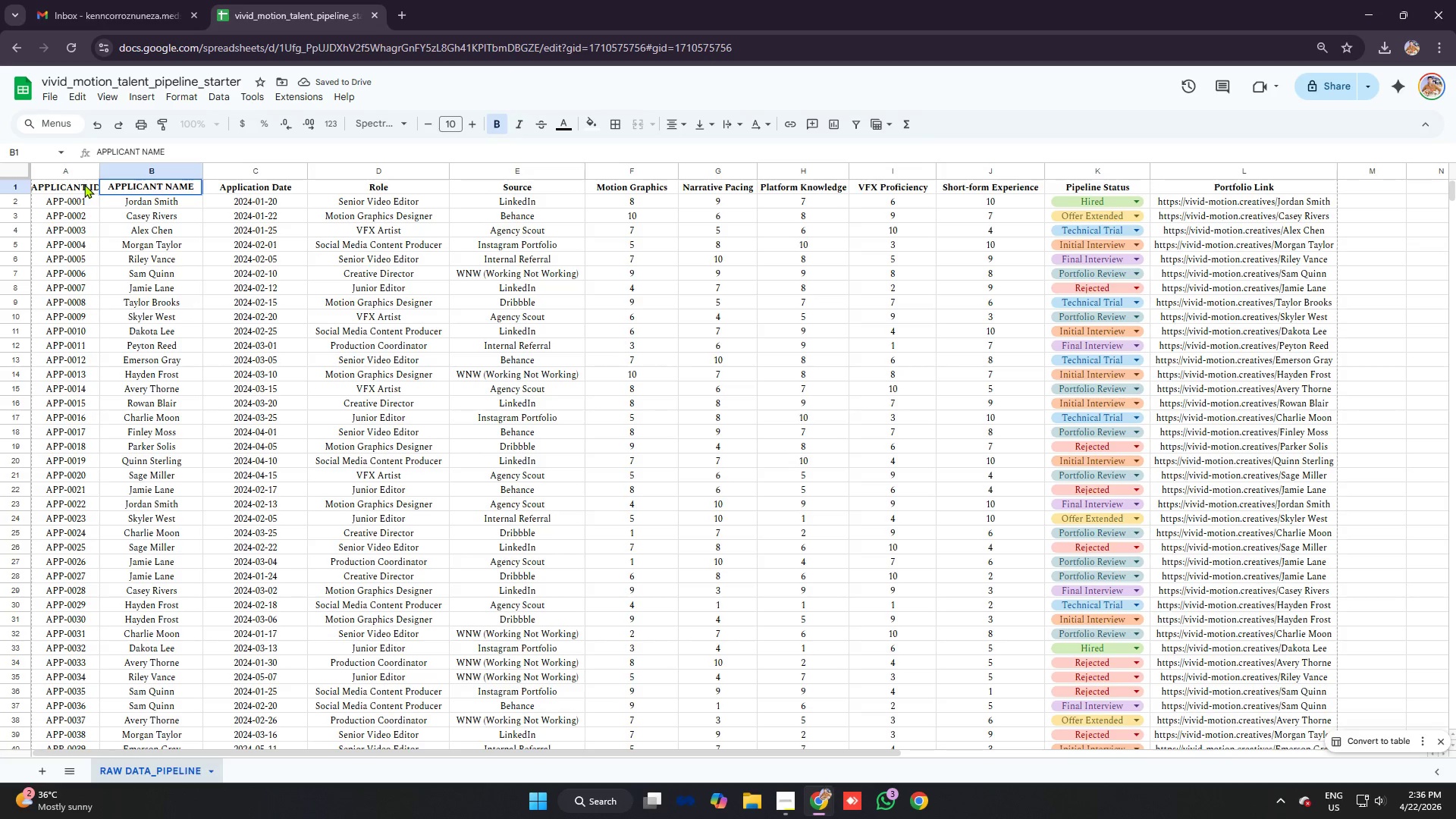 
key(ArrowRight)
 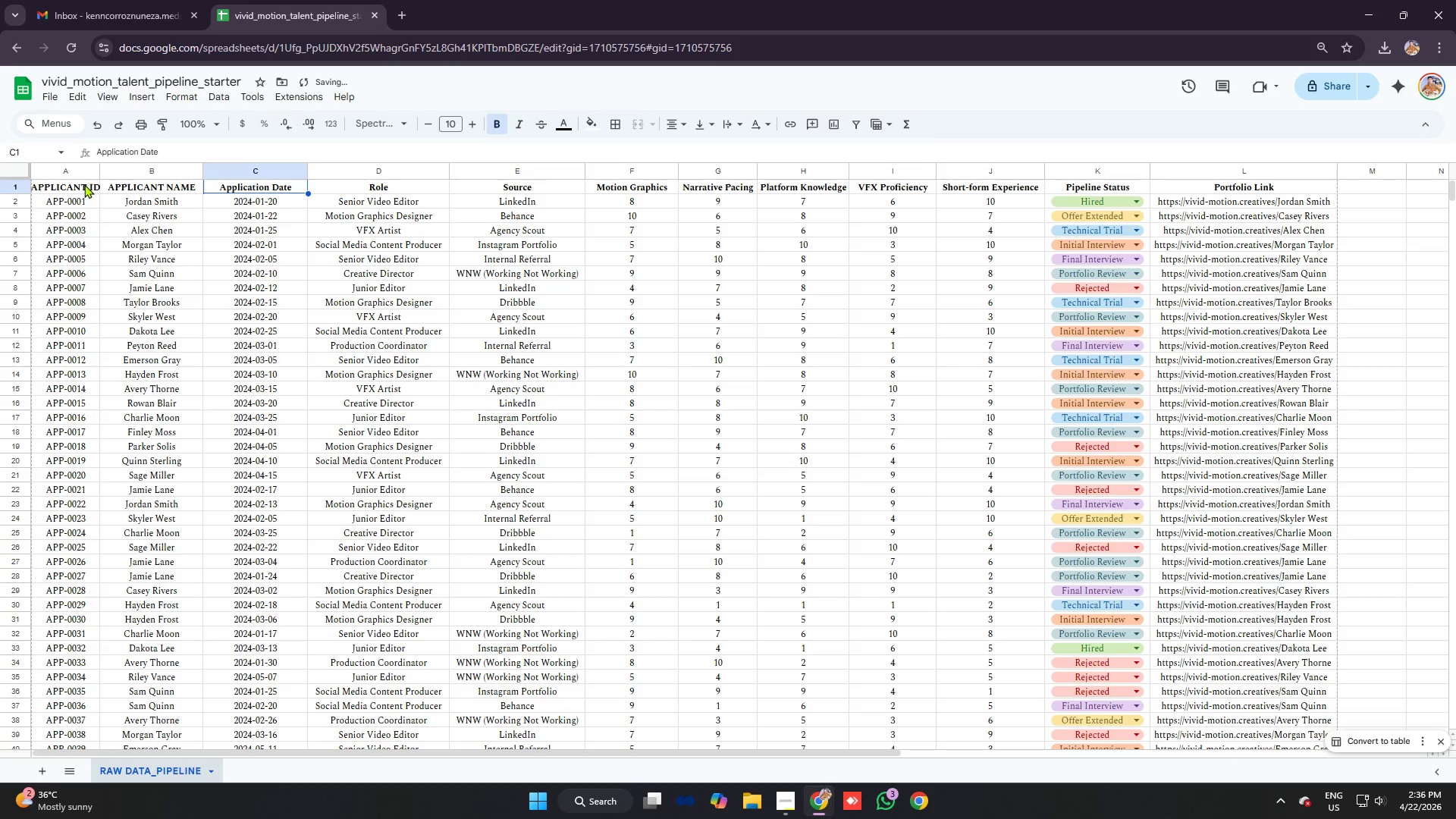 
type(APPLIU)
key(Backspace)
type(CATION DATE)
 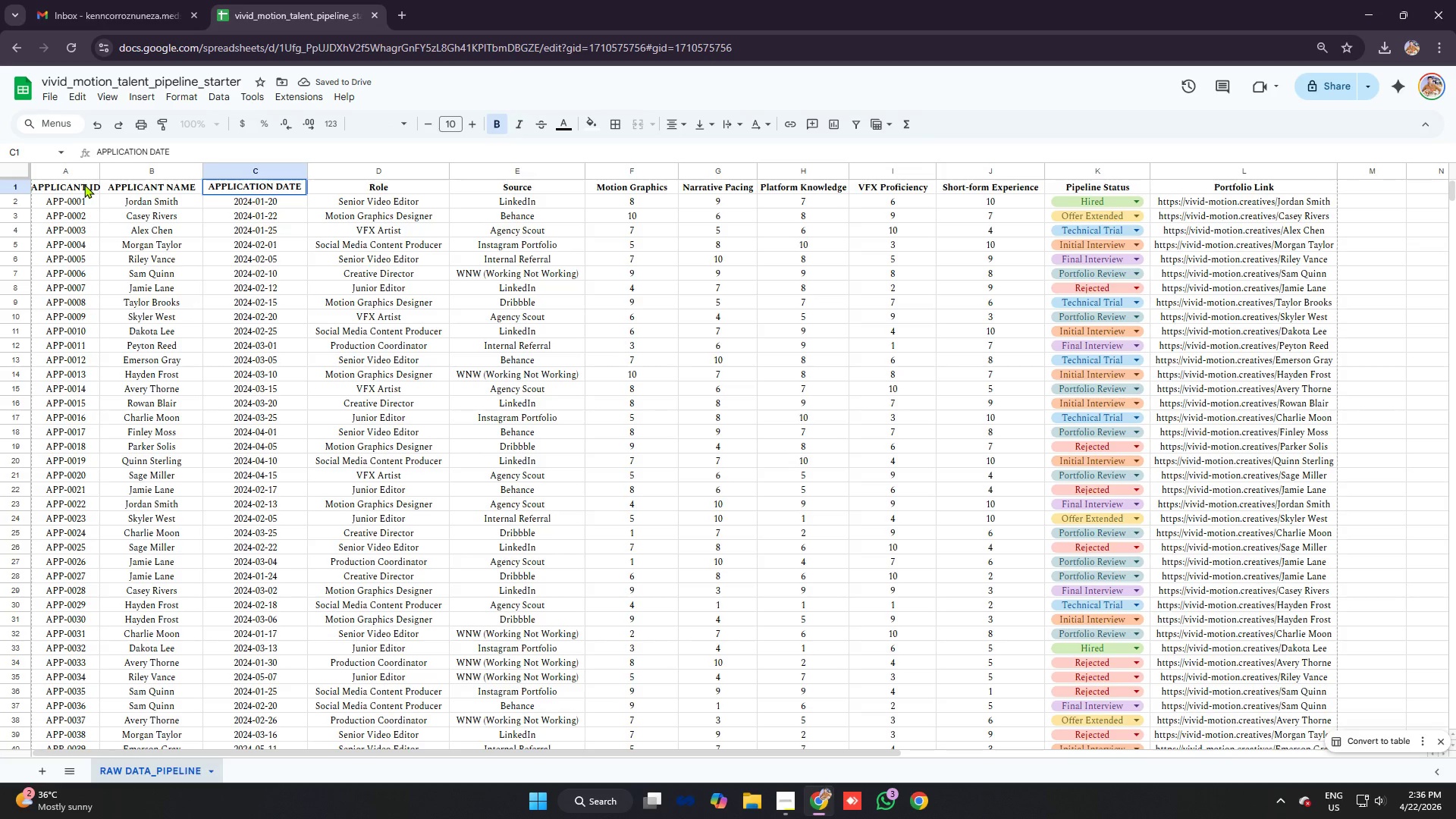 
key(ArrowRight)
 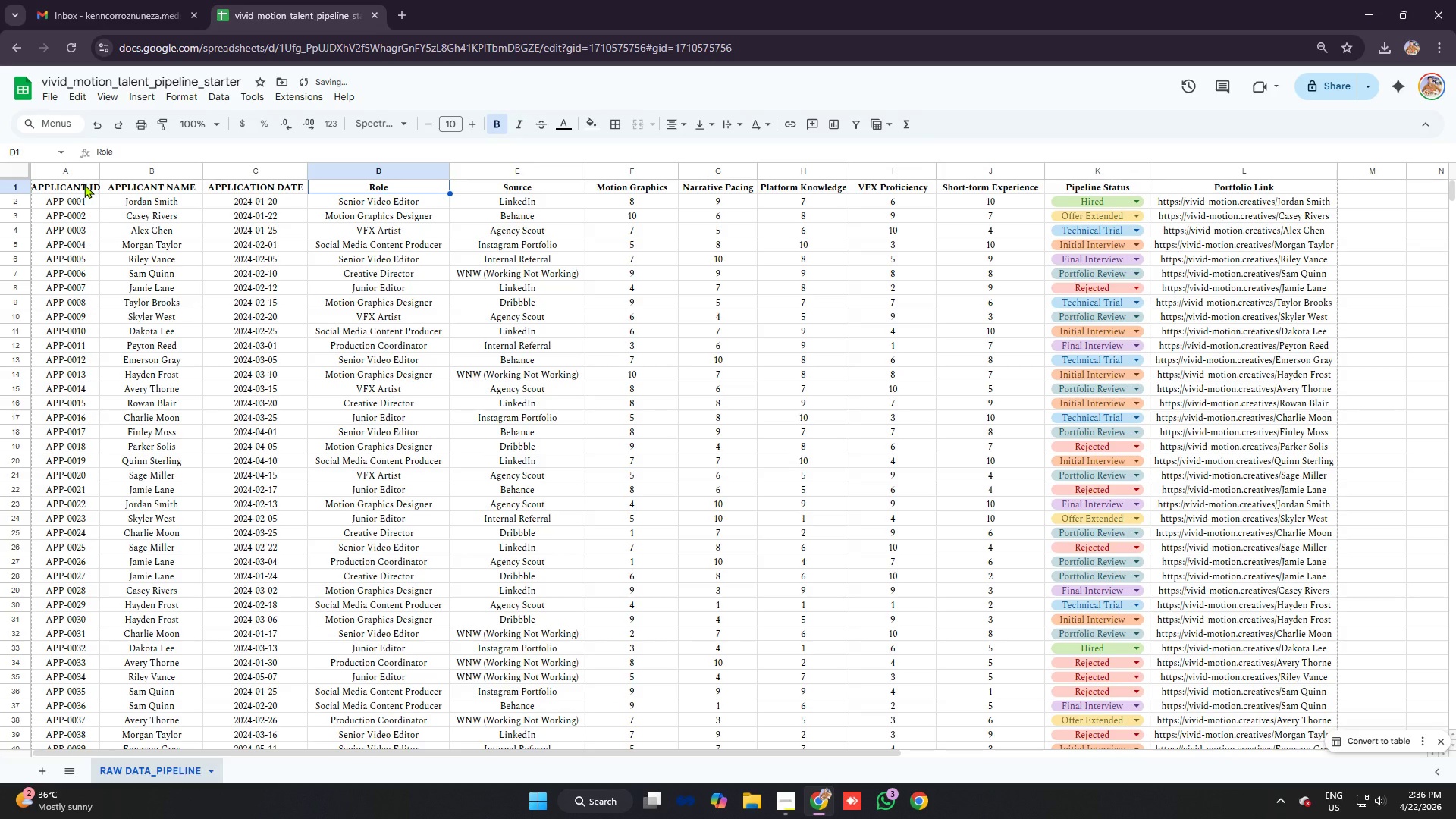 
type(RI)
key(Backspace)
type(OLE)
 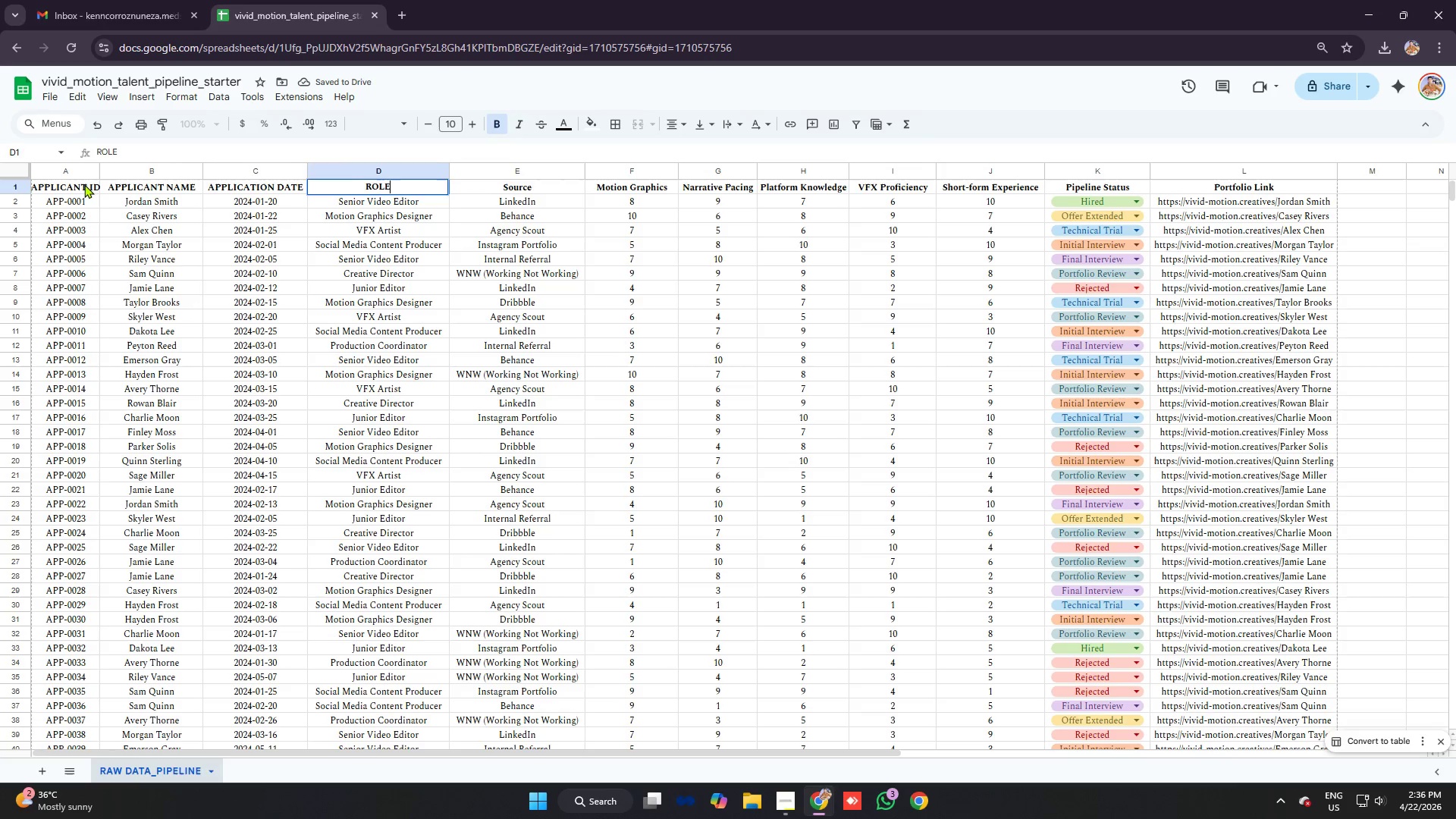 
key(ArrowRight)
 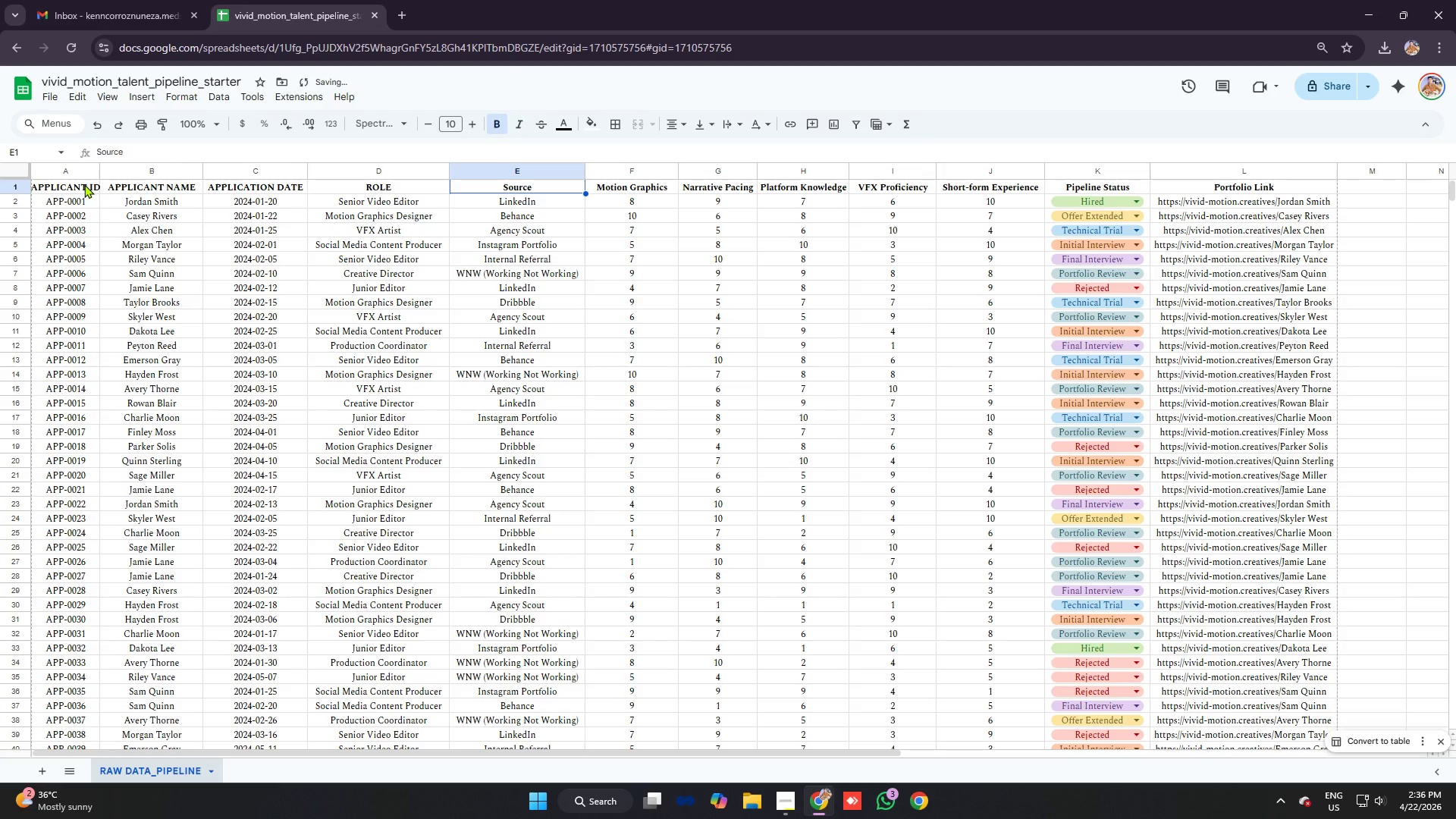 
type(SOURCE)
 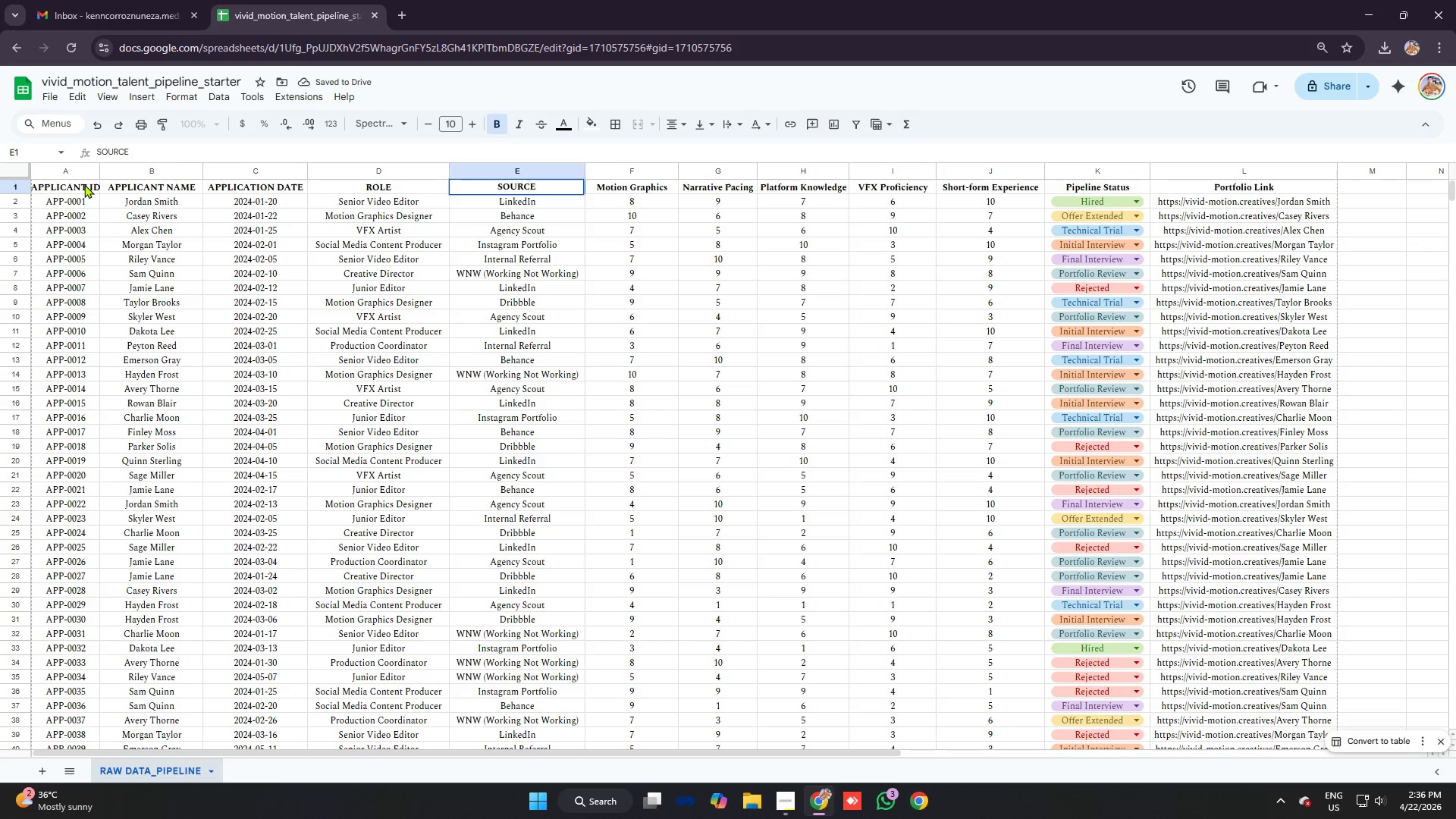 
key(ArrowRight)
 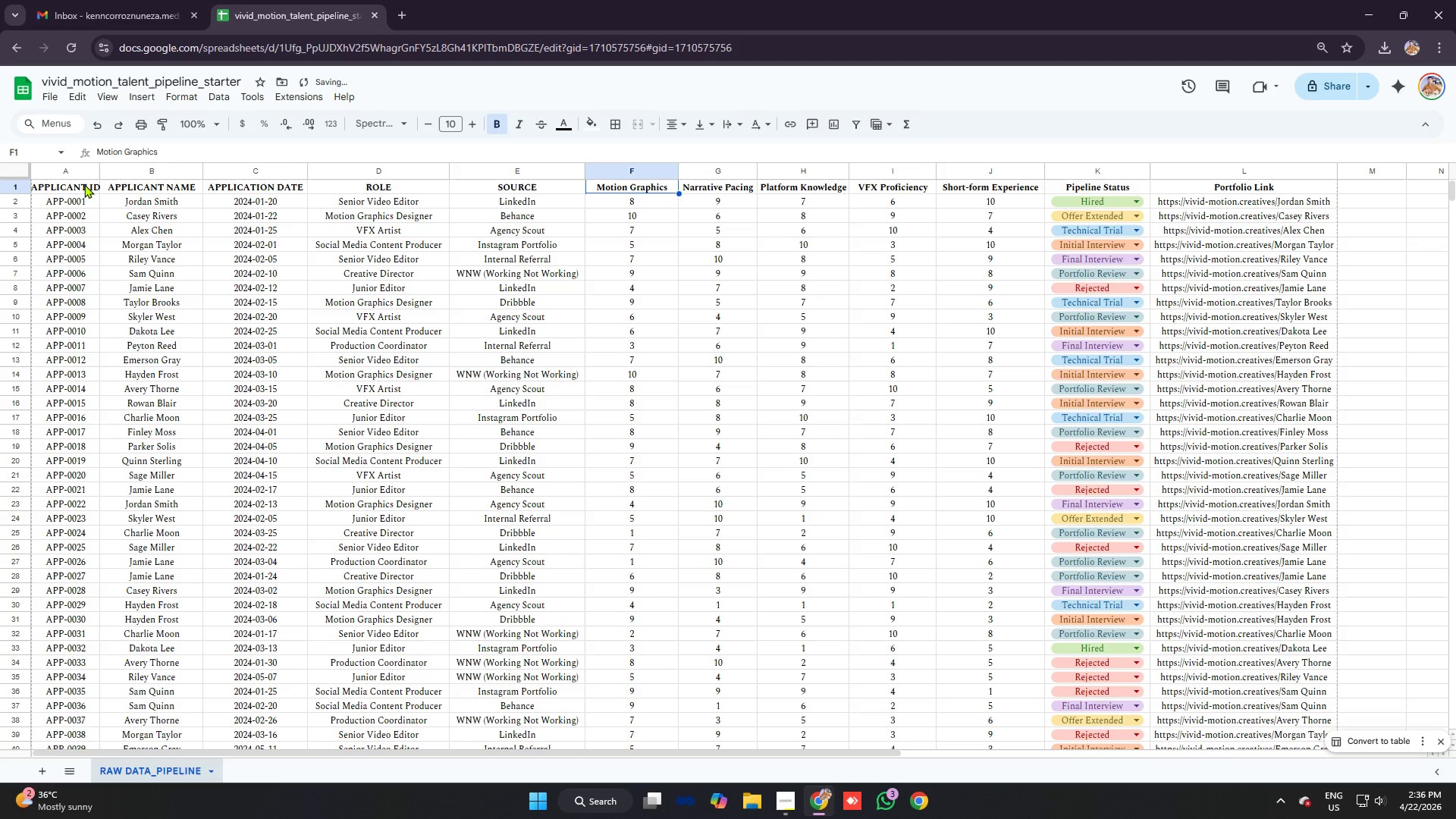 
type(MOTION GRAPHICS)
 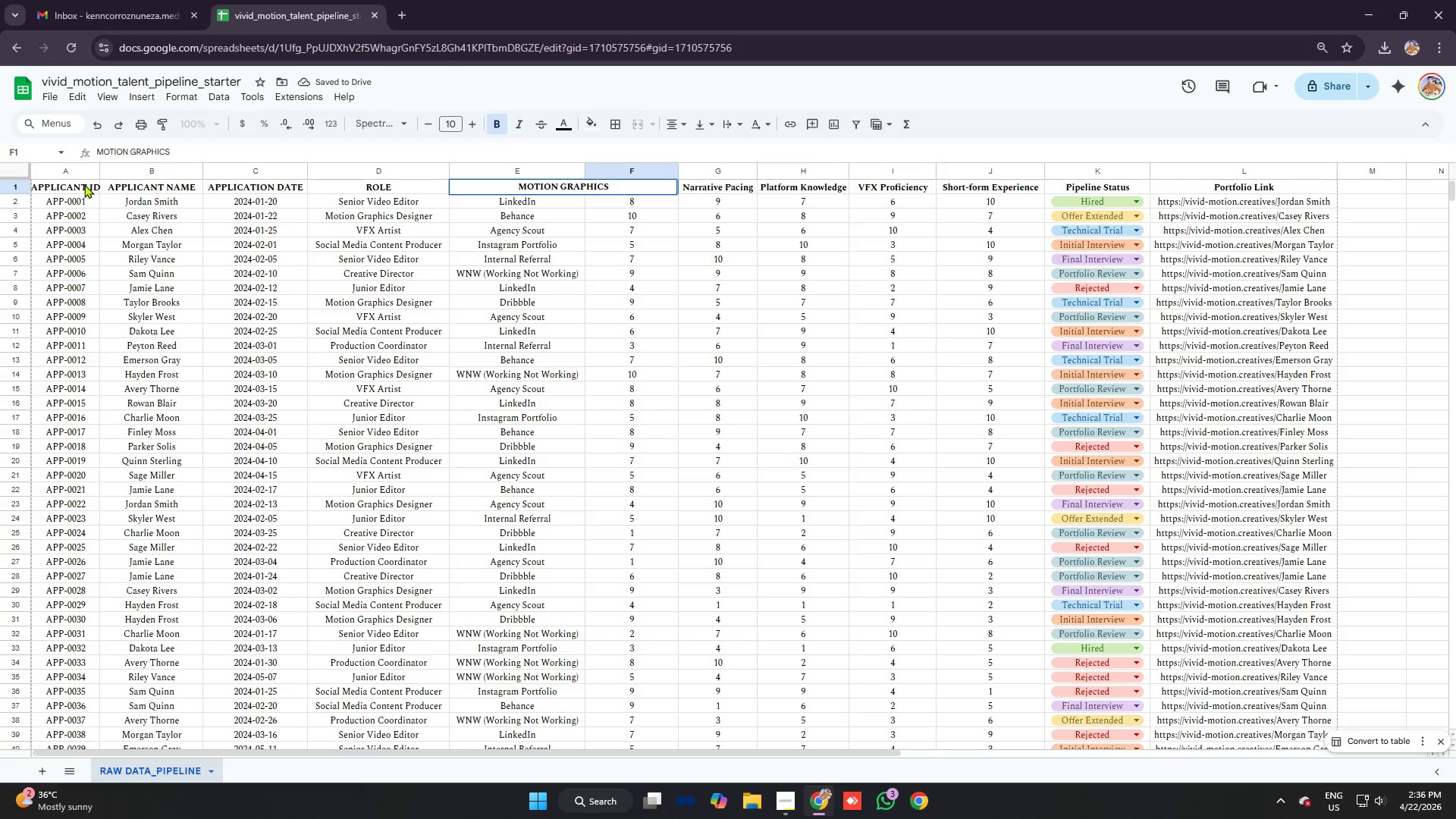 
key(ArrowRight)
 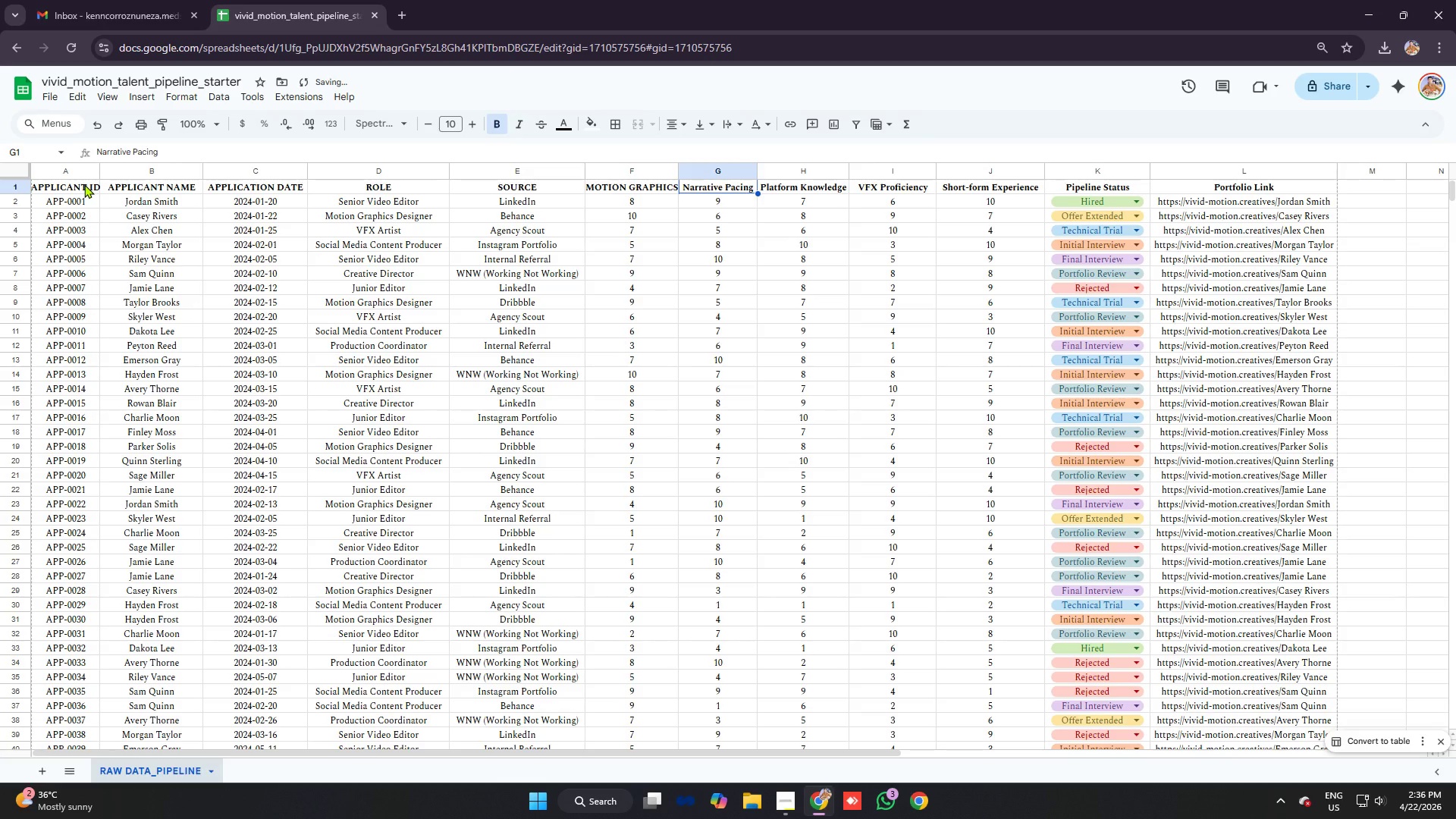 
type(NARRATIVE )
 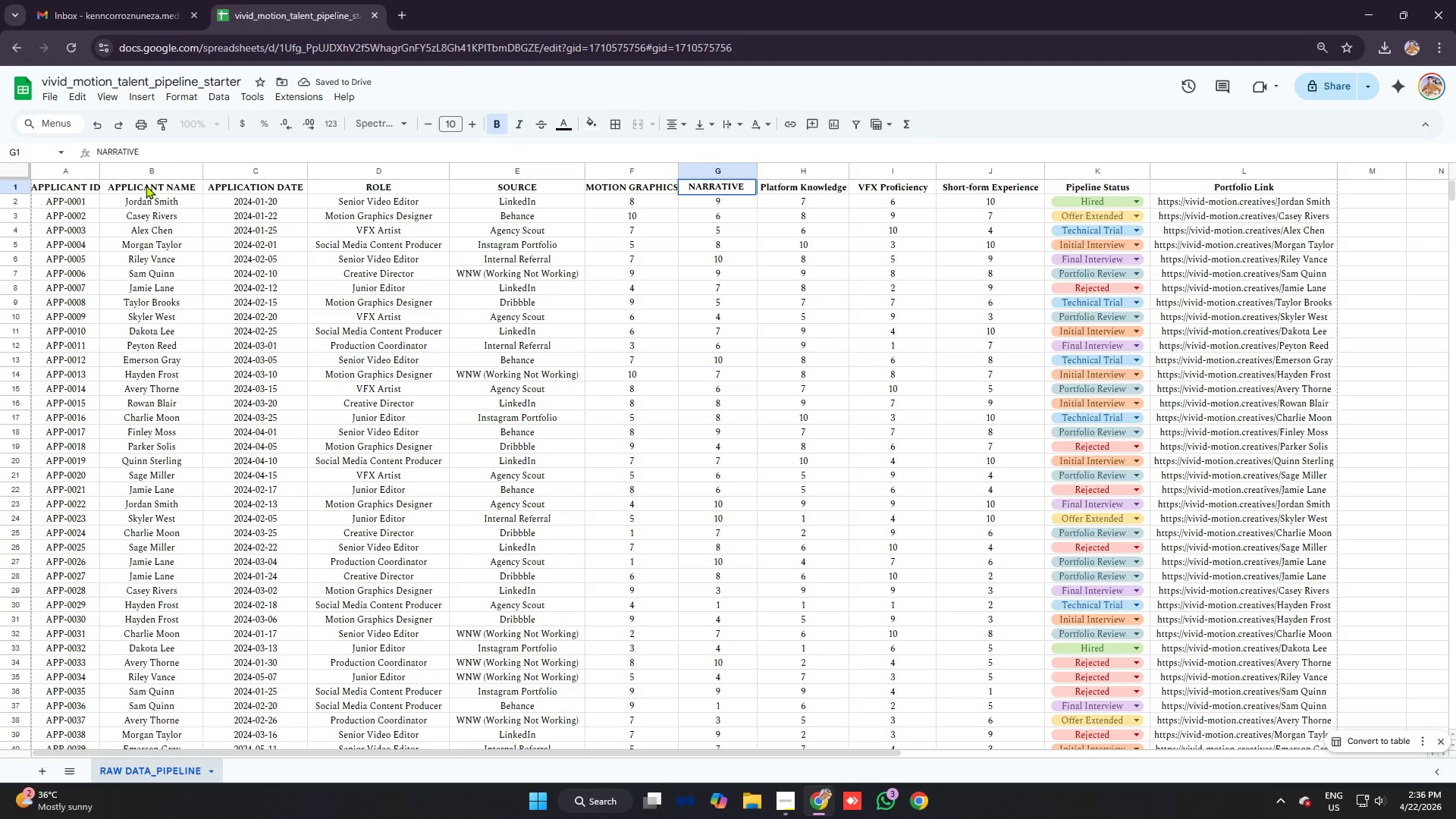 
left_click([656, 210])
 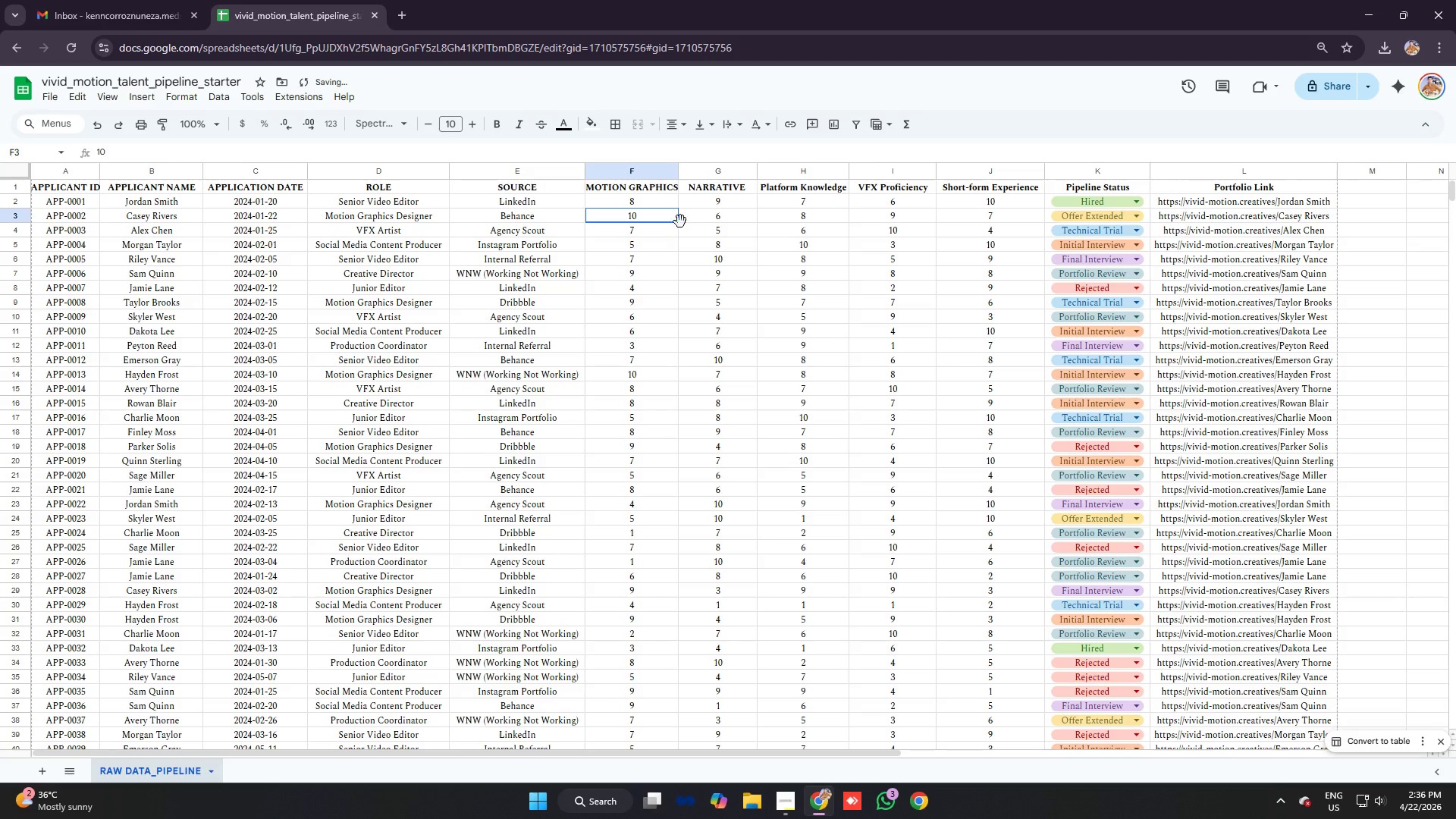 
key(Control+Z)
 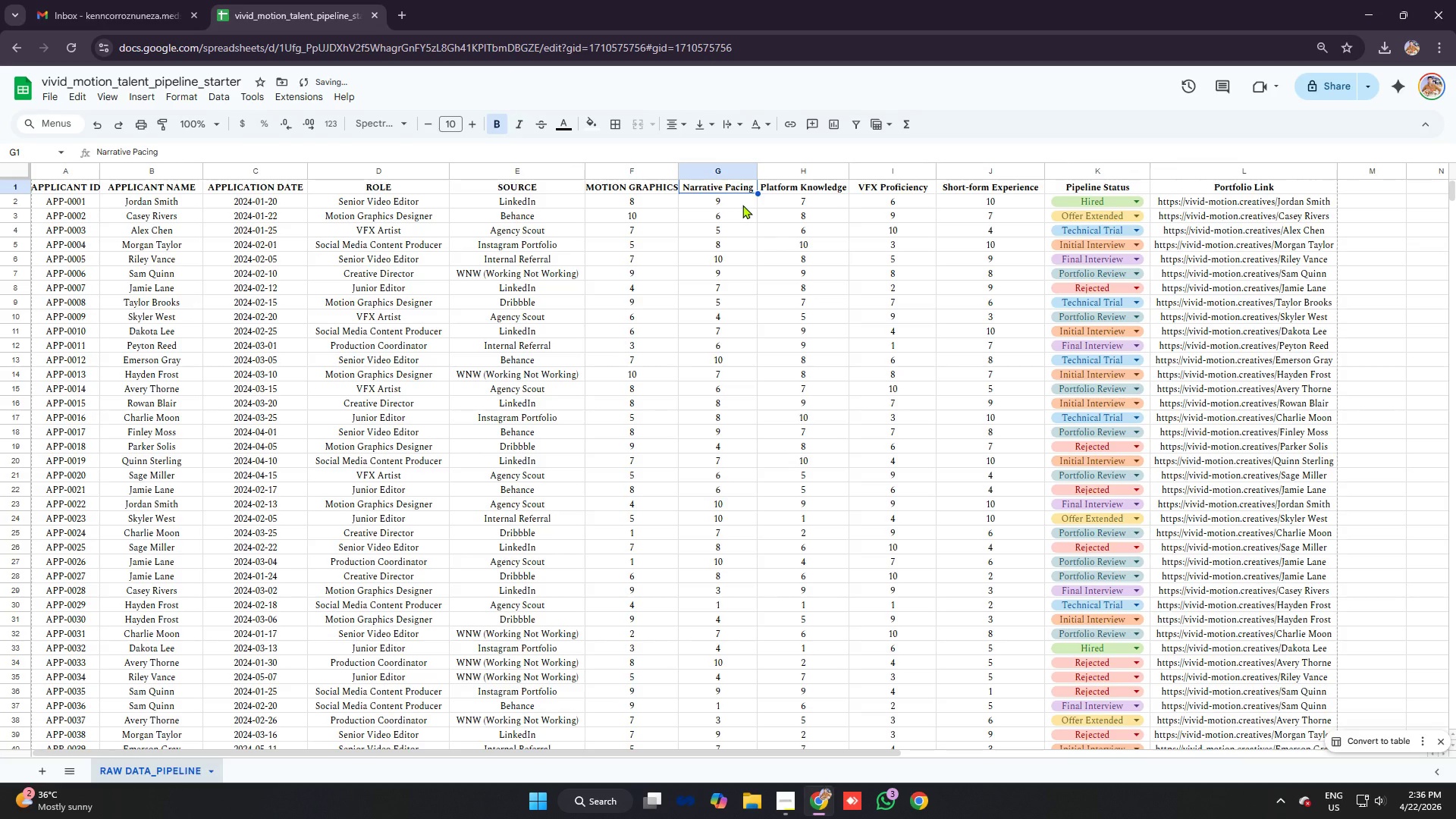 
type(NARRATIVE PACING)
 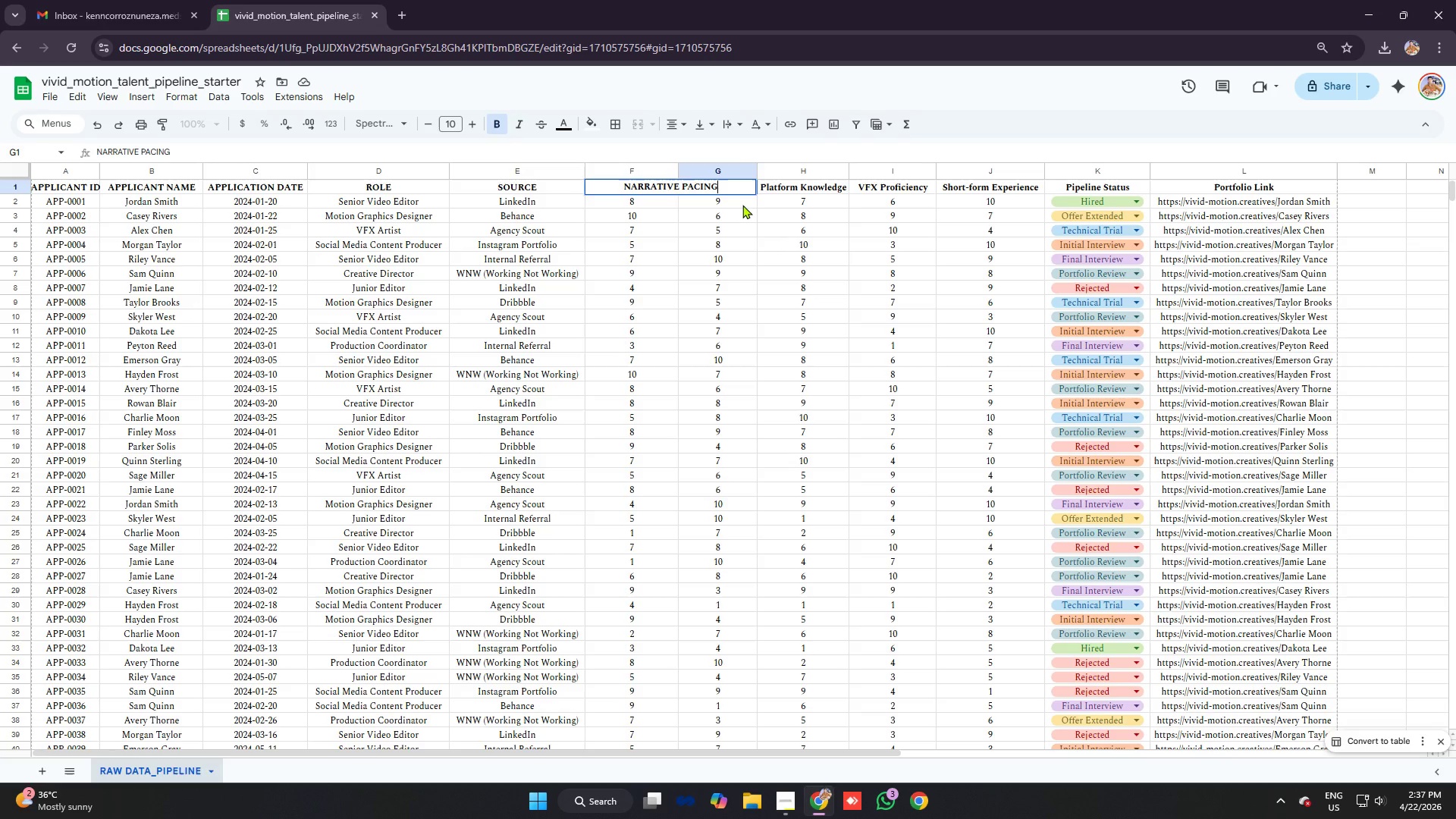 
key(ArrowRight)
 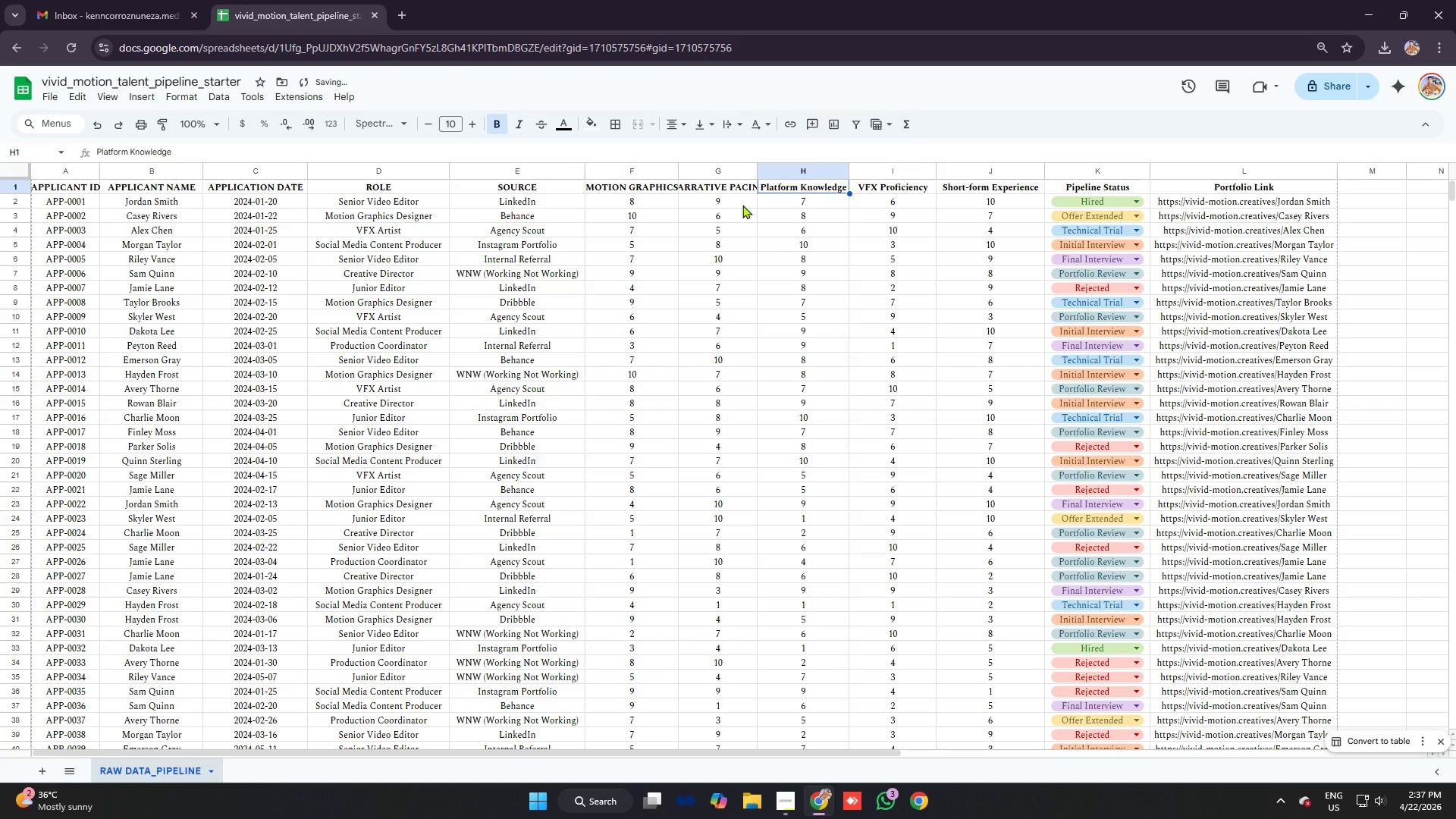 
type(PLATFORM KNOWLEDFE)
key(Backspace)
key(Backspace)
type(GE)
 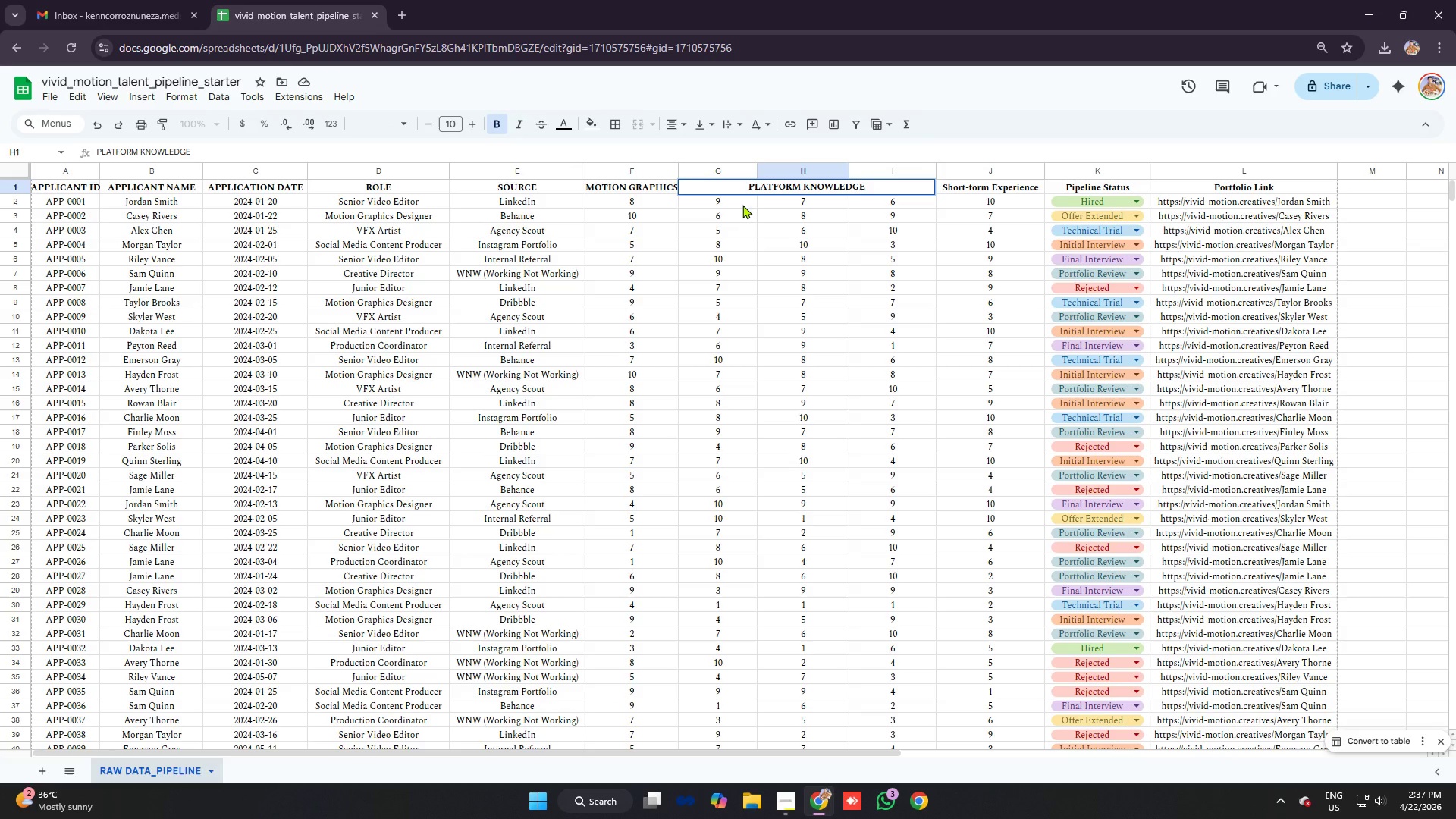 
key(Enter)
 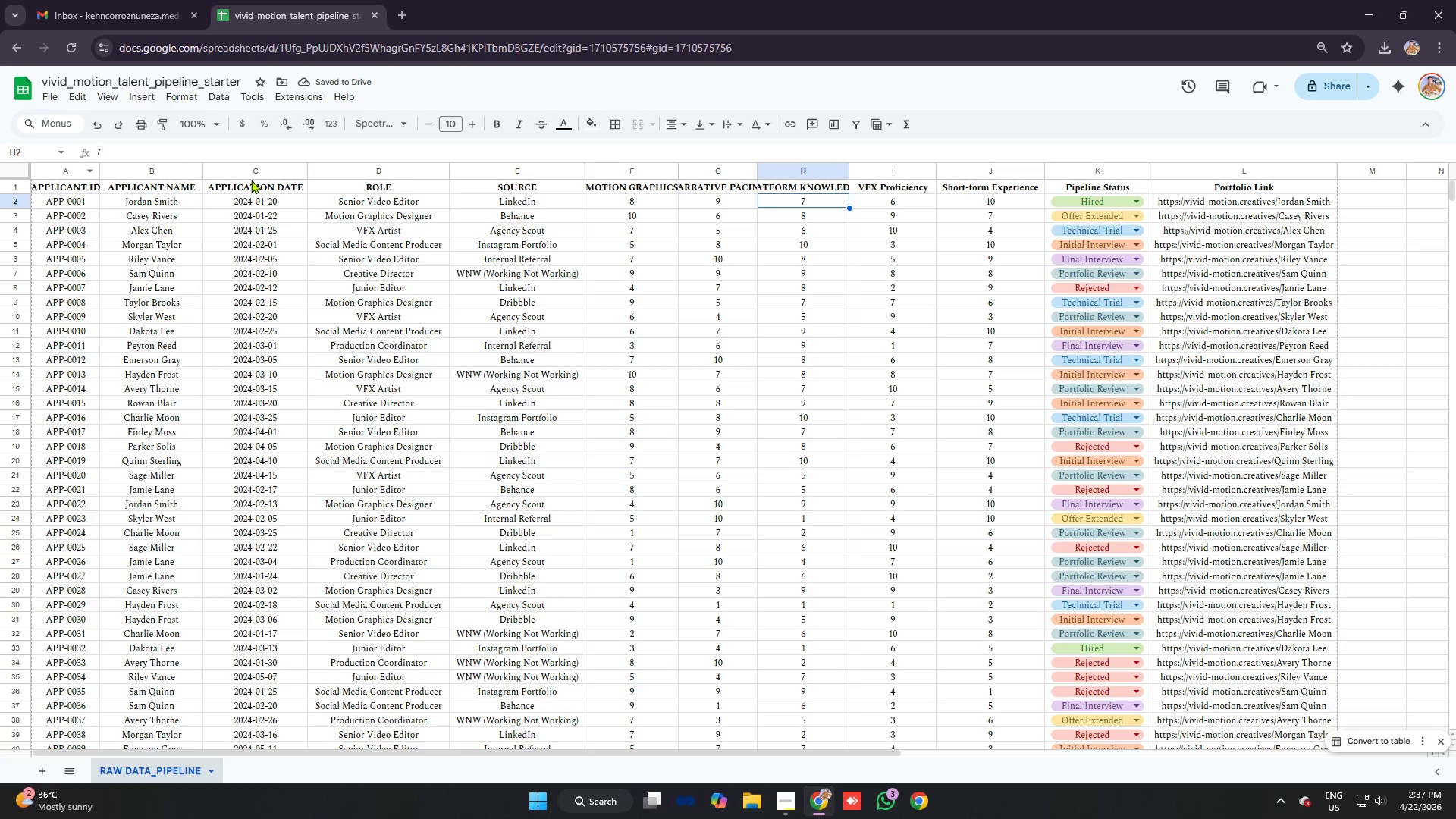 
wait(6.11)
 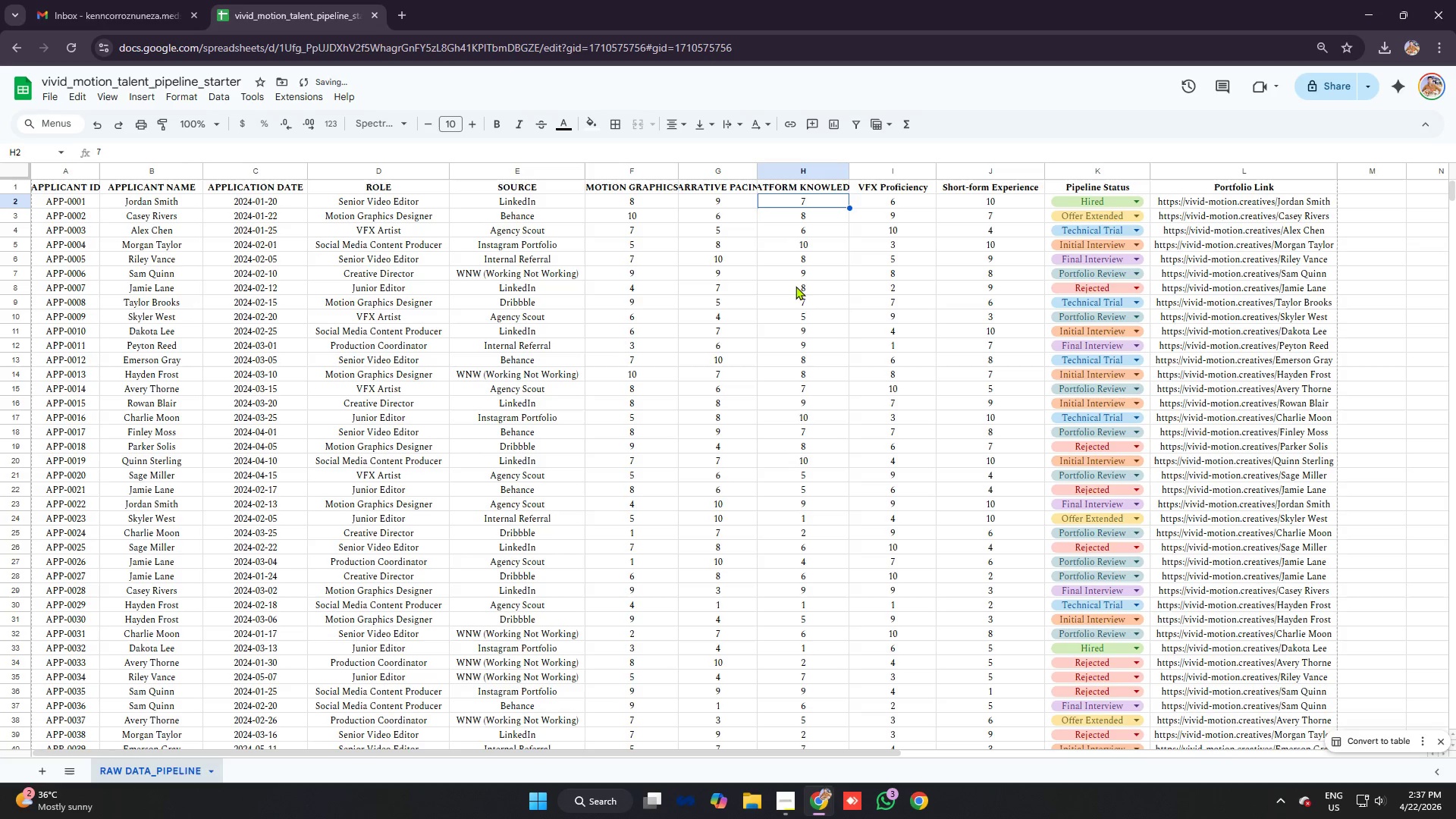 
left_click([877, 187])
 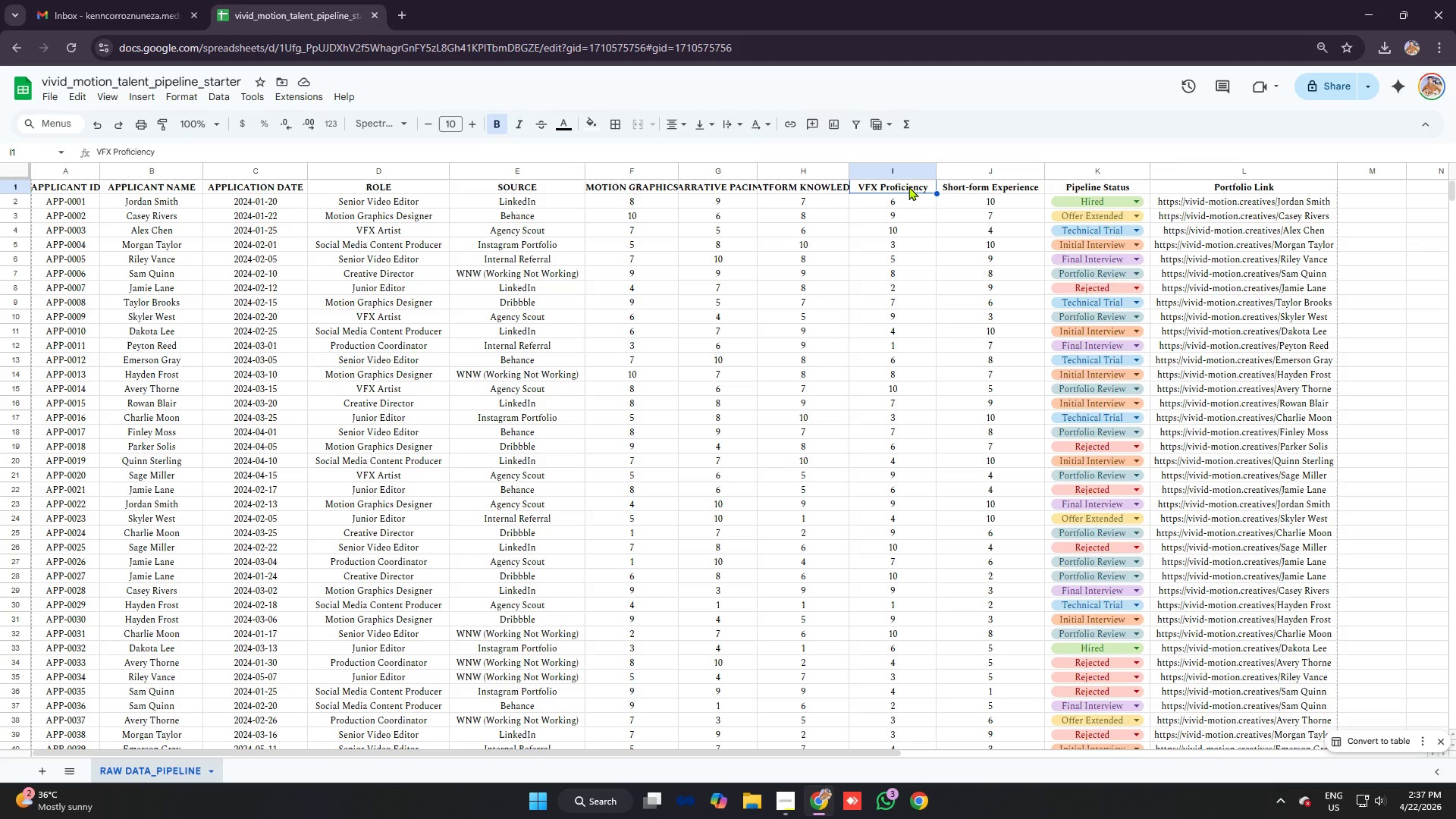 
double_click([908, 187])
 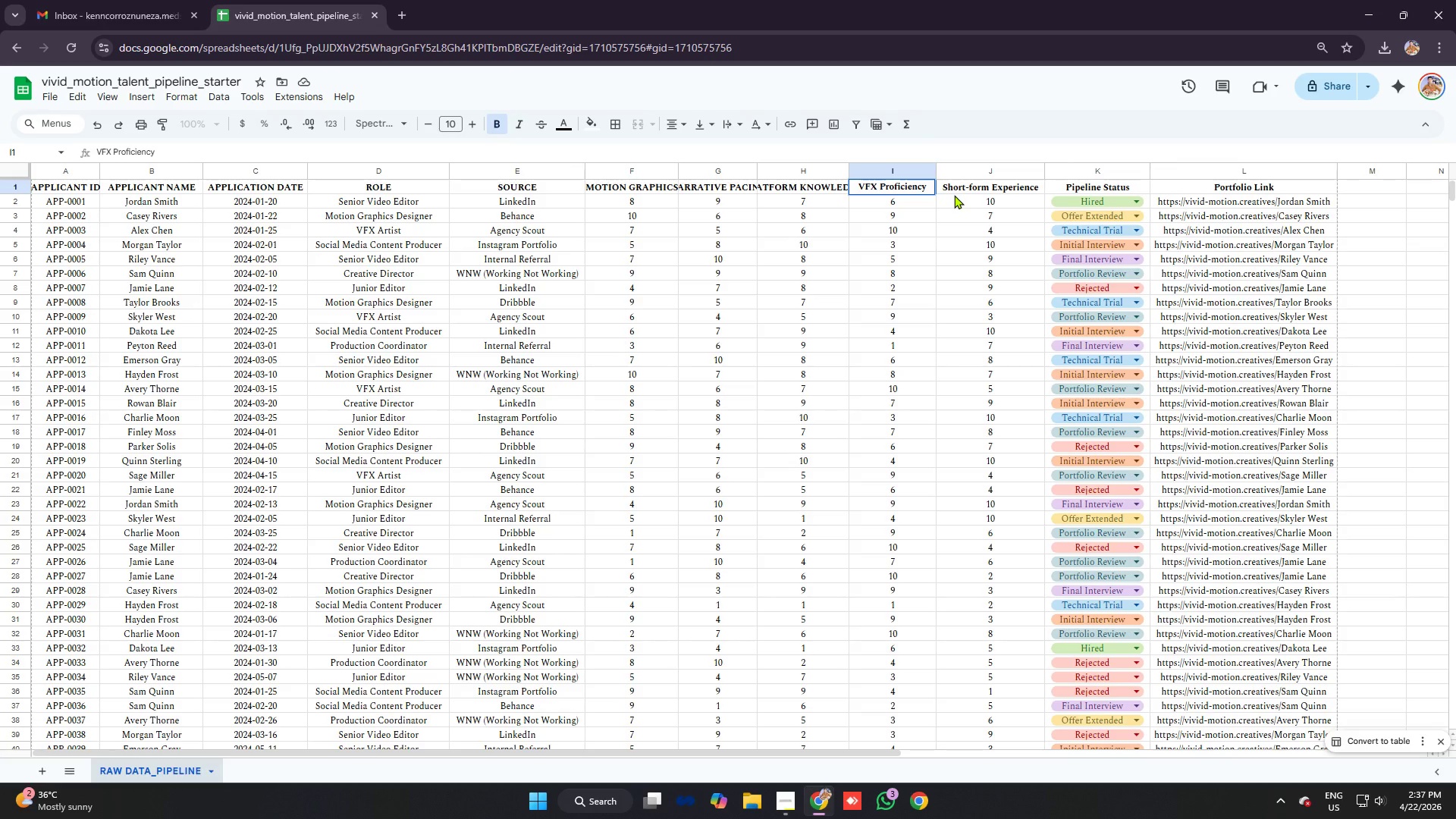 
key(Backspace)
key(Backspace)
key(Backspace)
key(Backspace)
key(Backspace)
key(Backspace)
key(Backspace)
key(Backspace)
key(Backspace)
key(Backspace)
type(ROFICIENCY)
 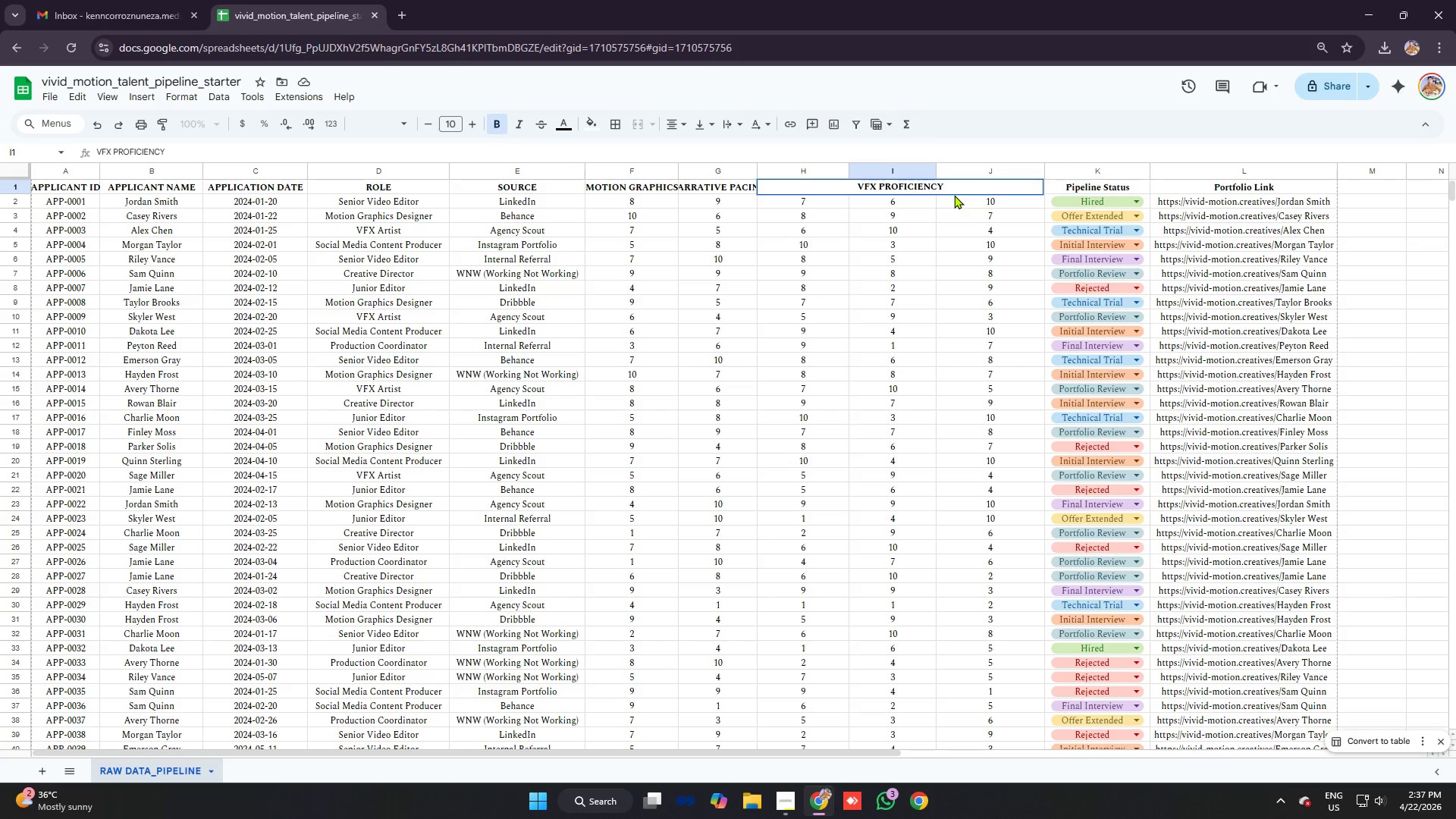 
key(ArrowRight)
 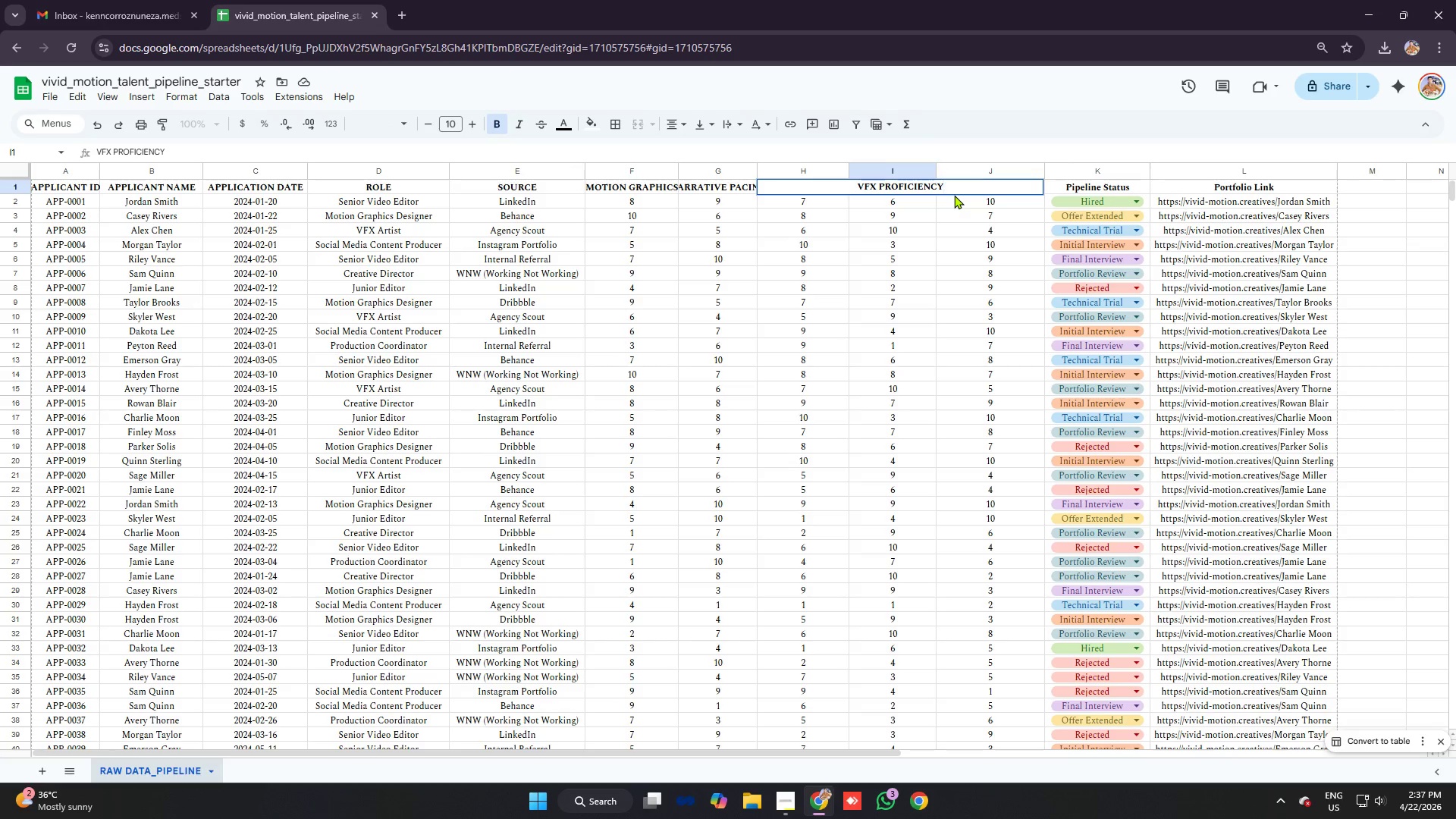 
key(Enter)
 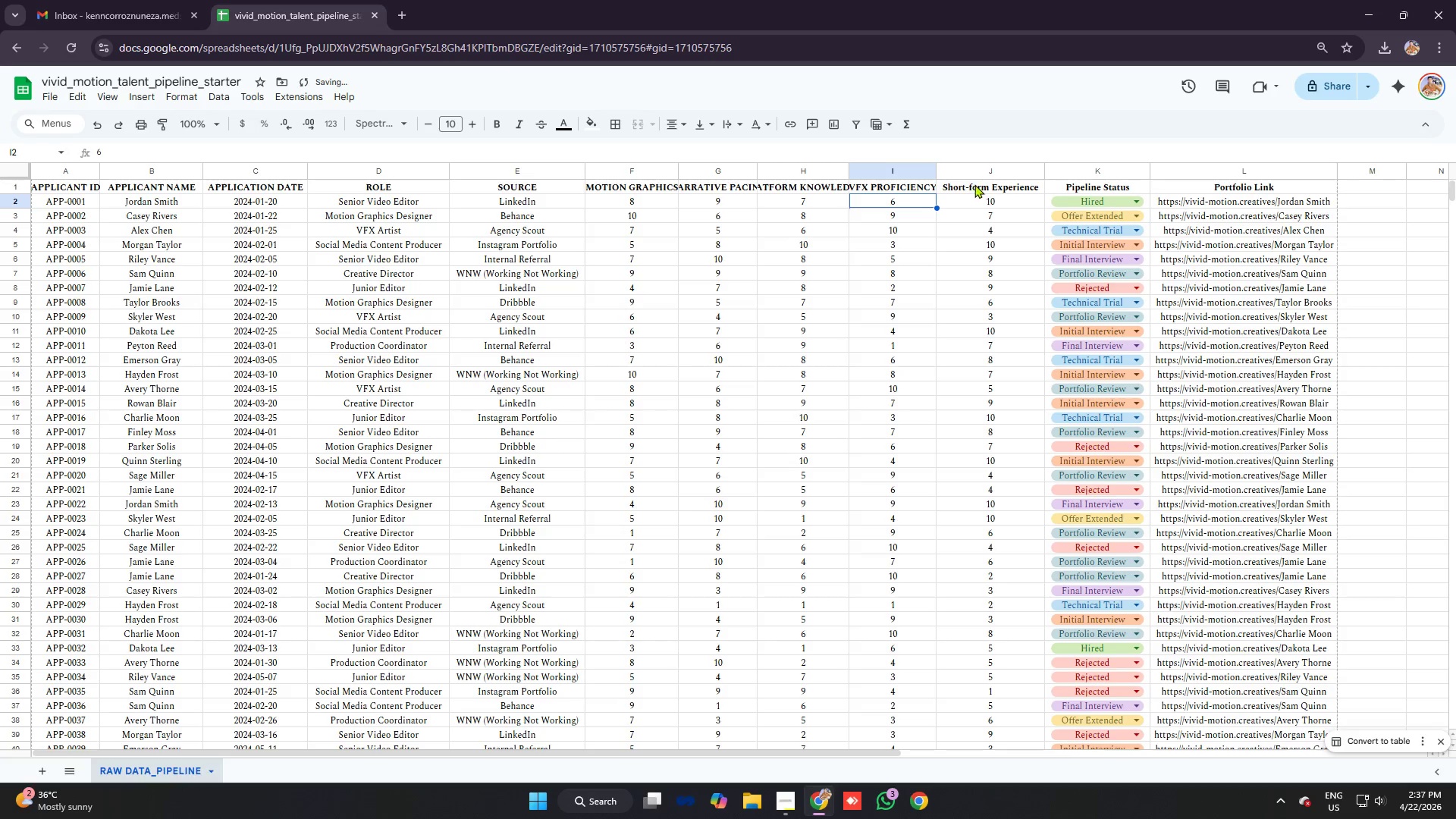 
left_click([975, 184])
 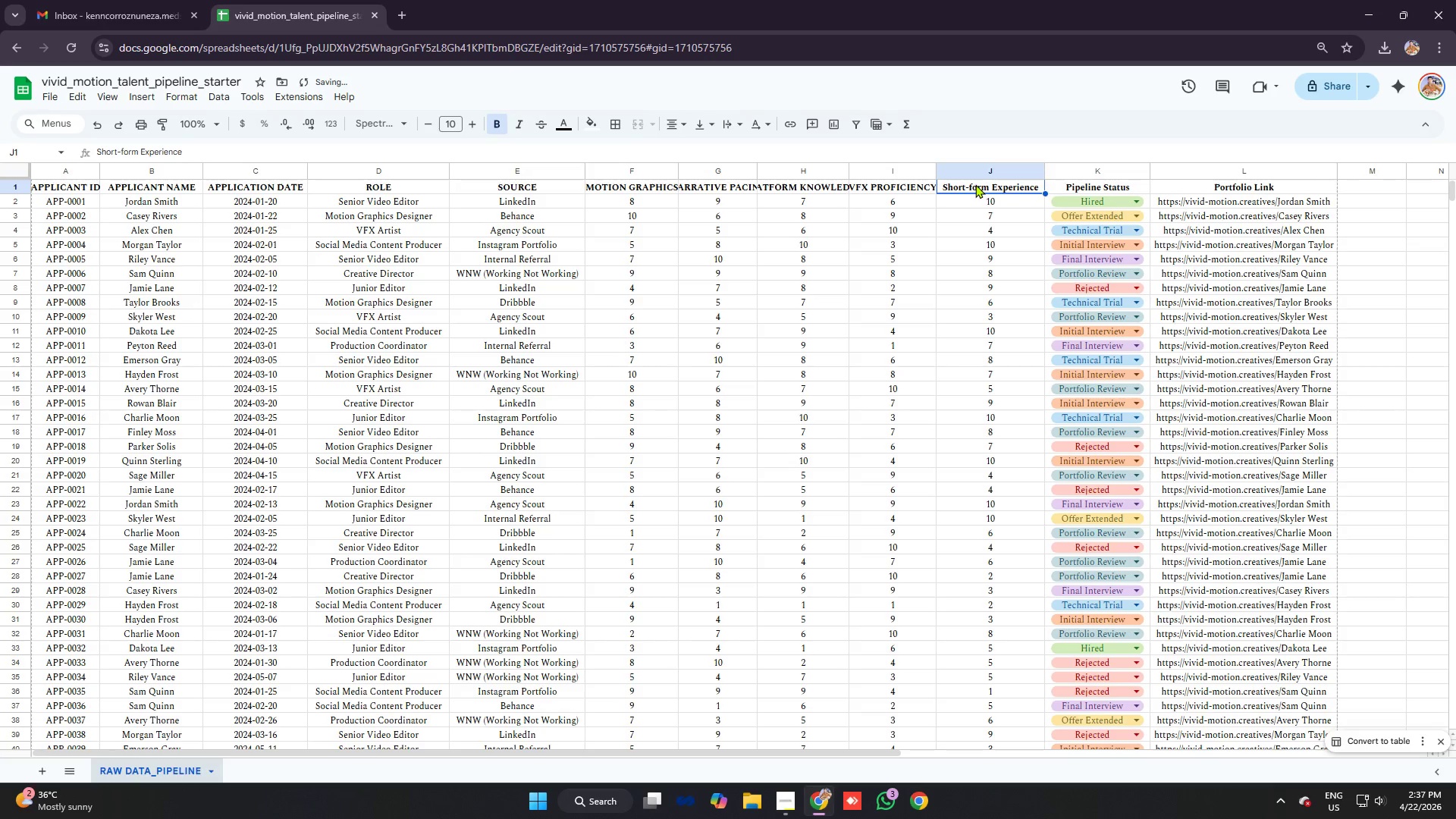 
type(SHORT-FRO)
key(Backspace)
key(Backspace)
type(ORM EXPERIENCES)
 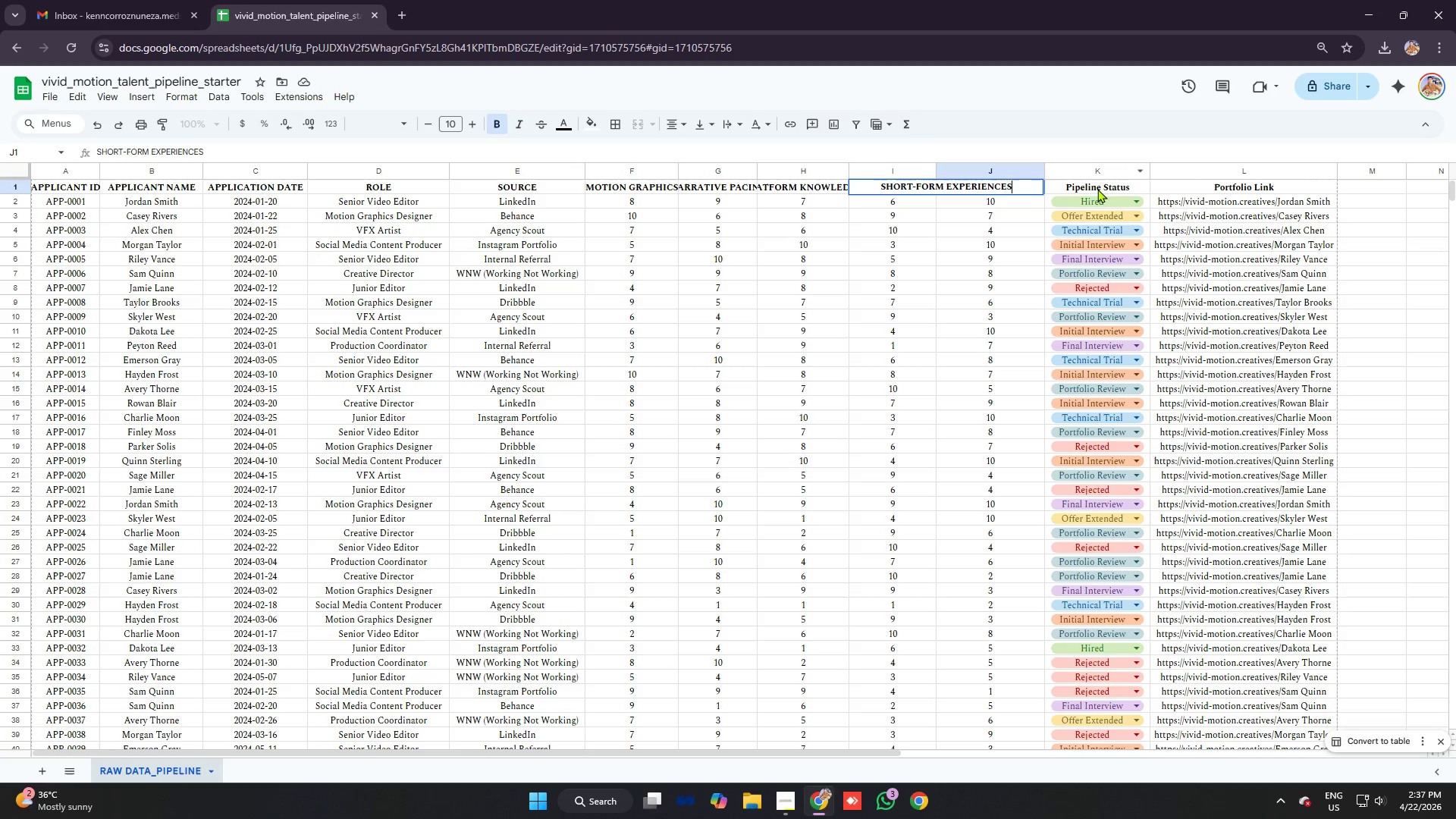 
left_click([1094, 188])
 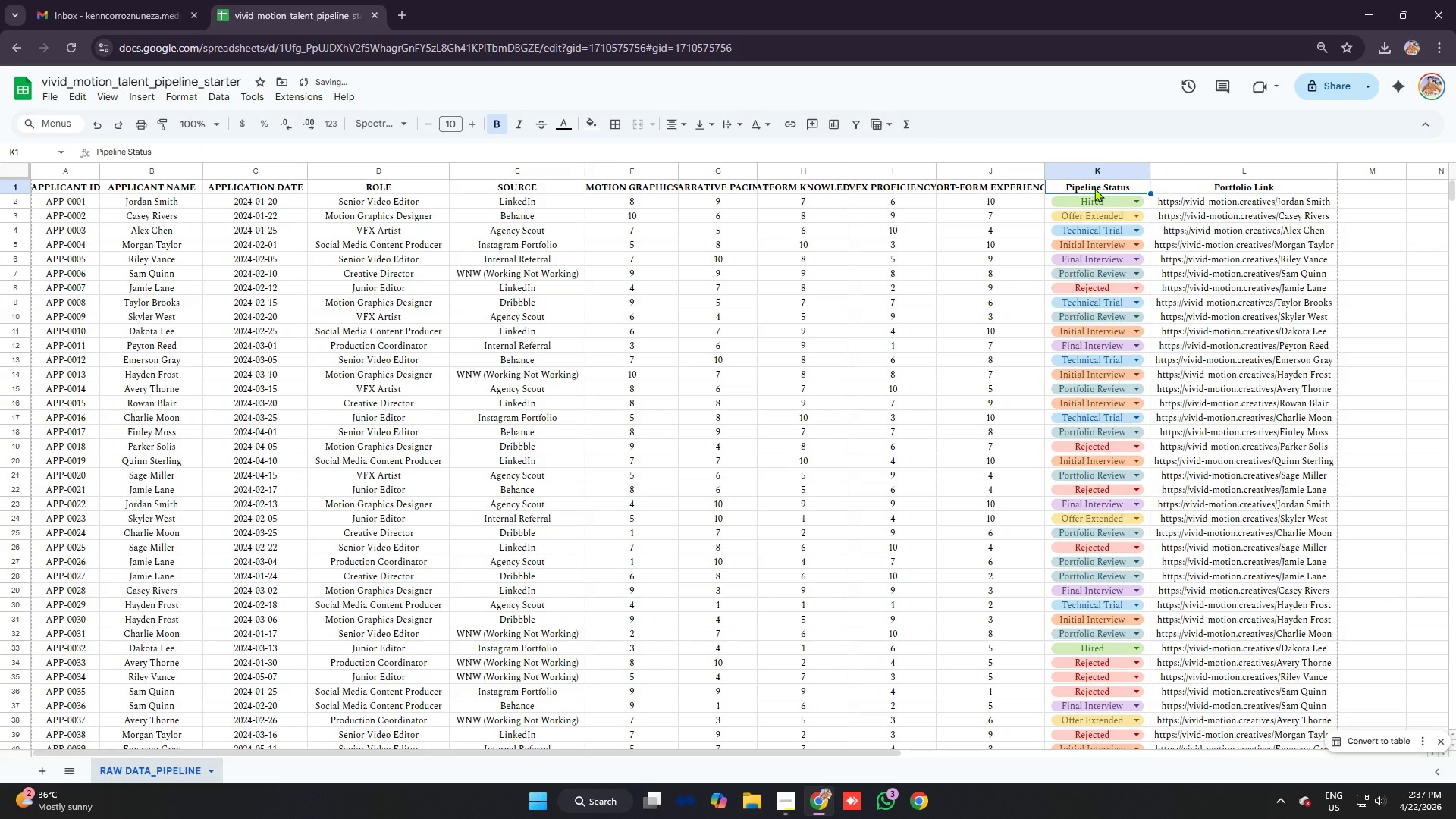 
type(PIPELINE STATUS)
 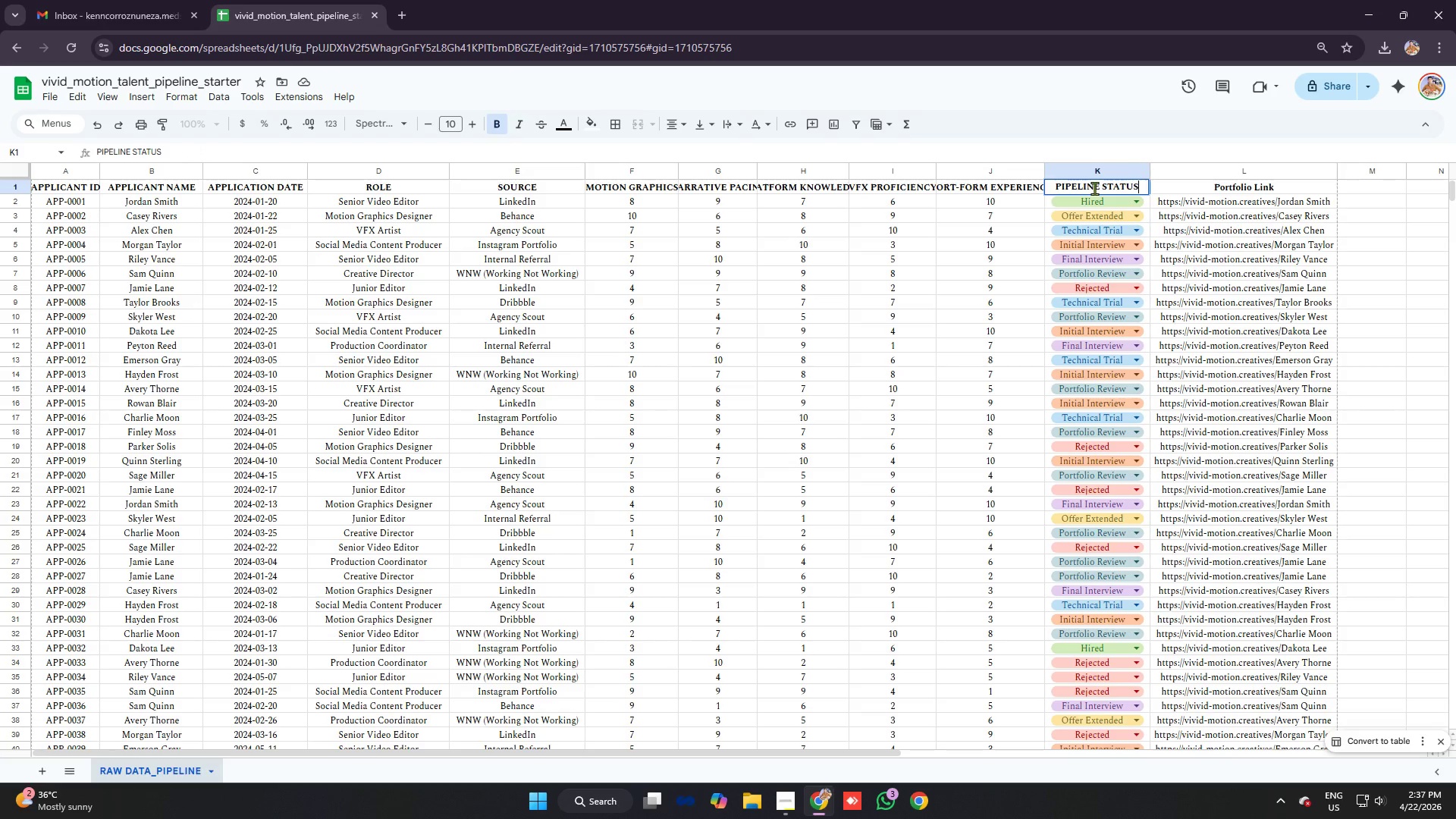 
key(ArrowRight)
 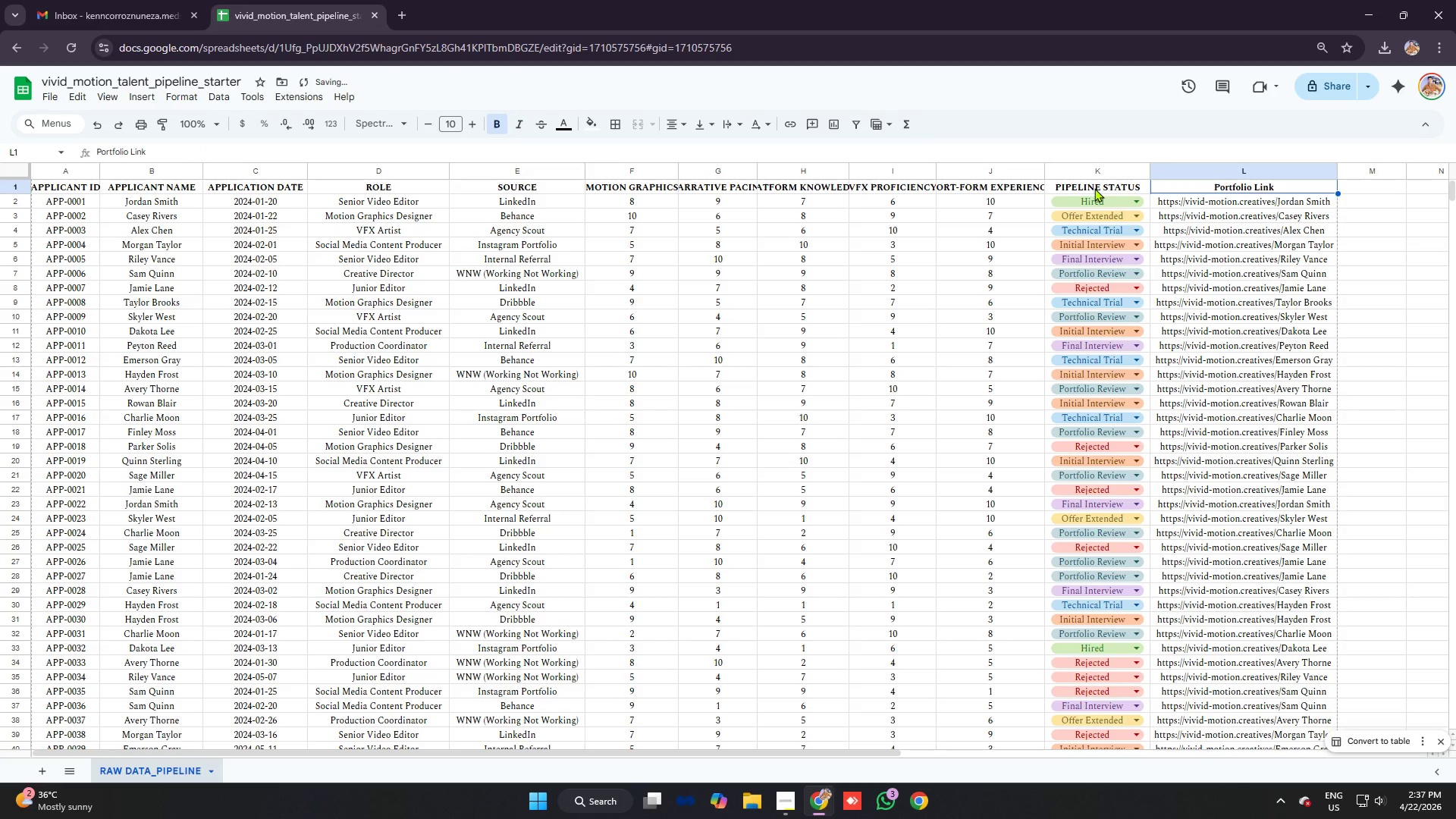 
type(POTFO)
key(Backspace)
key(Backspace)
key(Backspace)
key(Backspace)
type(ORTFOLIO LINK)
 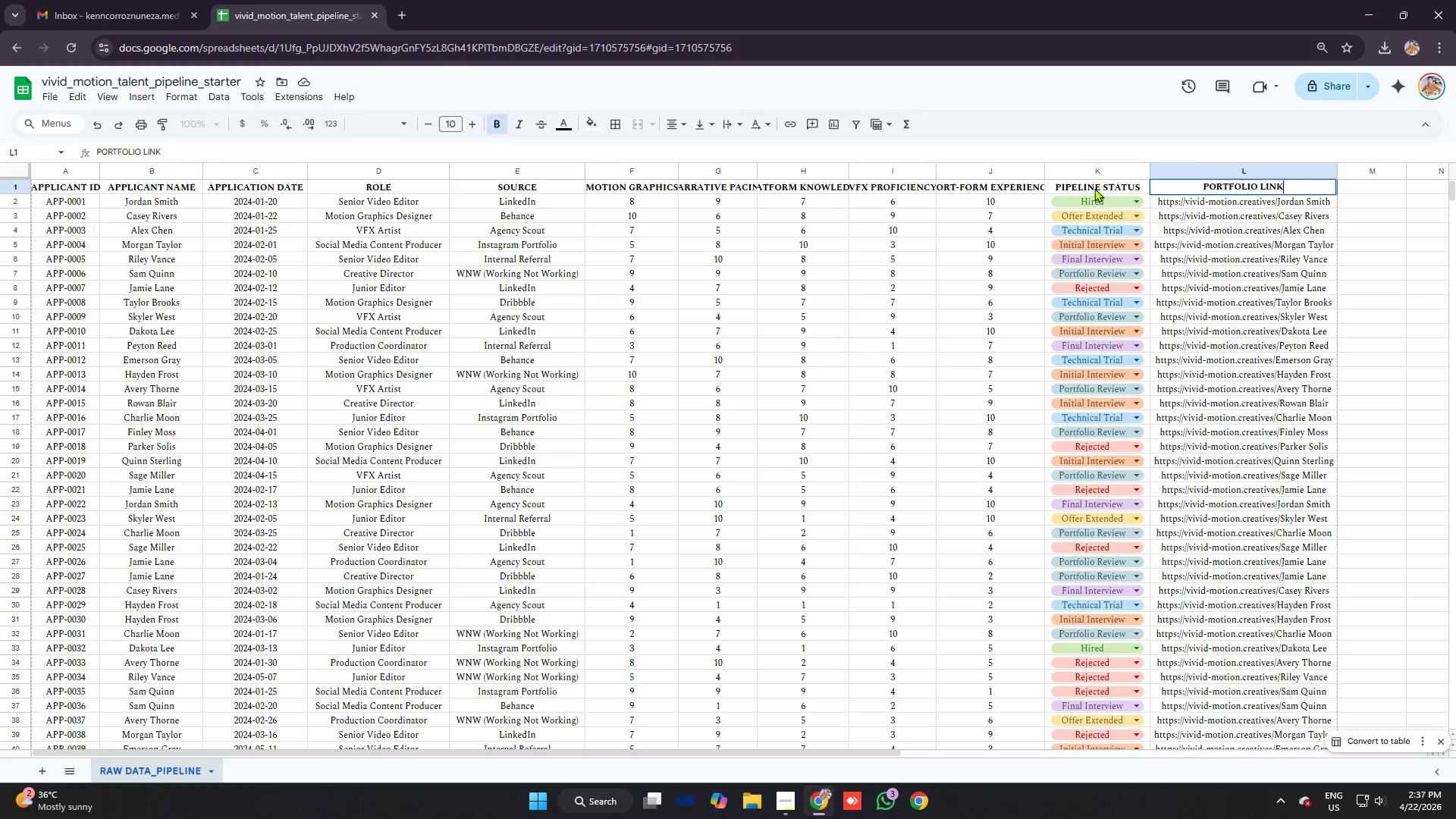 
key(Enter)
 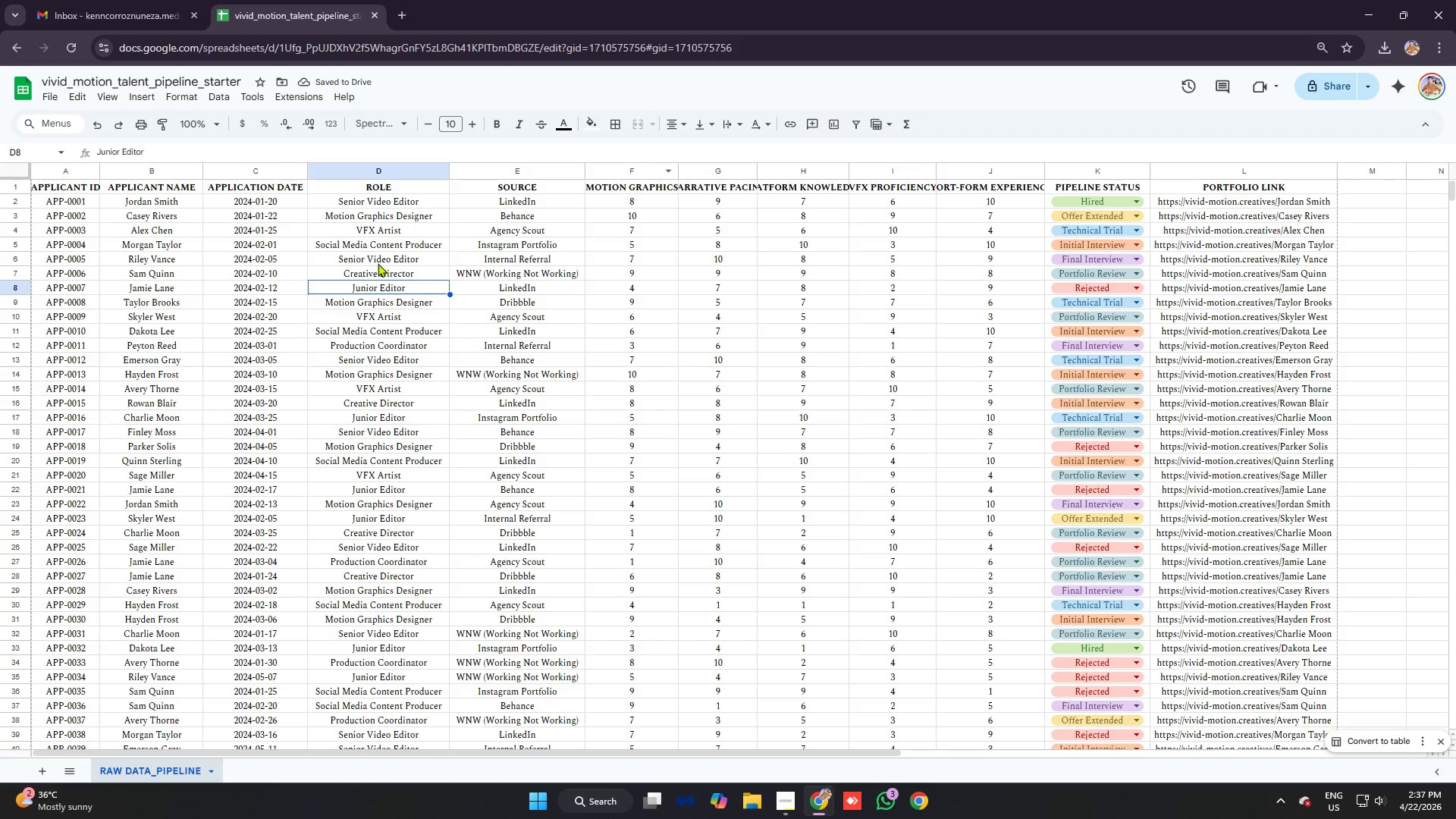 
left_click_drag(start_coordinate=[194, 243], to_coordinate=[171, 225])
 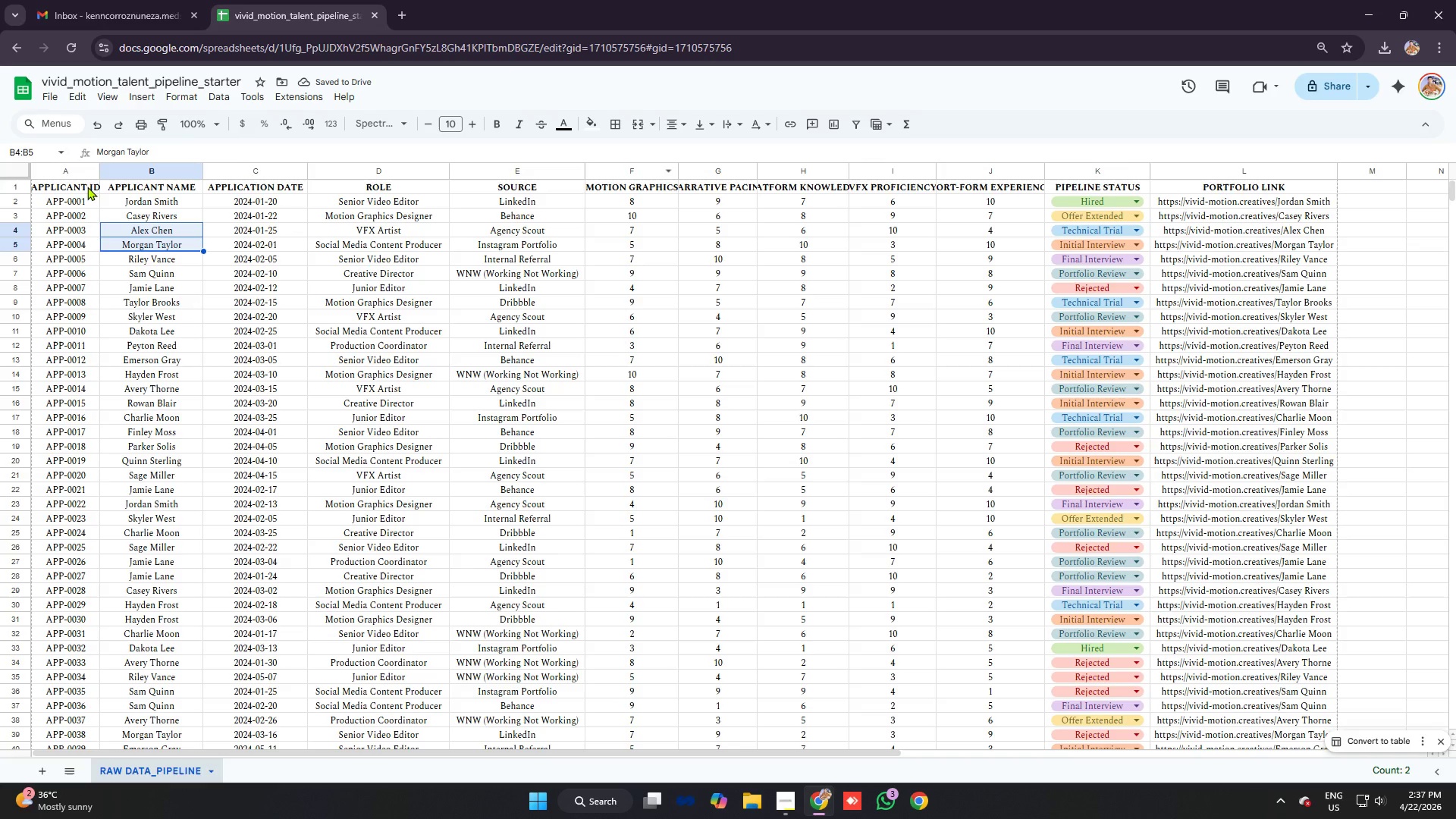 
left_click_drag(start_coordinate=[86, 187], to_coordinate=[1313, 190])
 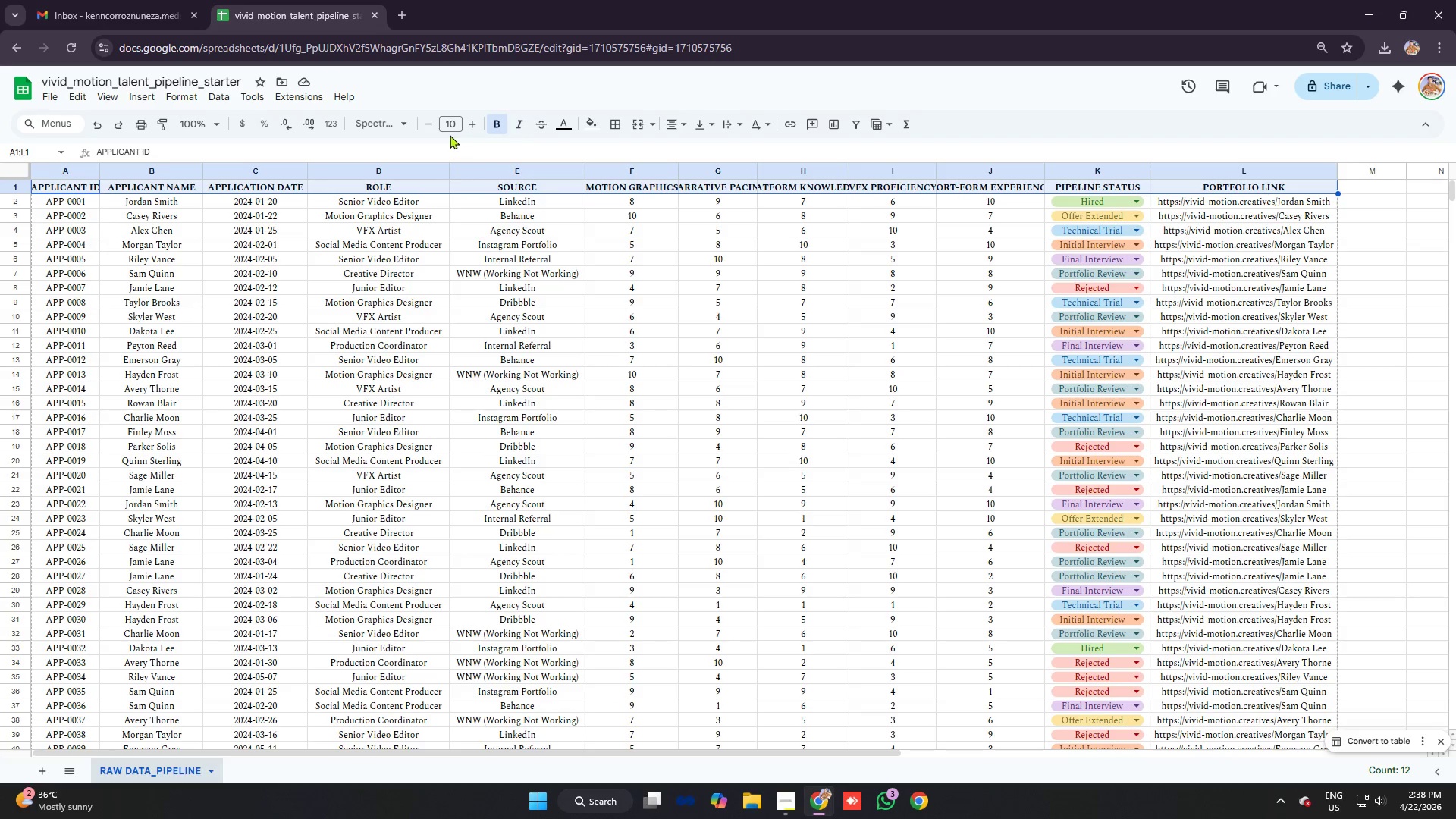 
left_click([435, 127])
 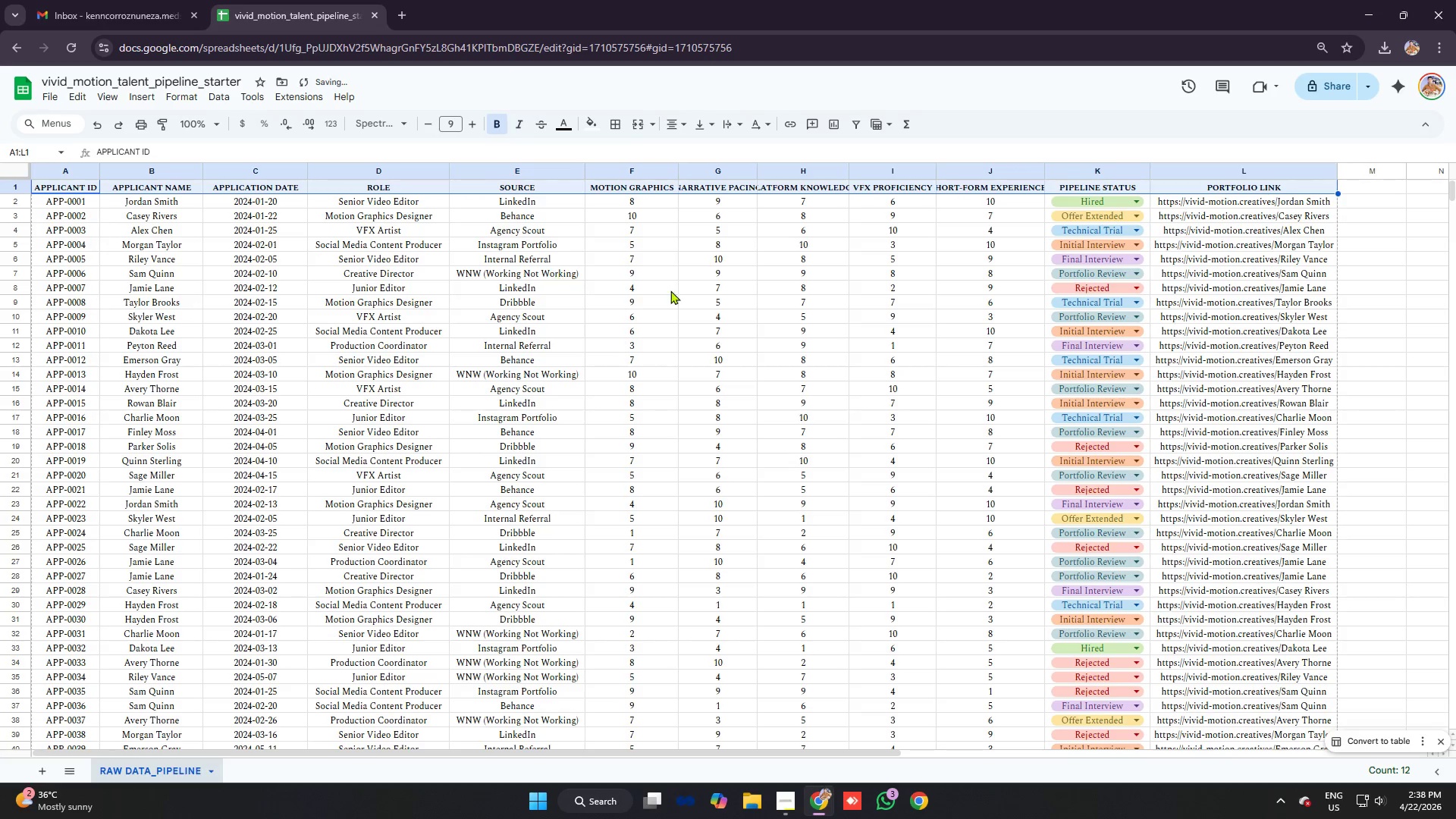 
left_click([652, 273])
 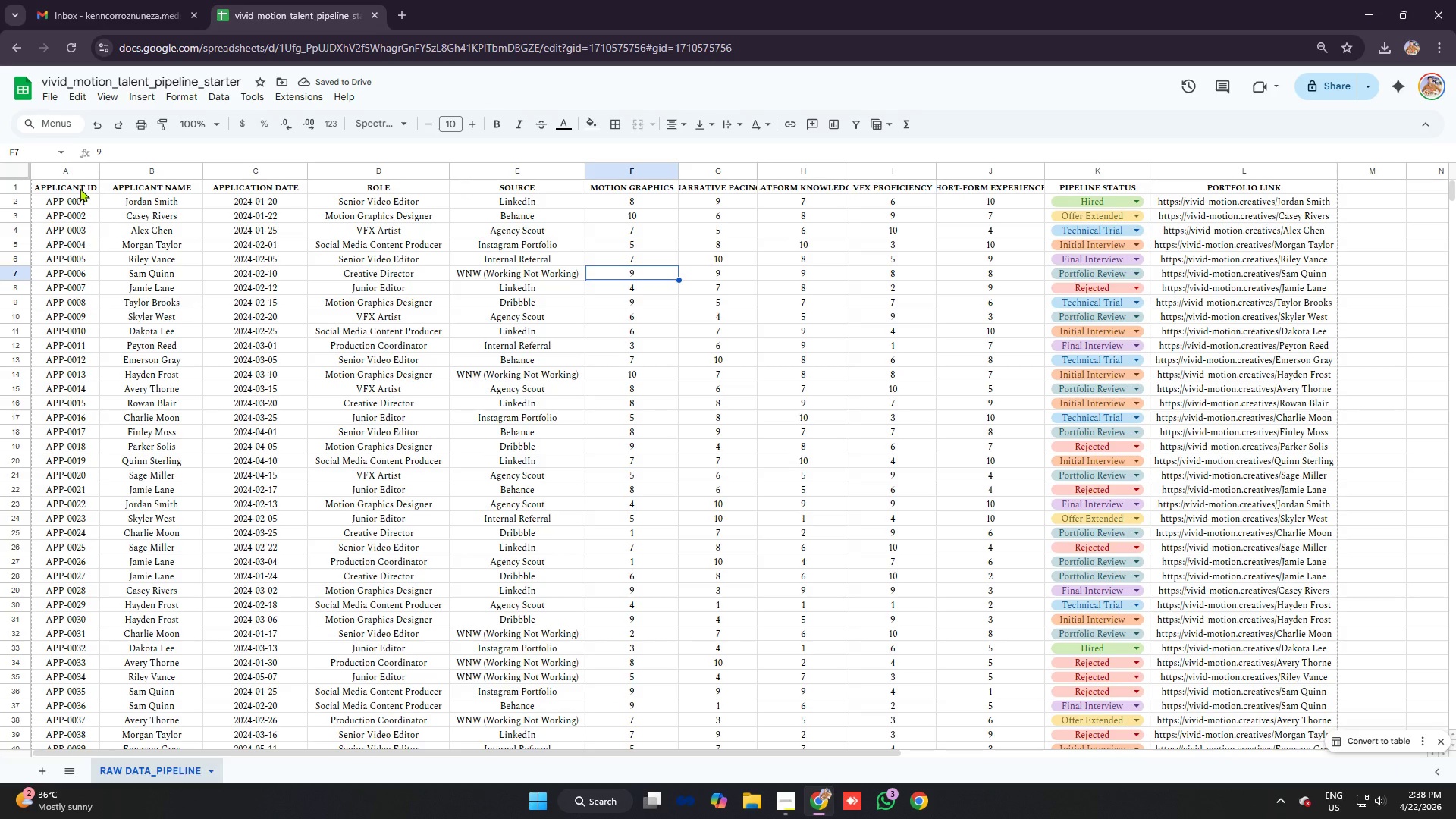 
key(Control+Z)
 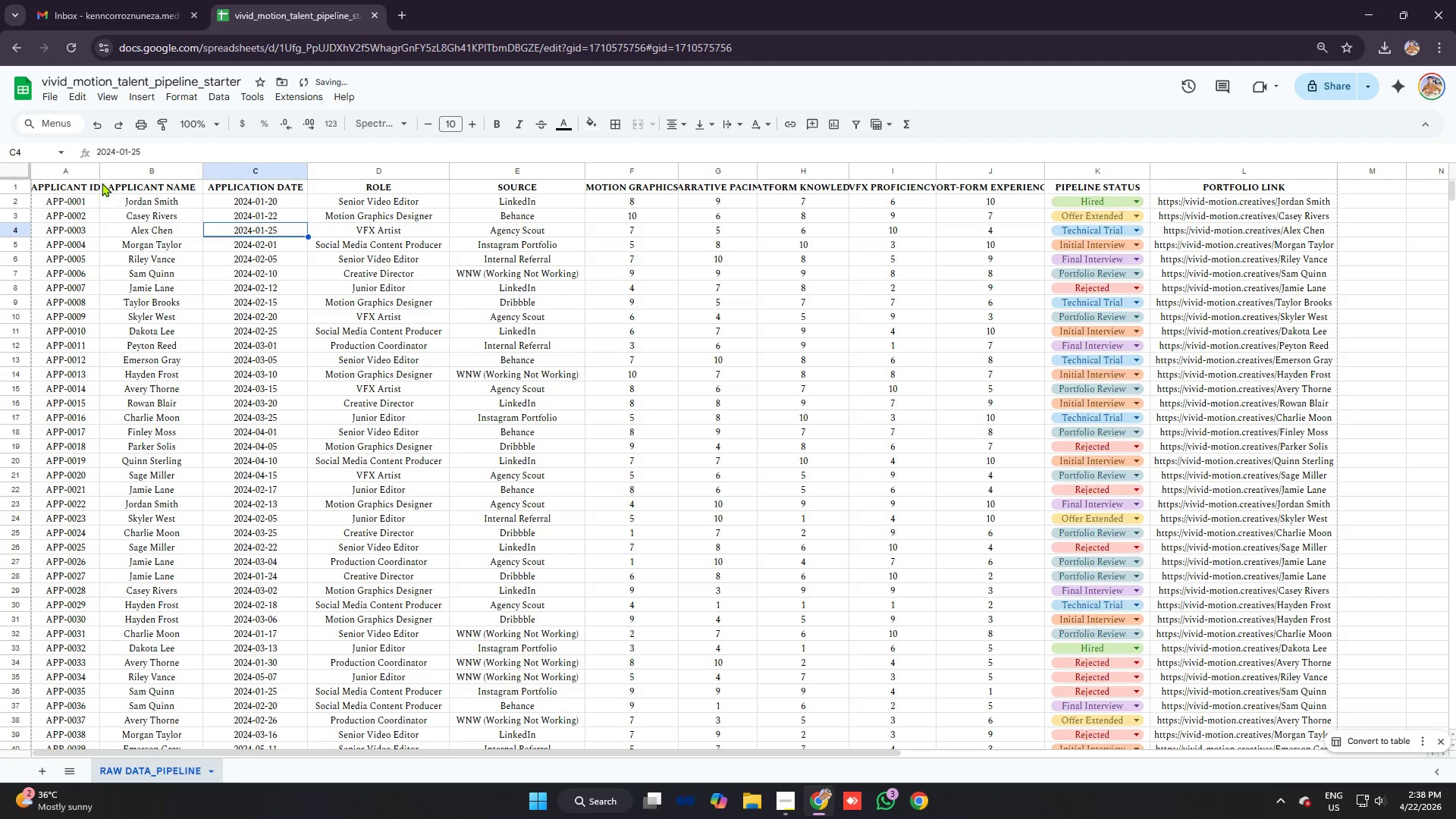 
left_click_drag(start_coordinate=[98, 170], to_coordinate=[113, 171])
 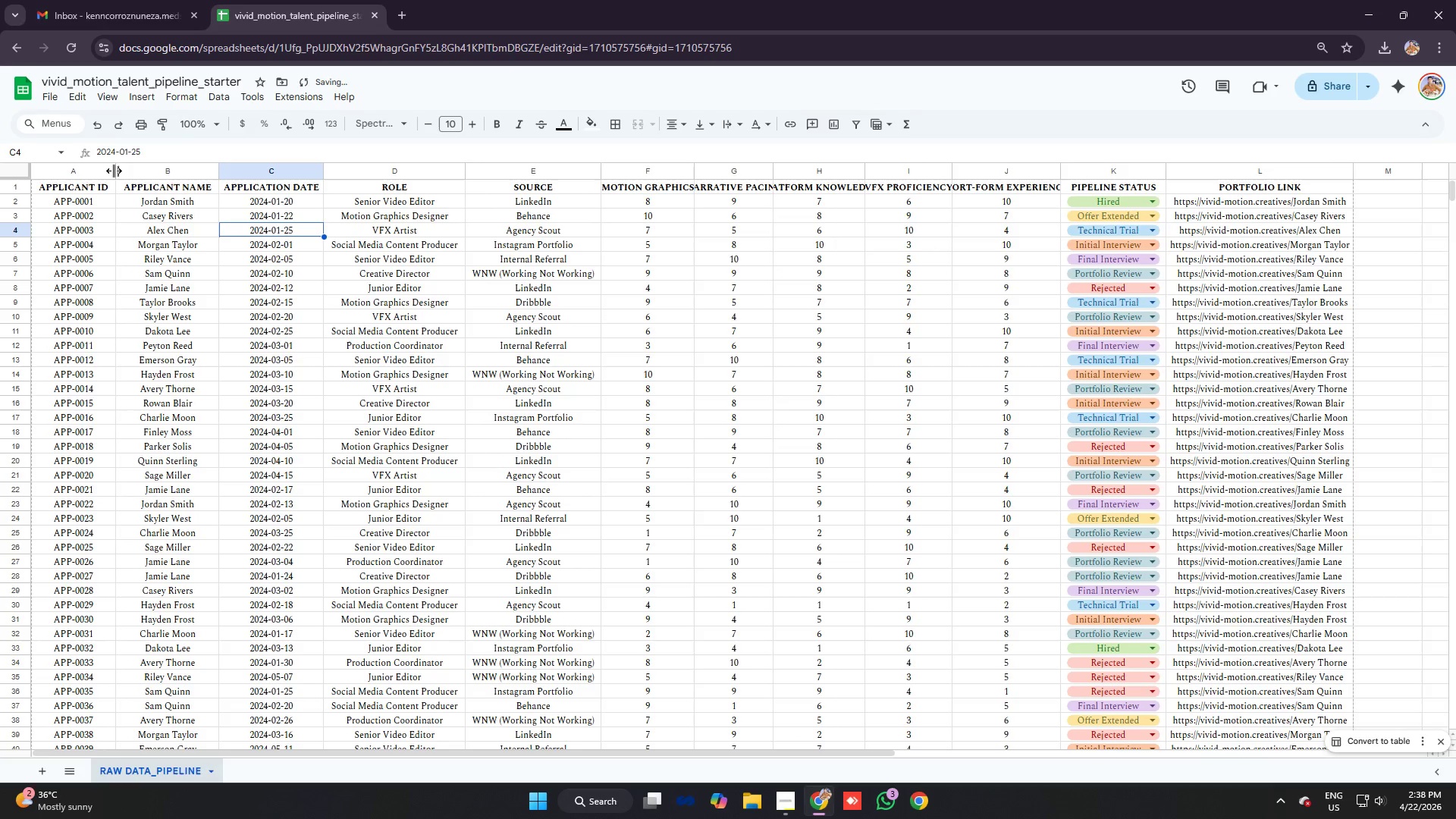 
left_click_drag(start_coordinate=[114, 171], to_coordinate=[121, 173])
 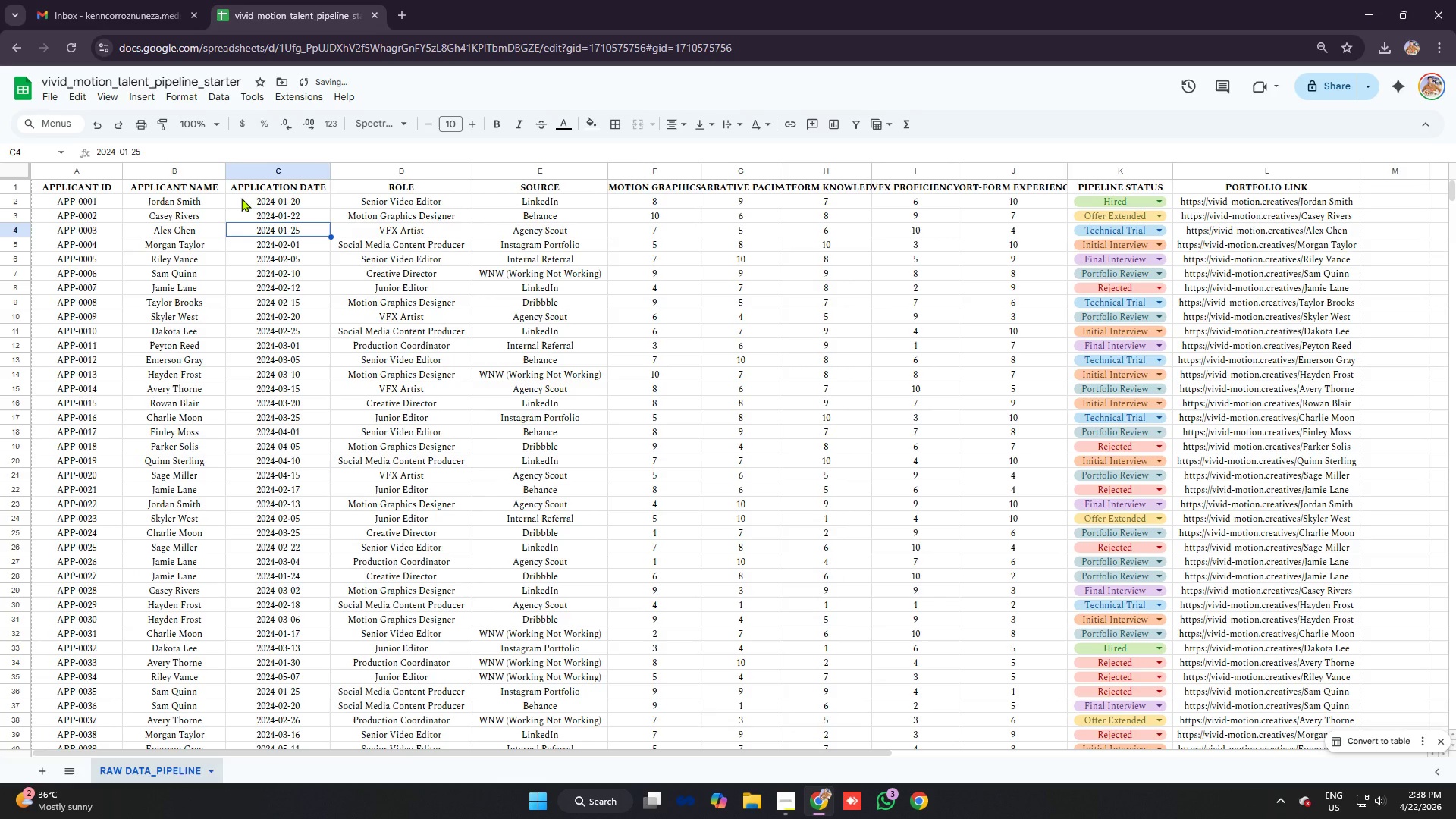 
left_click([325, 340])
 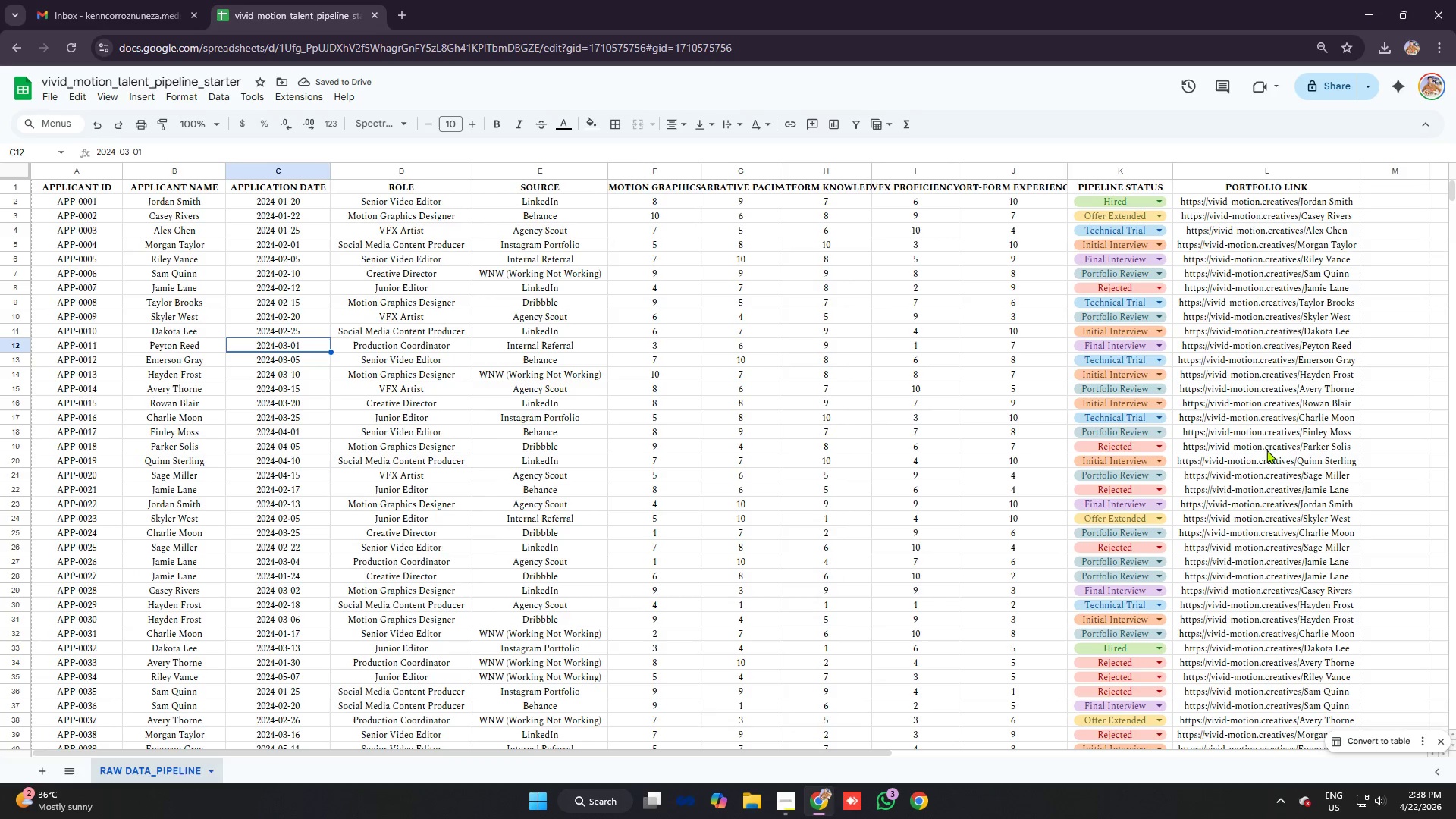 
left_click([306, 287])
 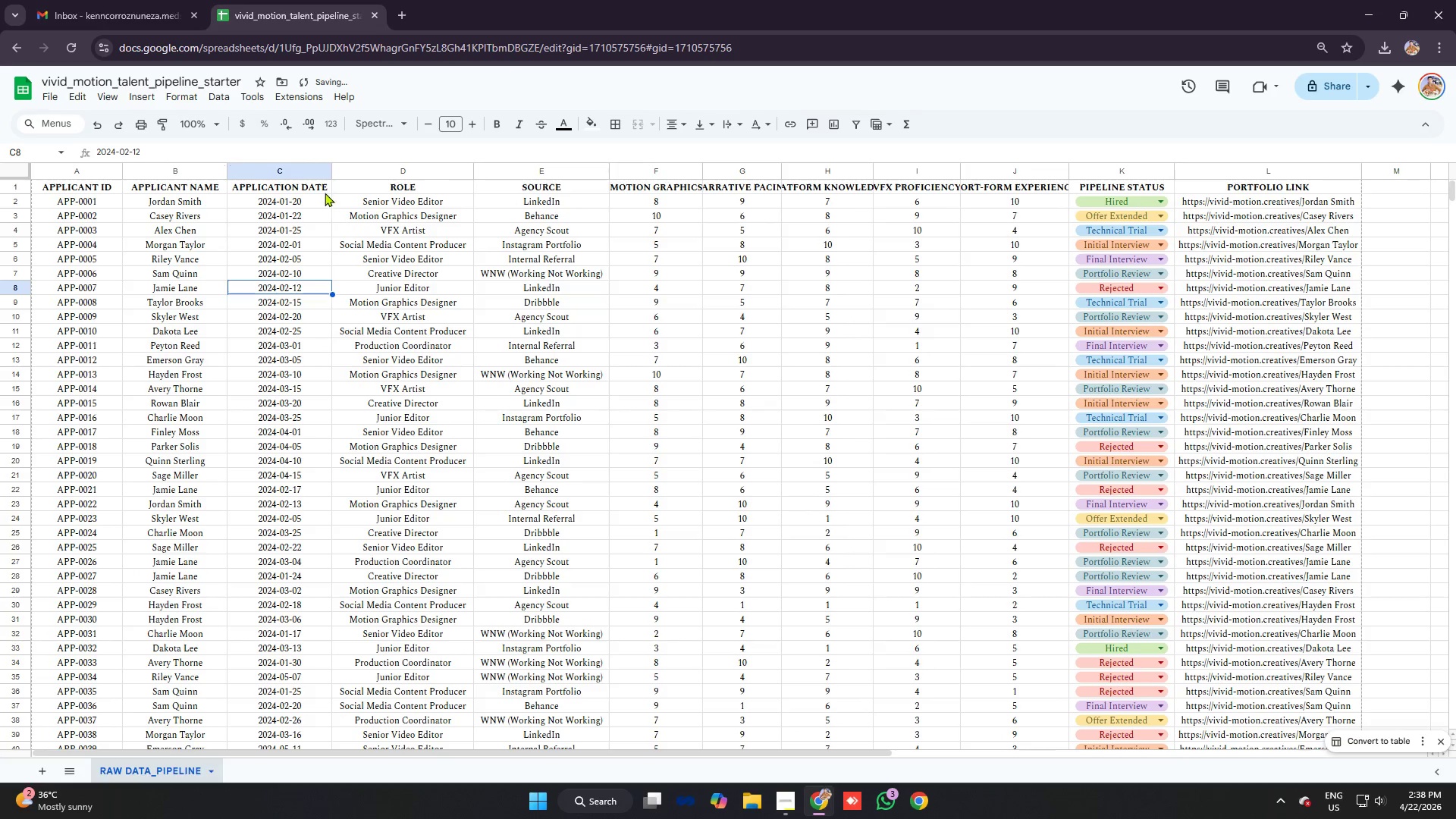 
left_click_drag(start_coordinate=[333, 175], to_coordinate=[342, 177])
 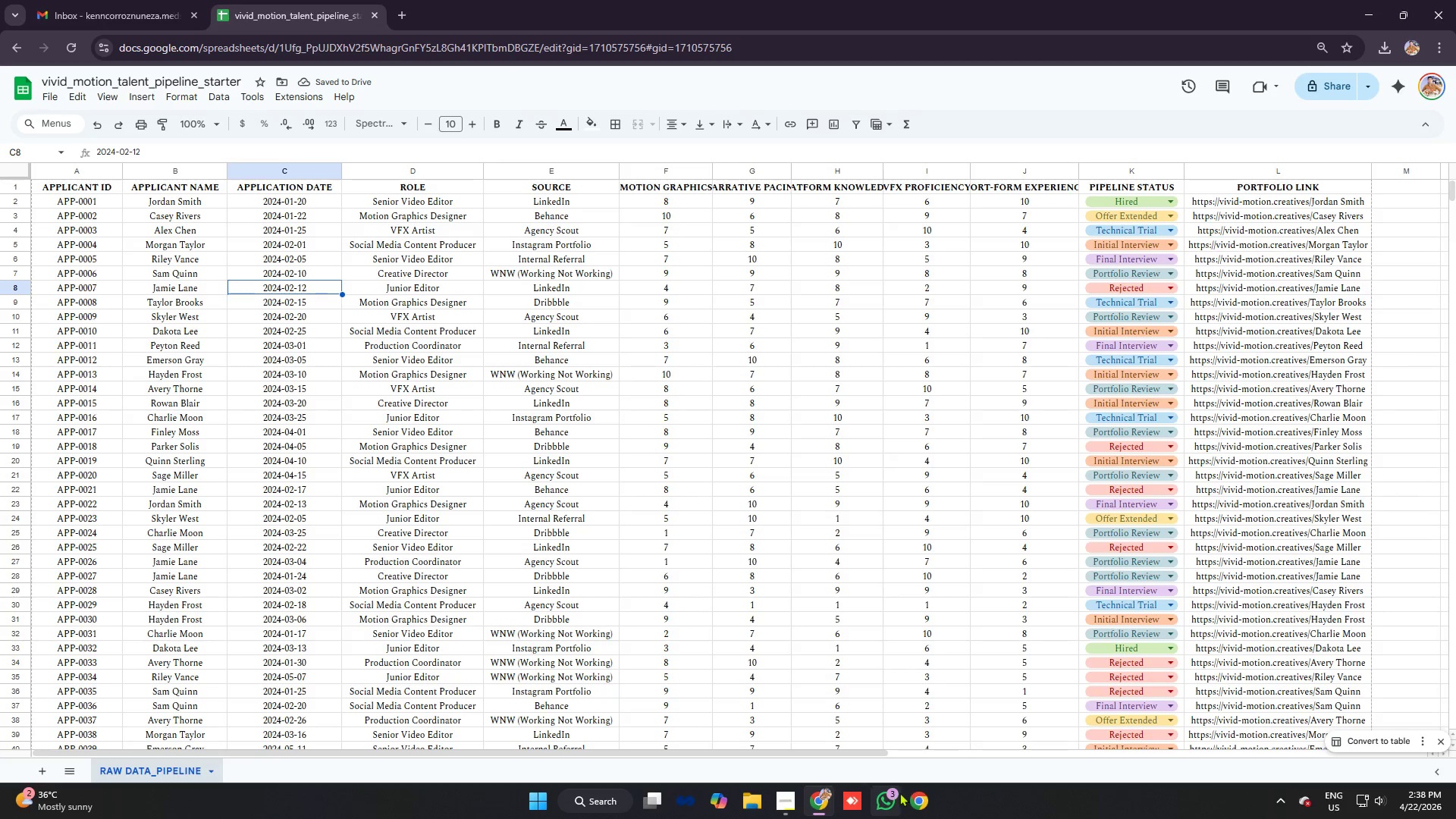 
key(ArrowRight)
 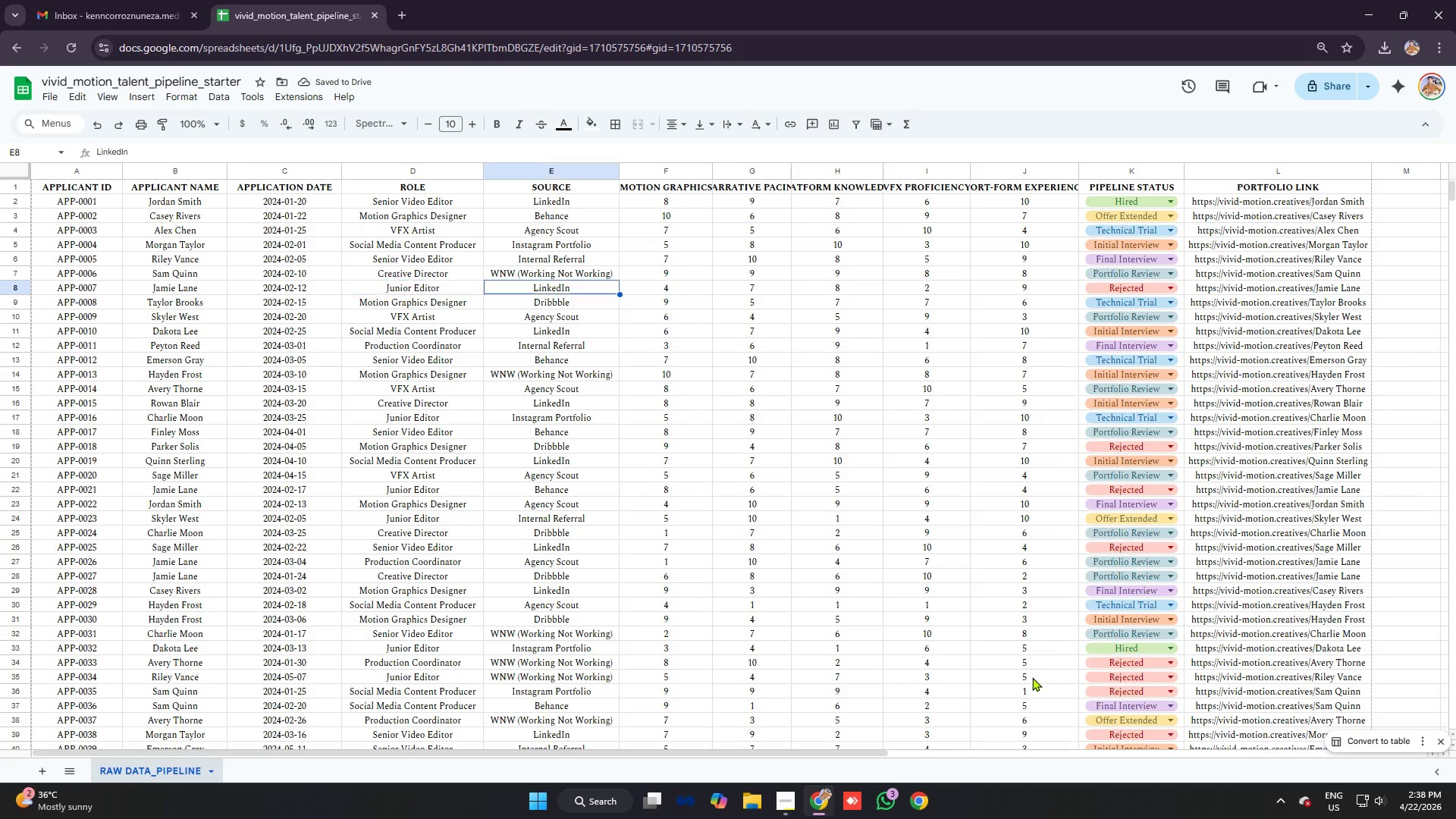 
key(ArrowRight)
 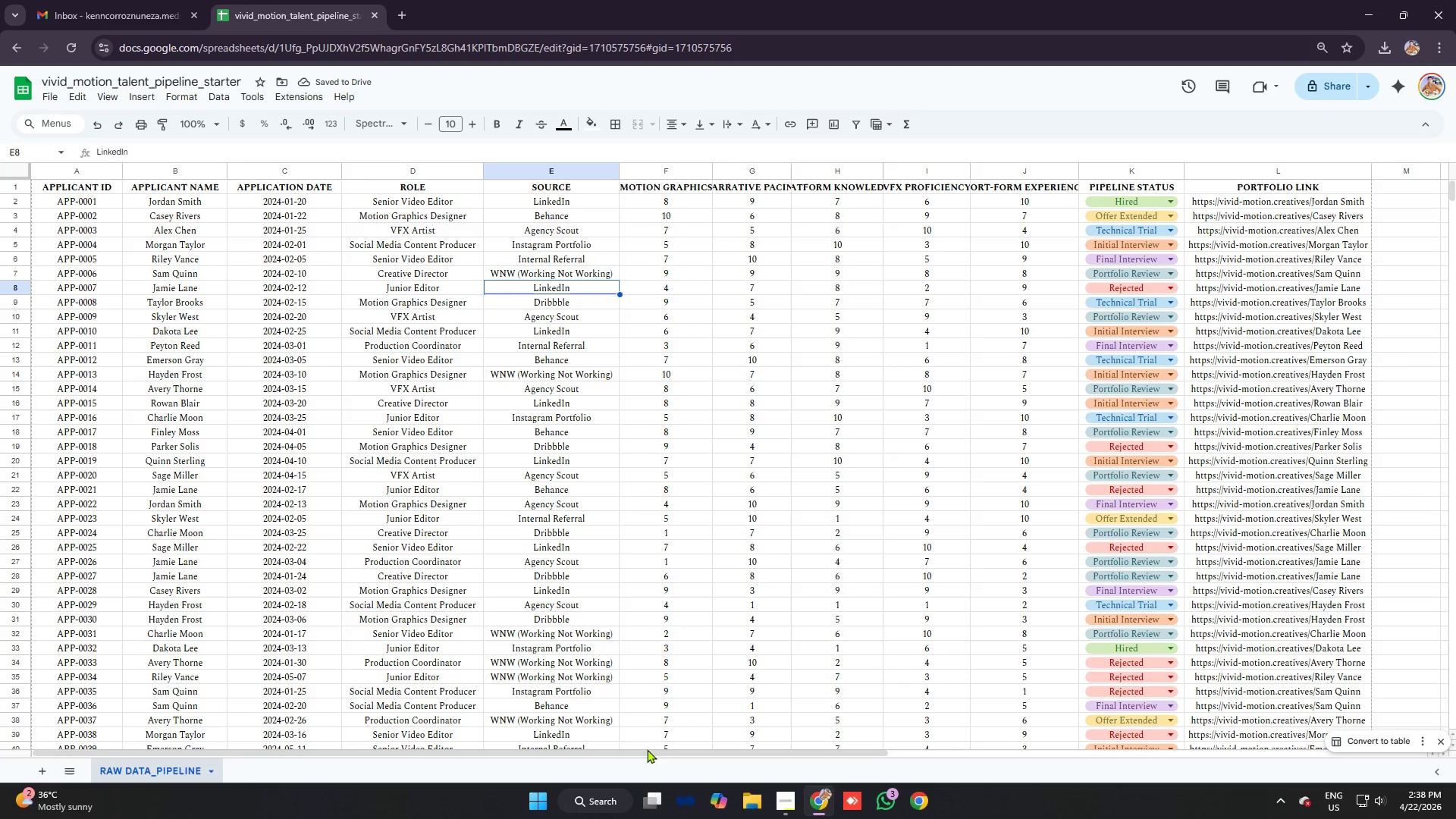 
left_click_drag(start_coordinate=[645, 755], to_coordinate=[617, 739])
 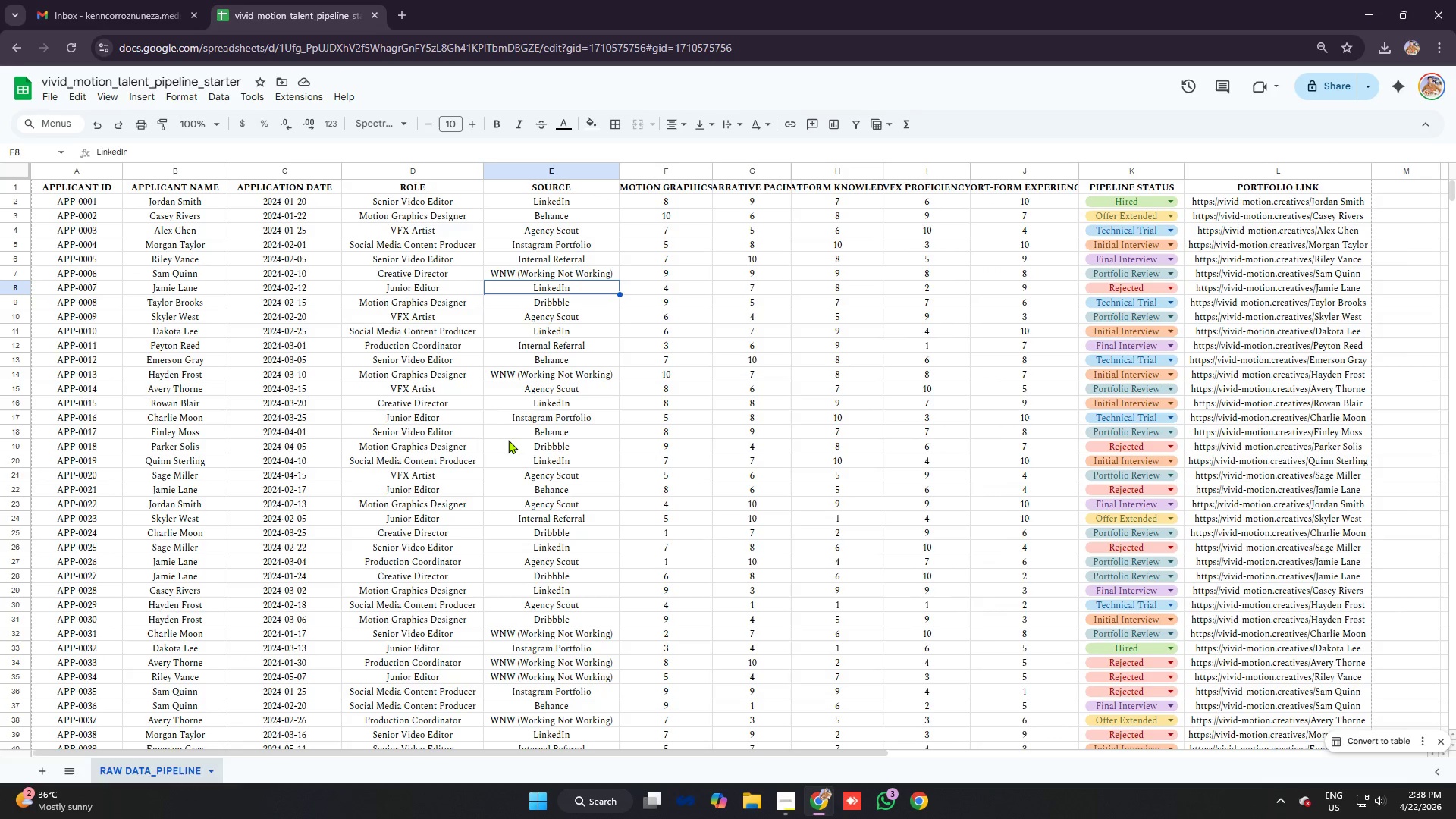 
scroll: coordinate [536, 337], scroll_direction: up, amount: 5.0
 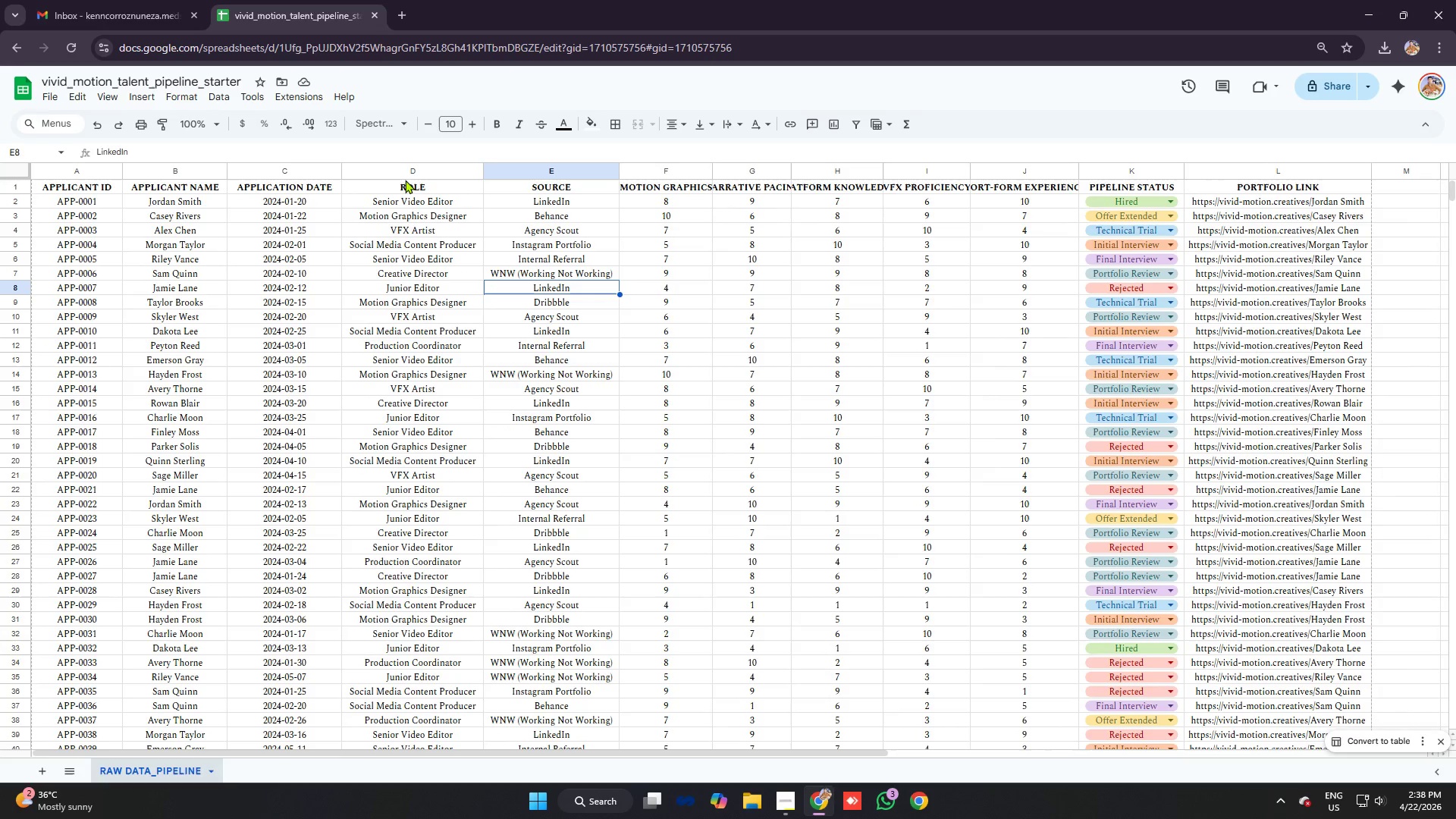 
left_click_drag(start_coordinate=[405, 173], to_coordinate=[524, 173])
 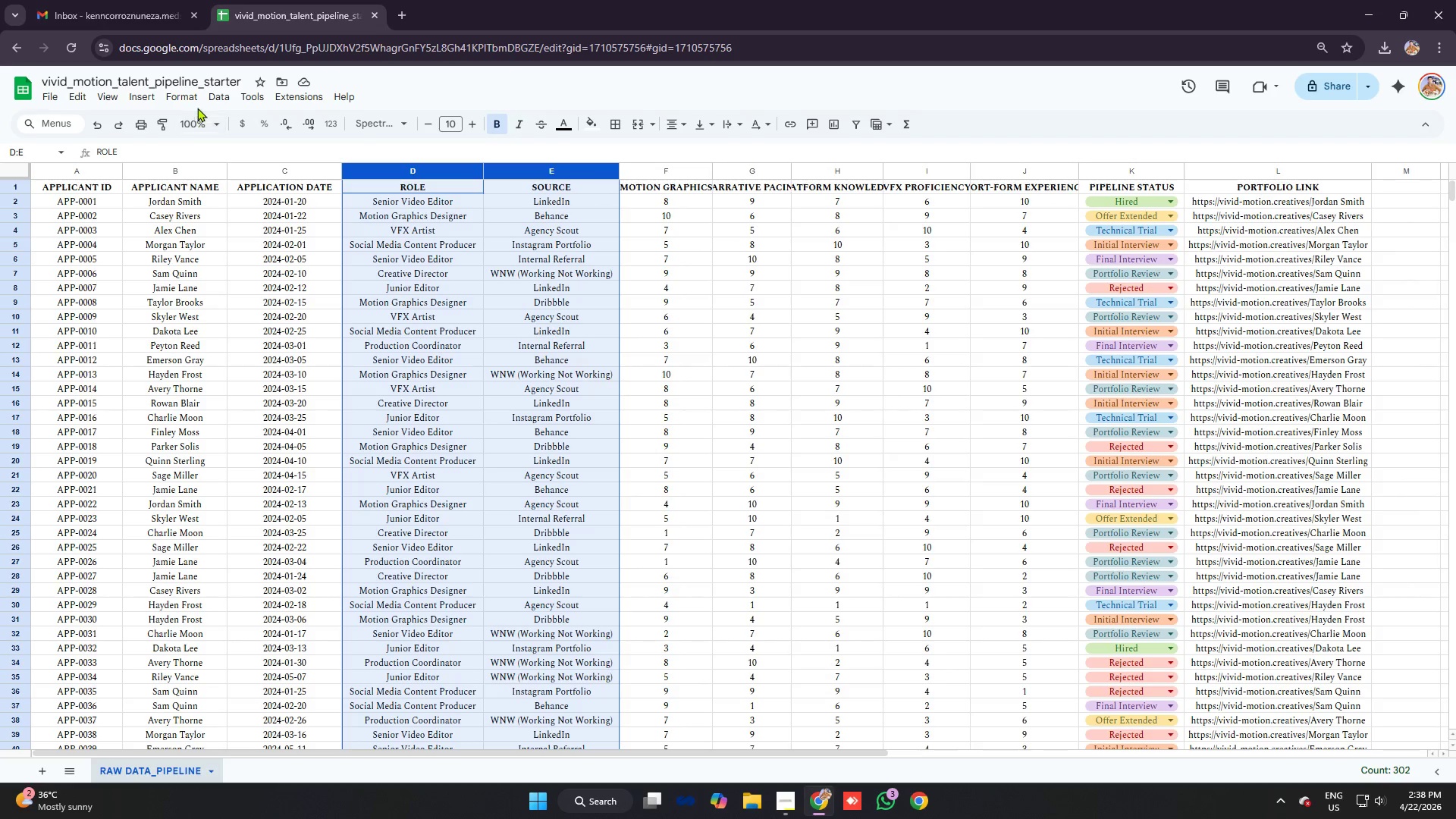 
left_click([190, 89])
 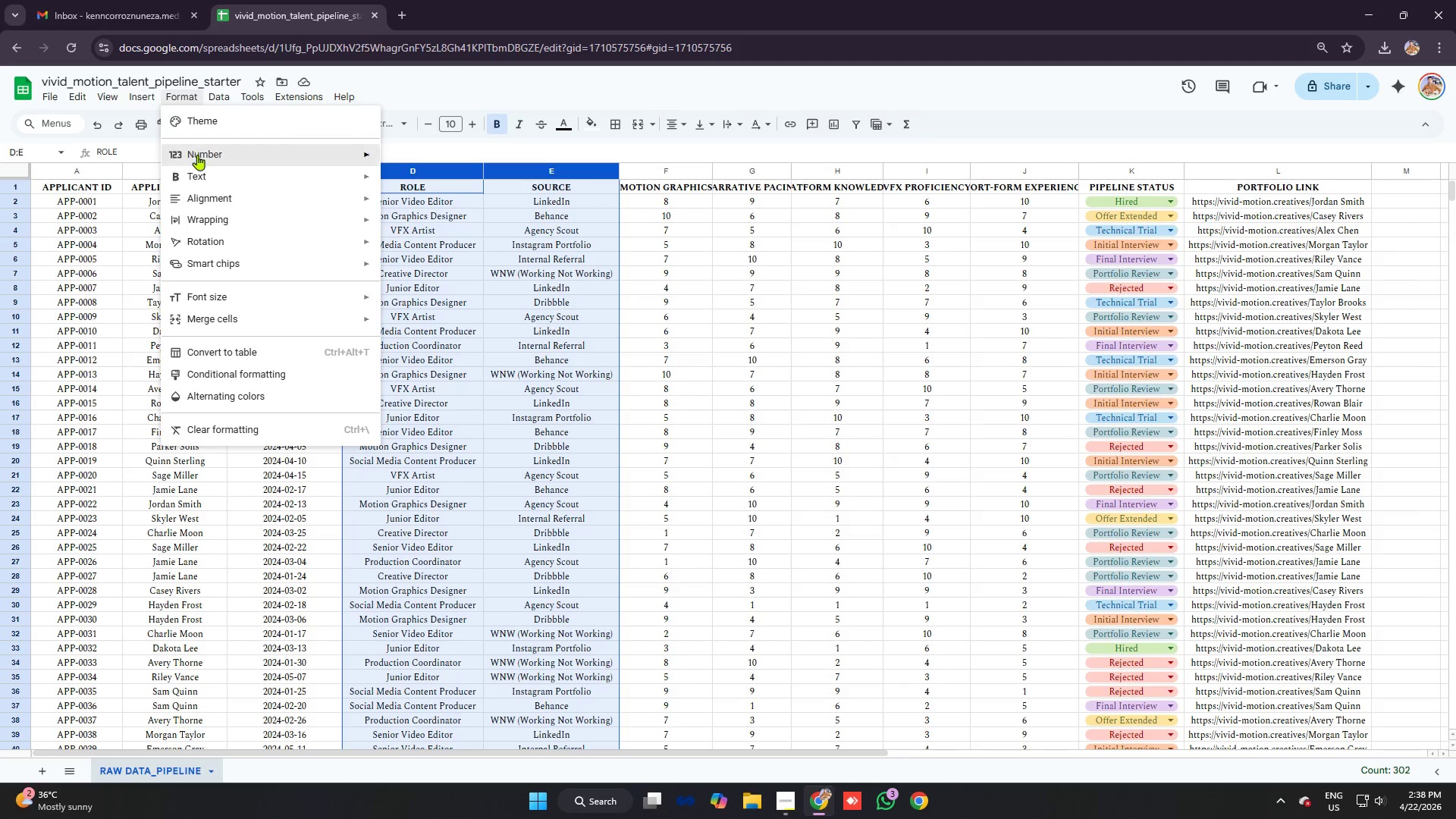 
left_click([226, 193])
 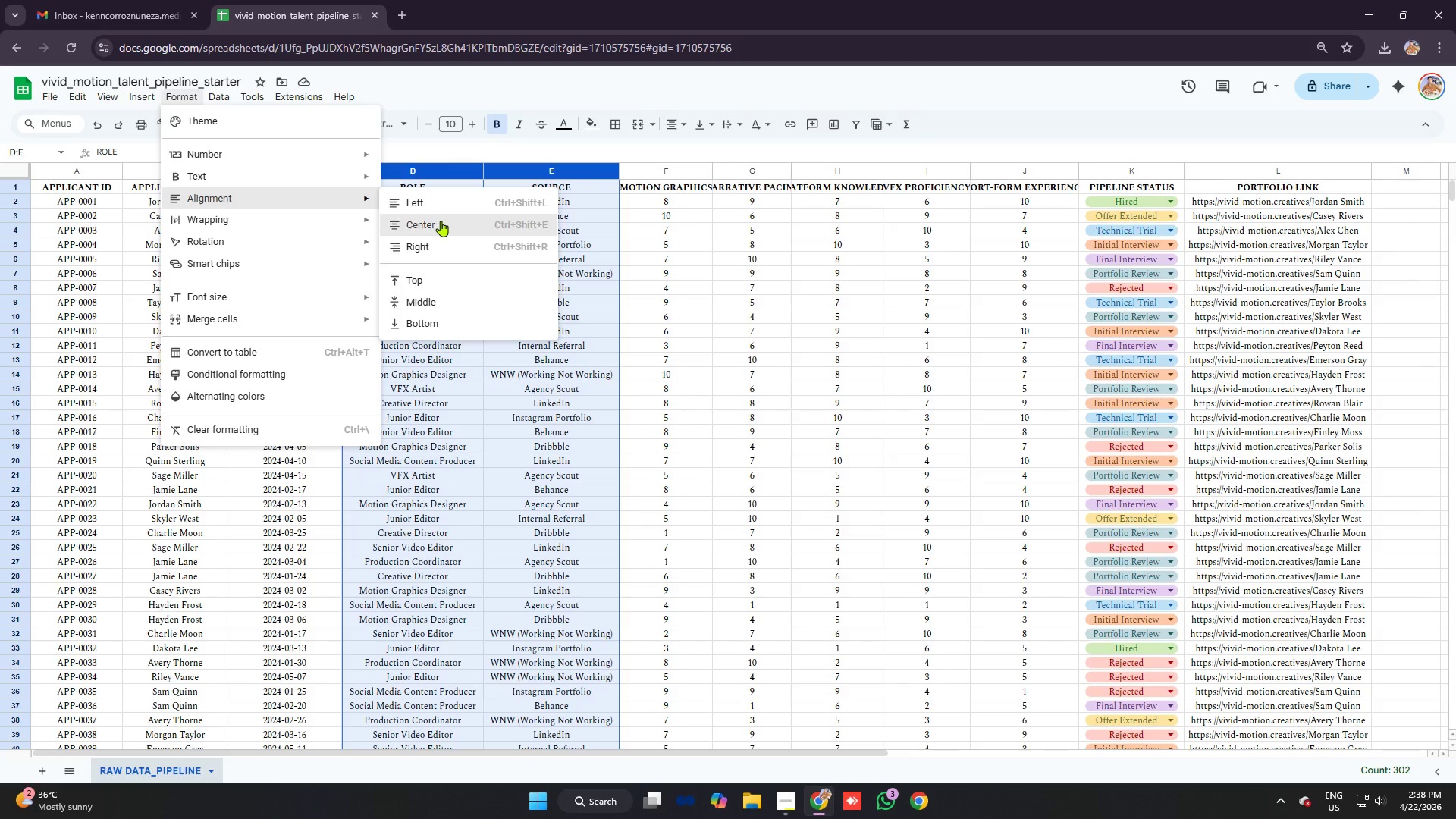 
left_click([438, 206])
 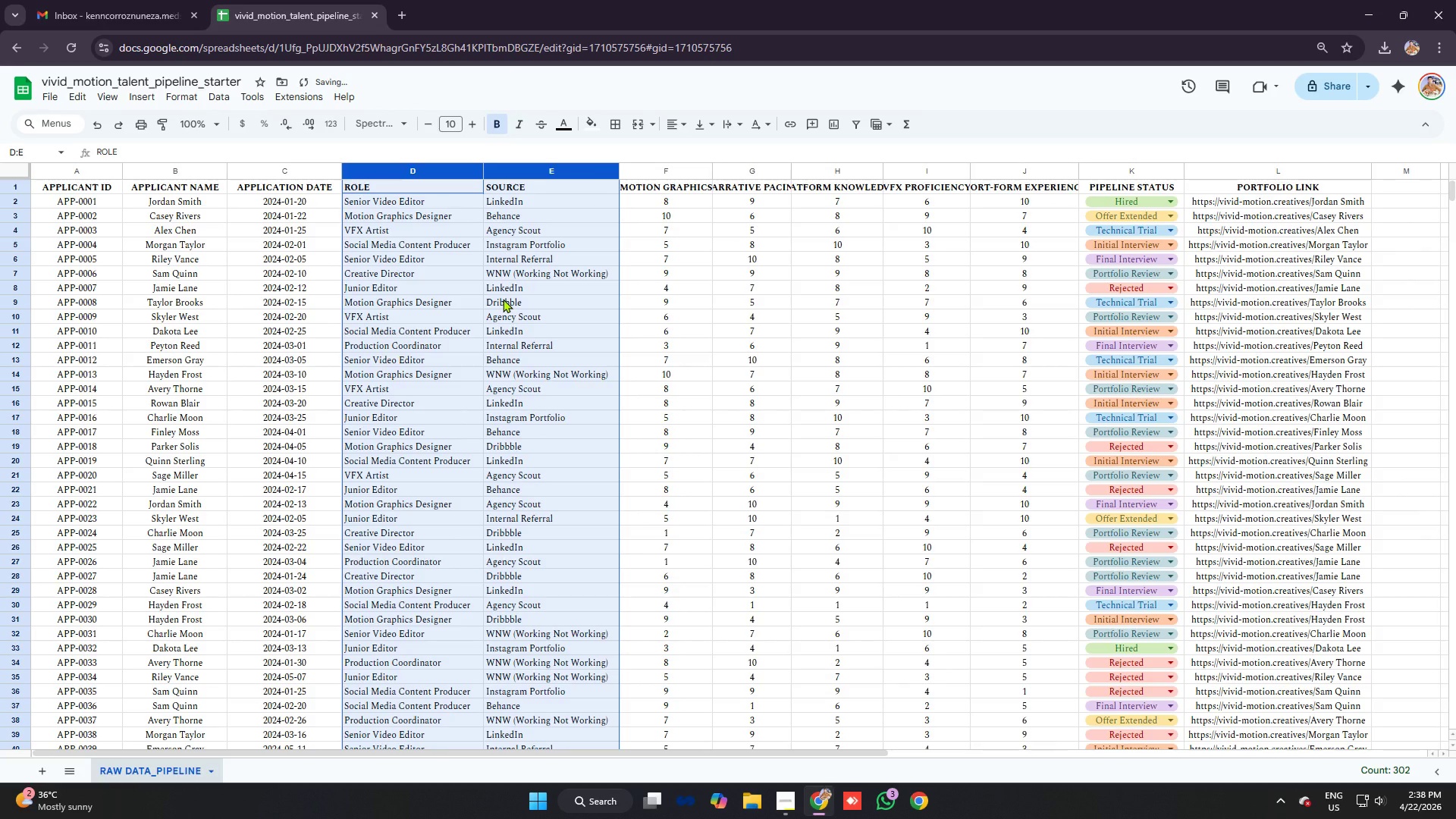 
left_click([503, 298])
 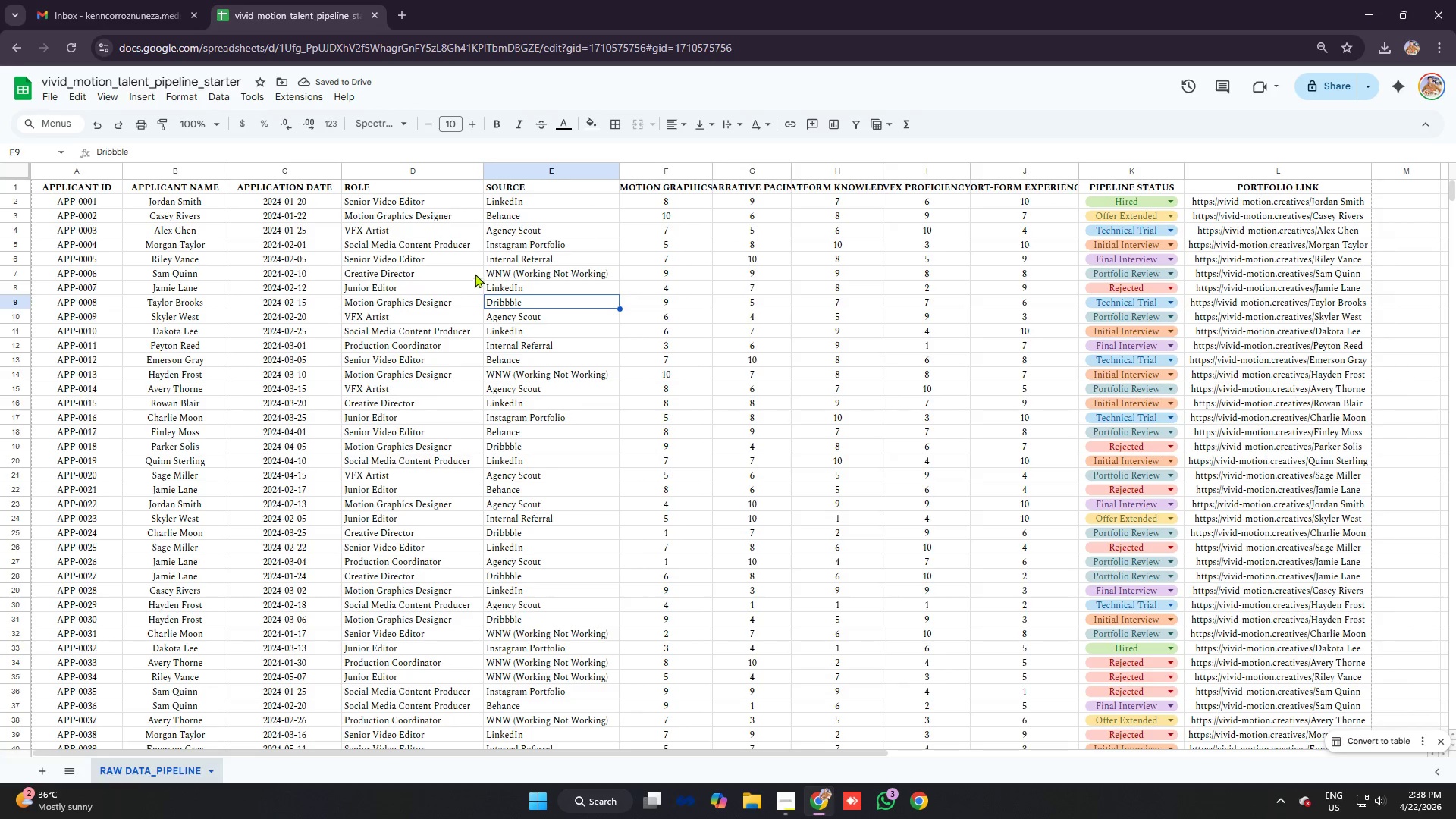 
key(Control+ControlLeft)
 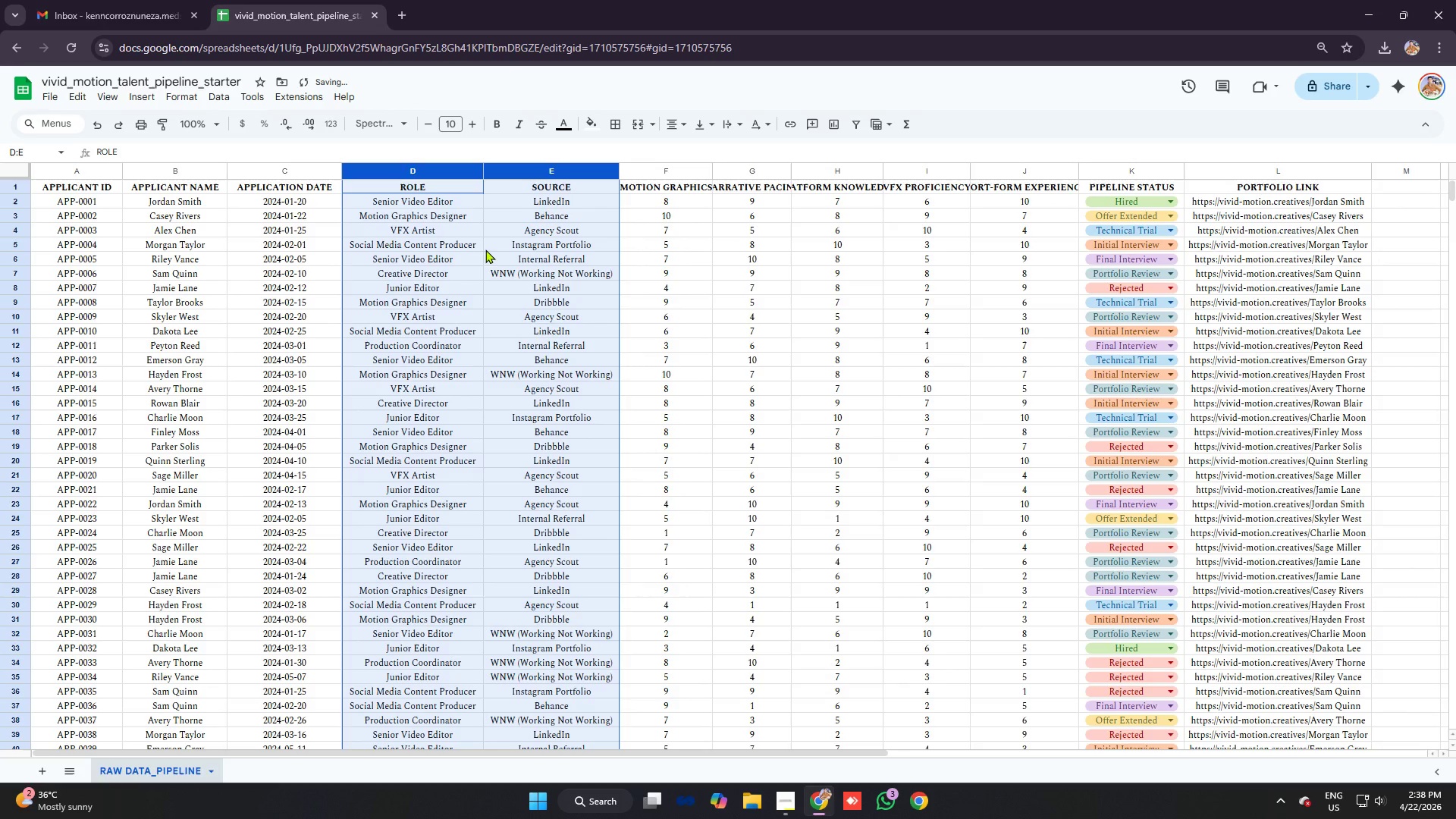 
key(Control+Z)
 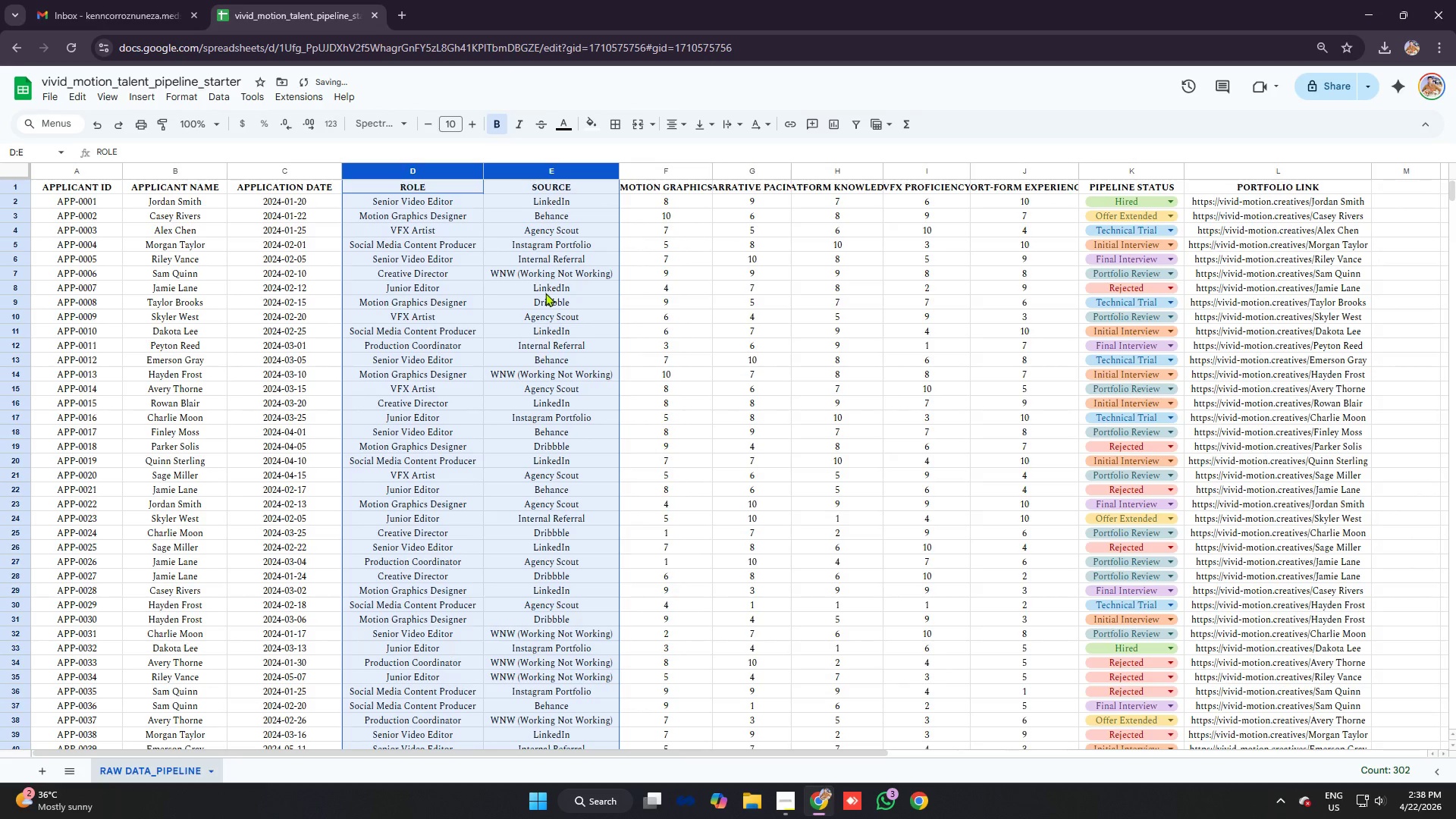 
left_click([545, 293])
 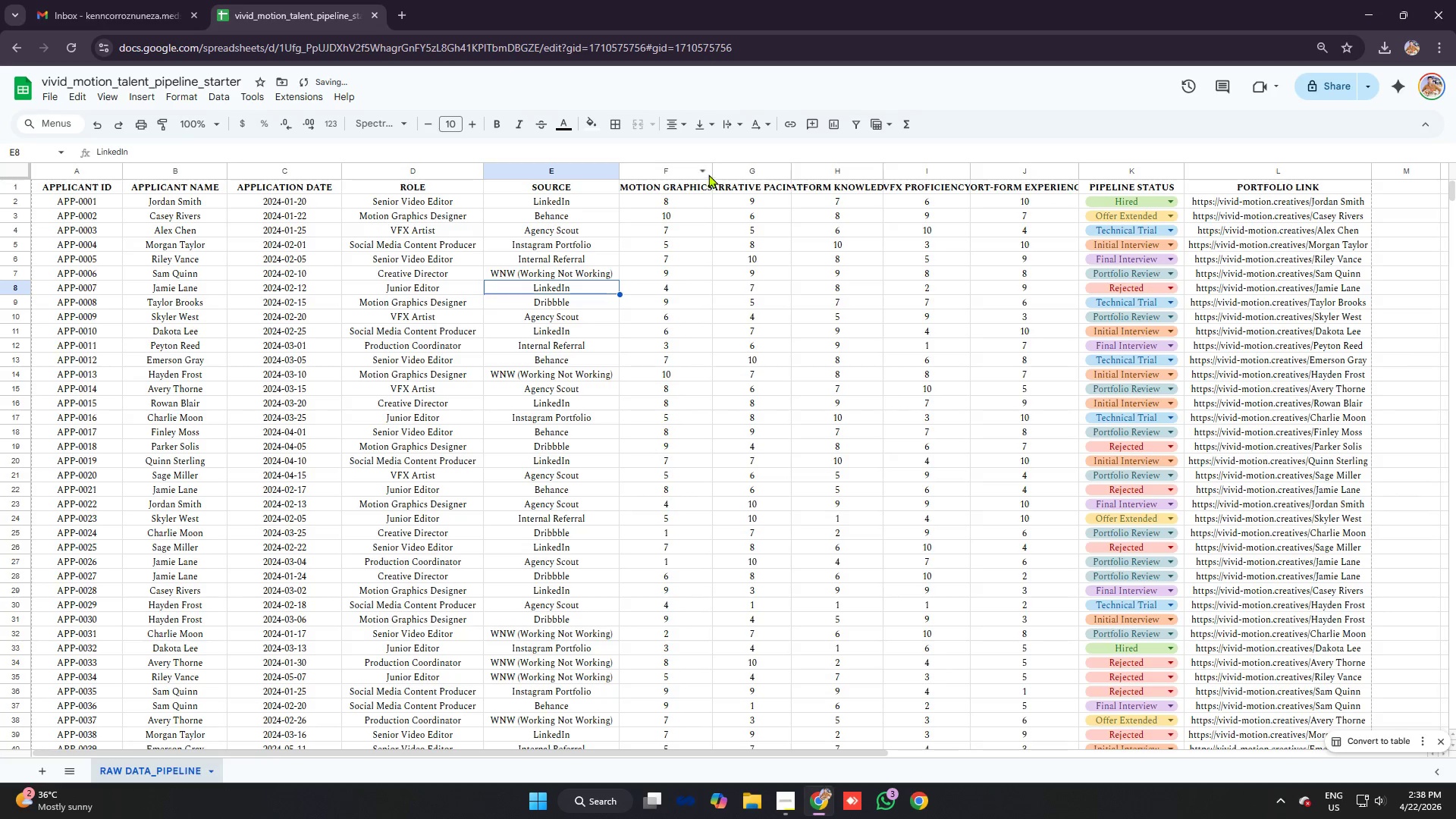 
left_click_drag(start_coordinate=[711, 171], to_coordinate=[726, 171])
 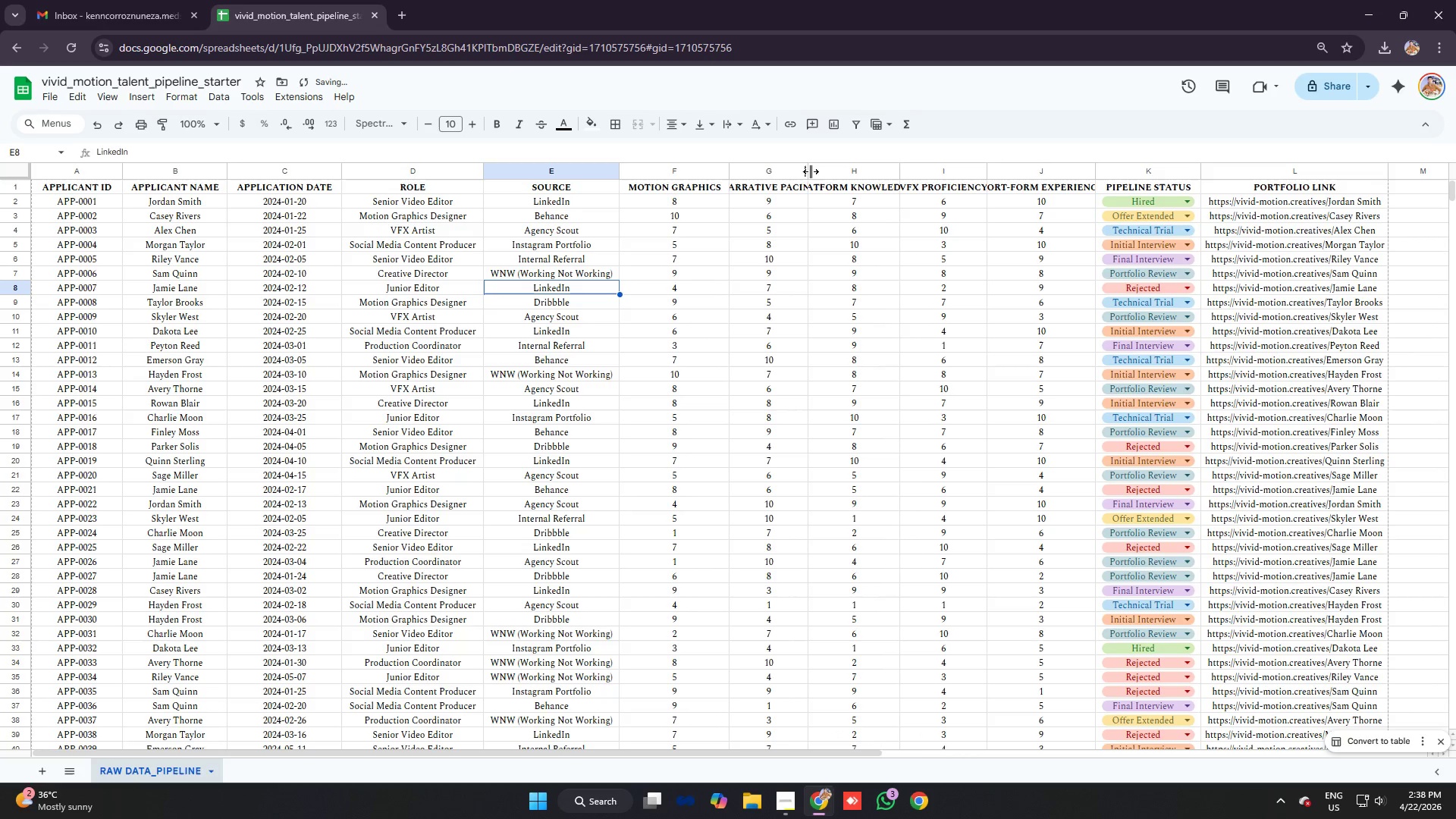 
left_click_drag(start_coordinate=[811, 171], to_coordinate=[828, 171])
 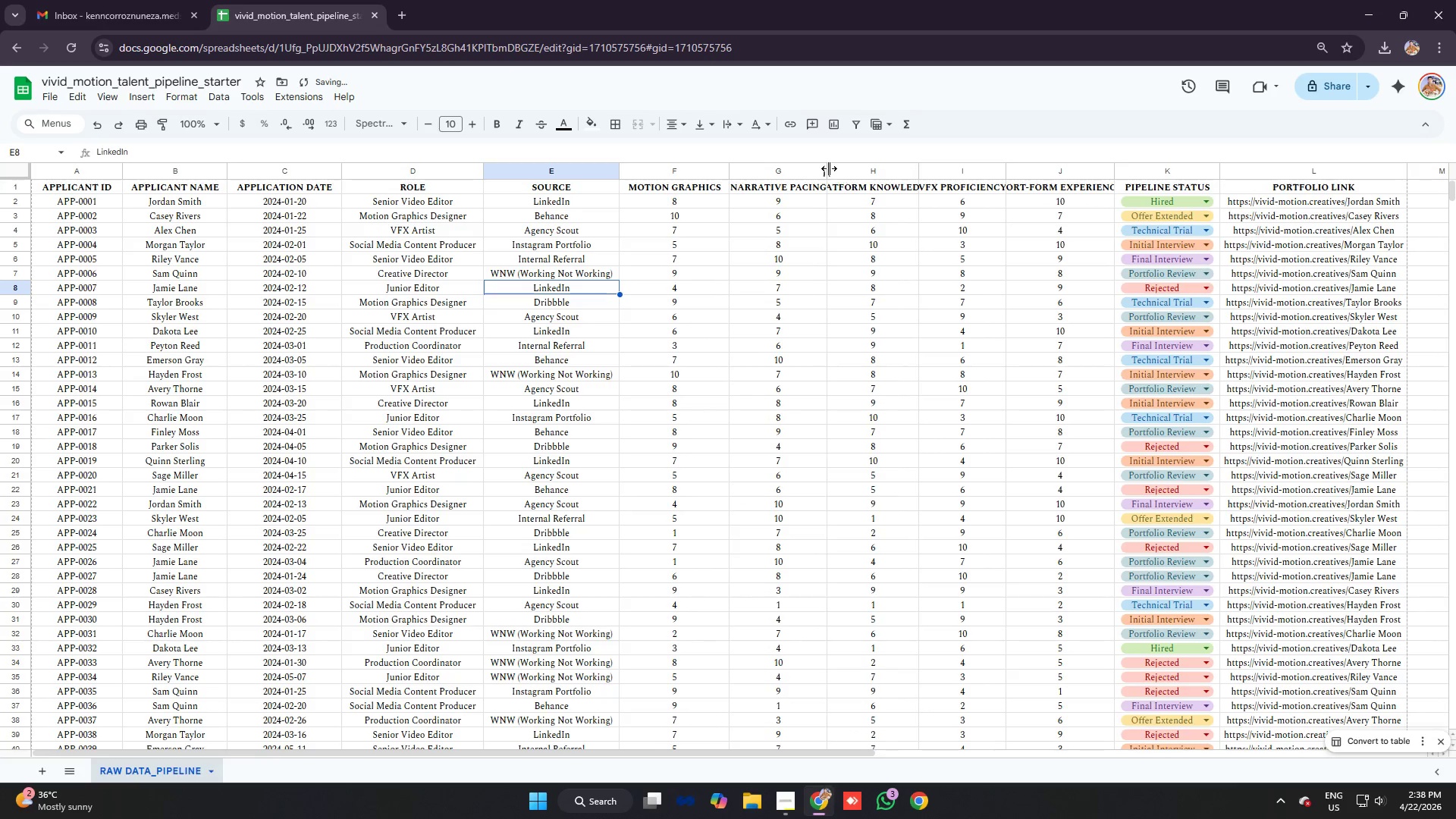 
left_click_drag(start_coordinate=[830, 168], to_coordinate=[843, 169])
 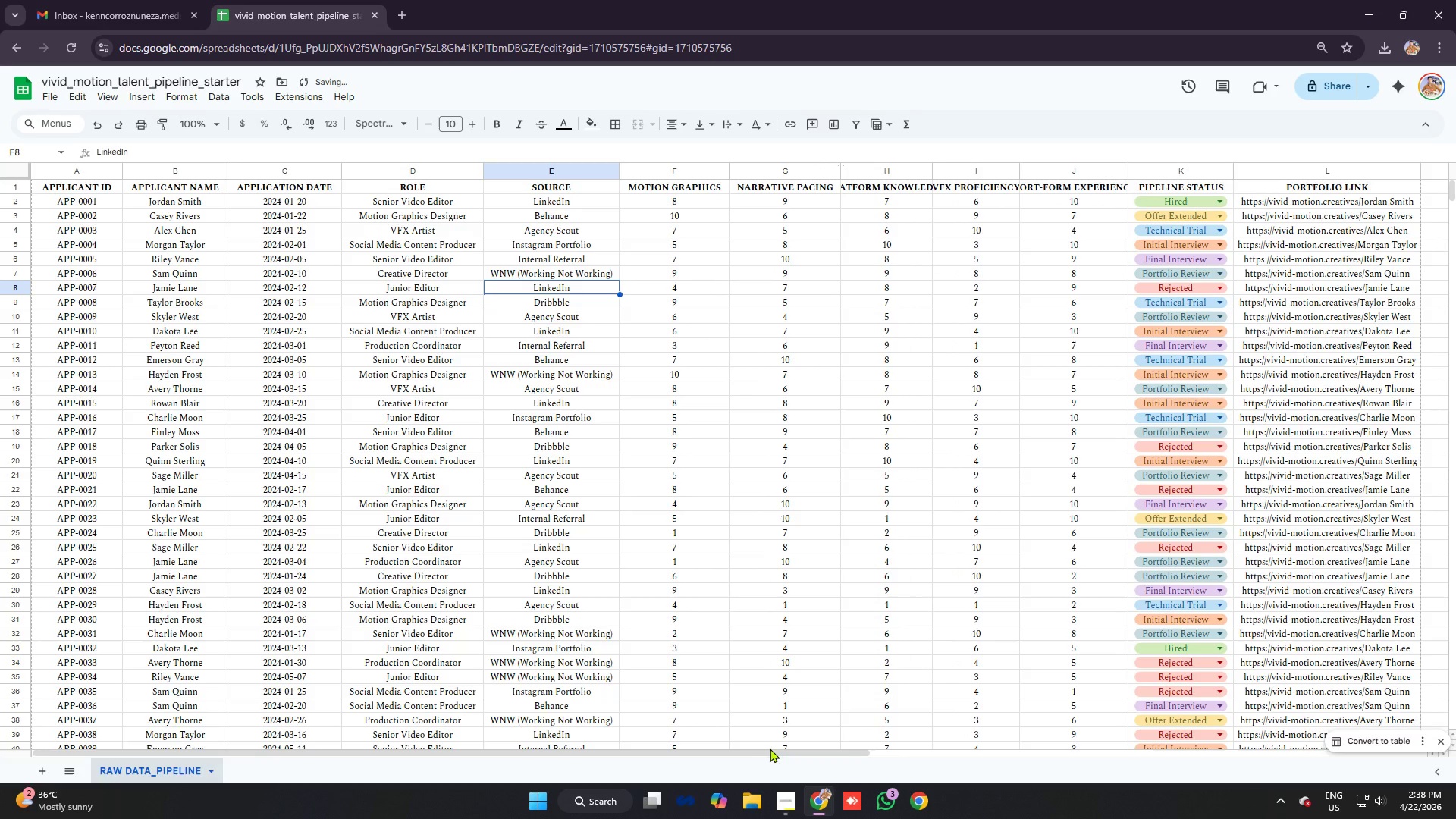 
left_click_drag(start_coordinate=[771, 749], to_coordinate=[838, 760])
 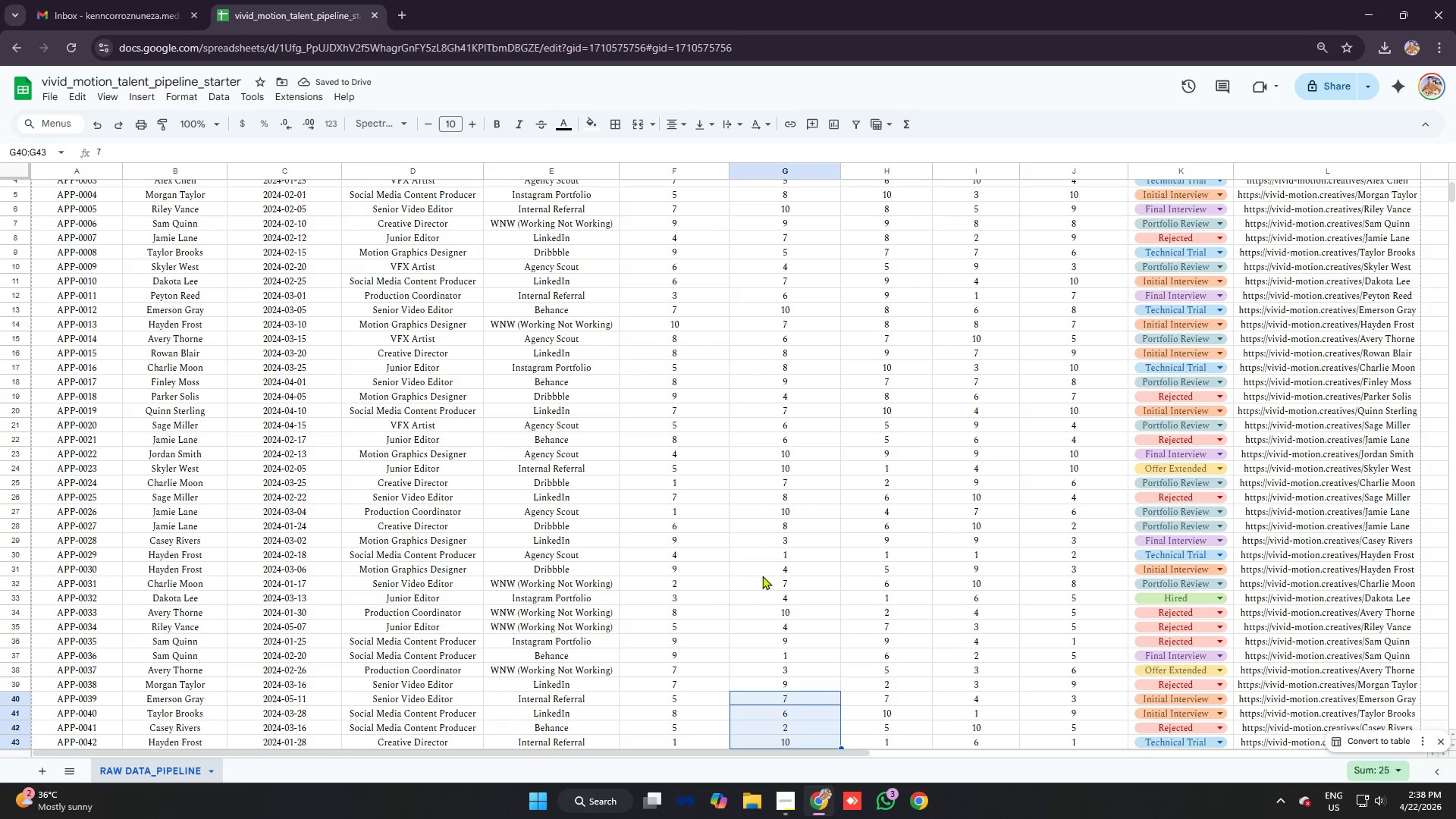 
left_click([762, 563])
 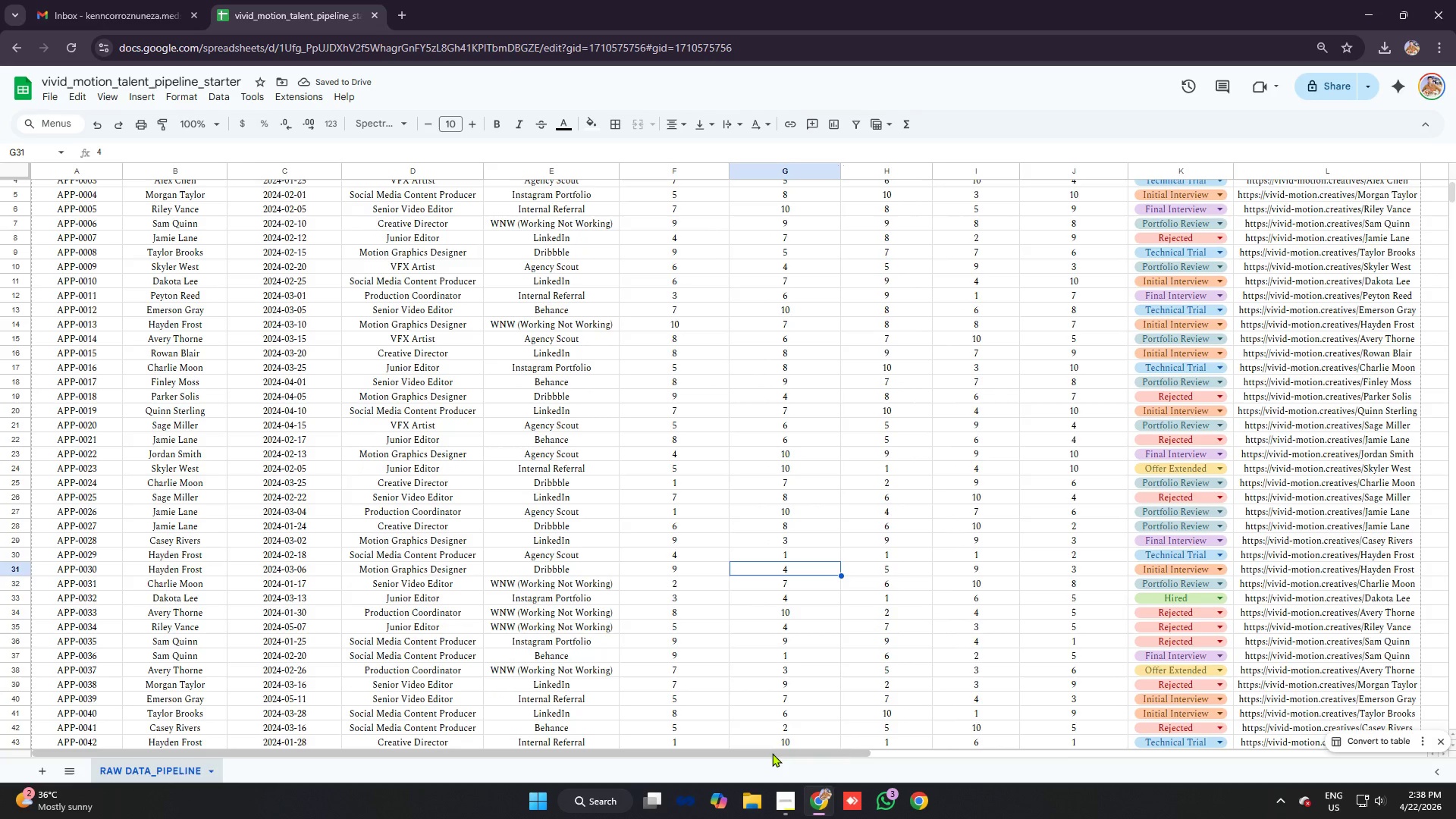 
left_click_drag(start_coordinate=[772, 753], to_coordinate=[924, 775])
 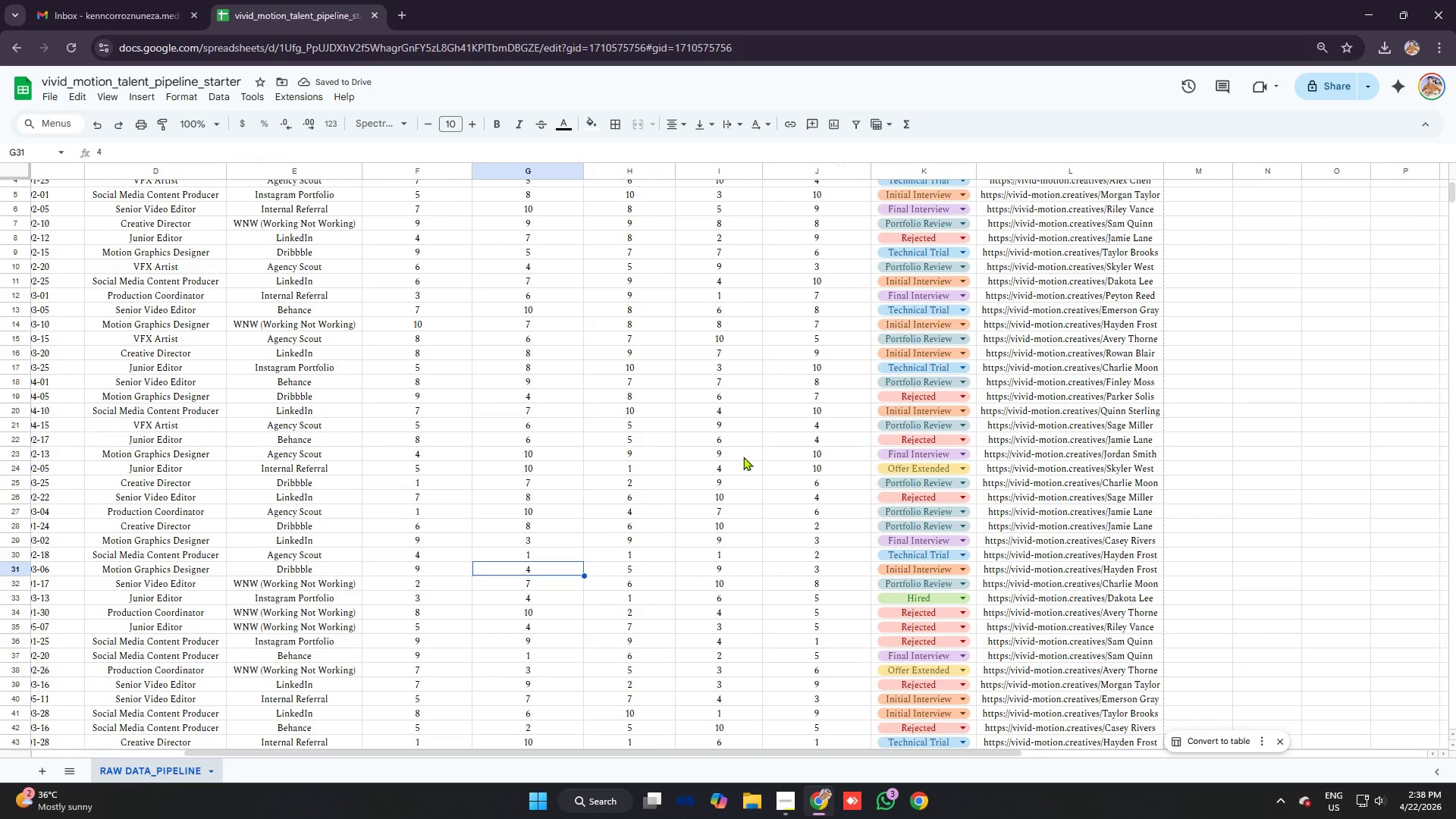 
scroll: coordinate [748, 453], scroll_direction: up, amount: 8.0
 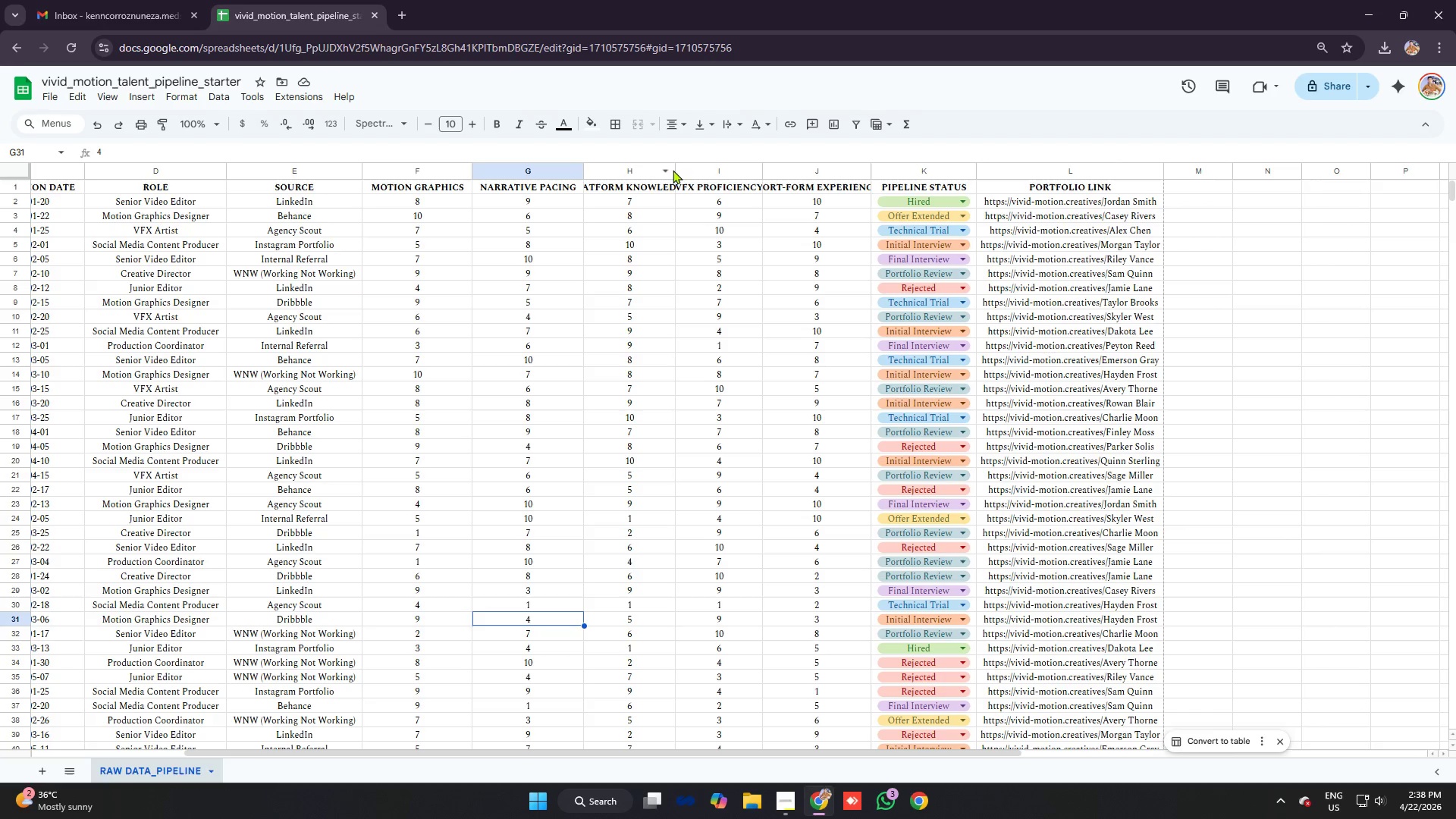 
left_click_drag(start_coordinate=[674, 170], to_coordinate=[698, 174])
 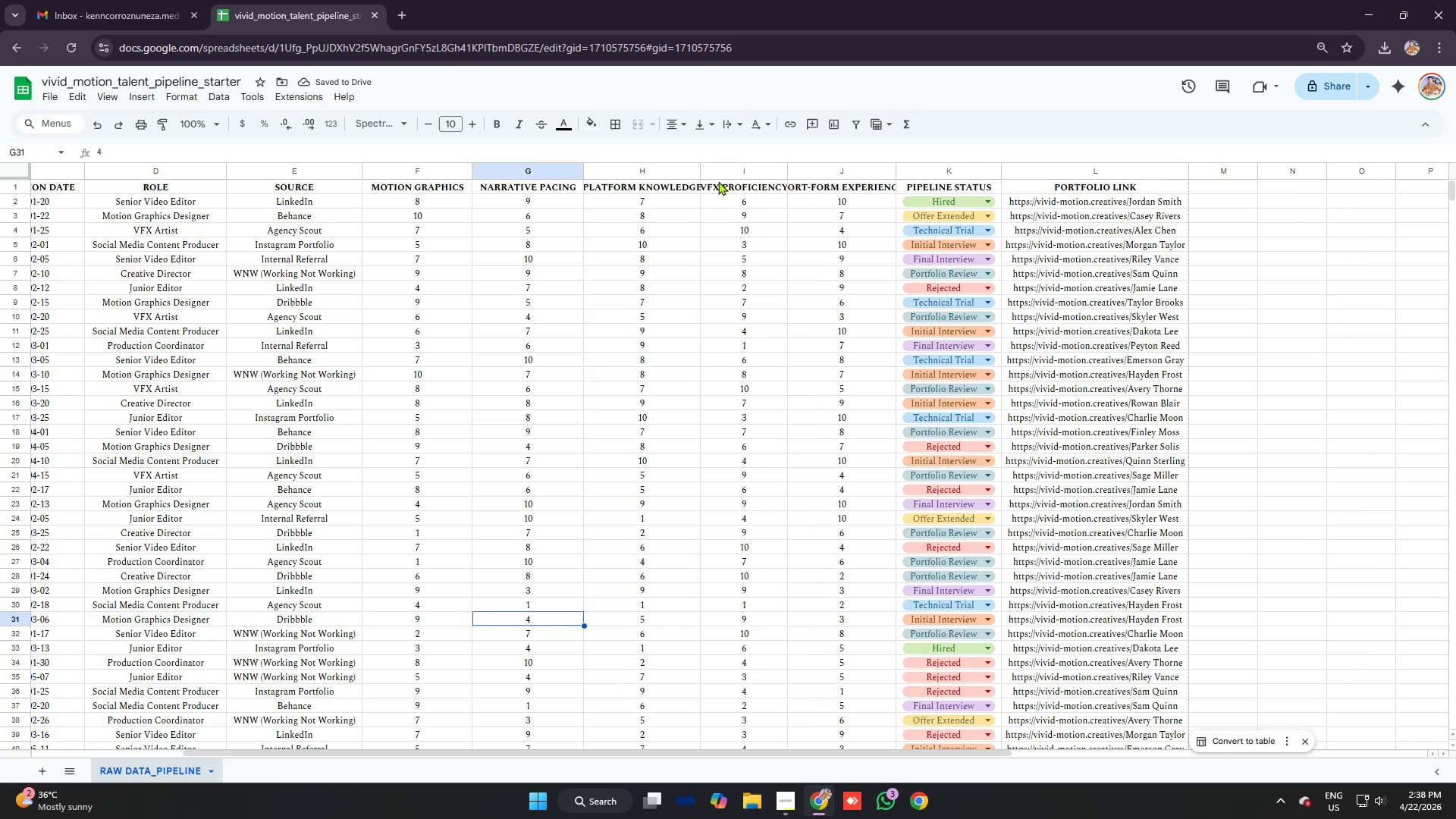 
left_click_drag(start_coordinate=[701, 169], to_coordinate=[720, 169])
 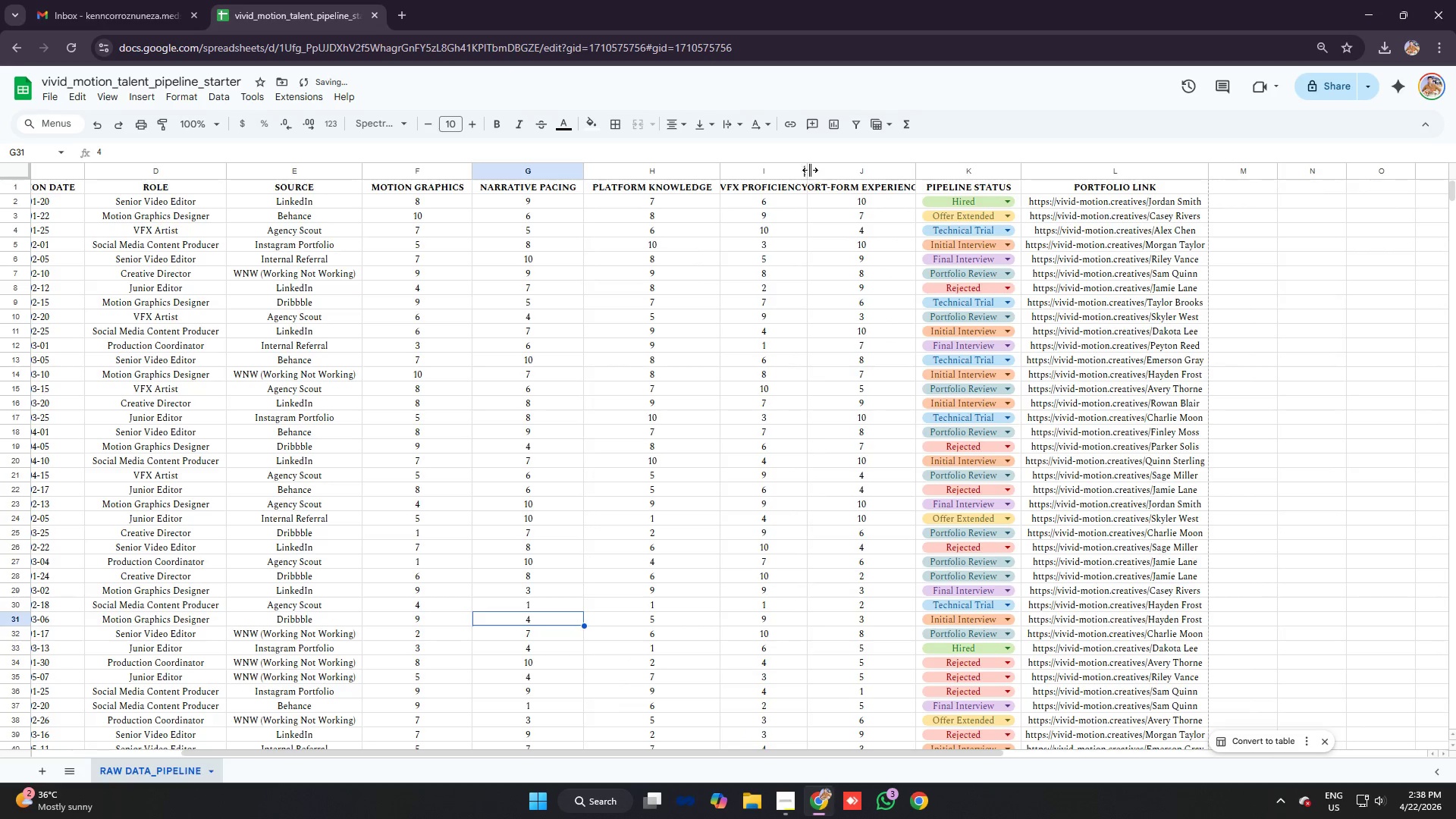 
left_click_drag(start_coordinate=[807, 169], to_coordinate=[834, 169])
 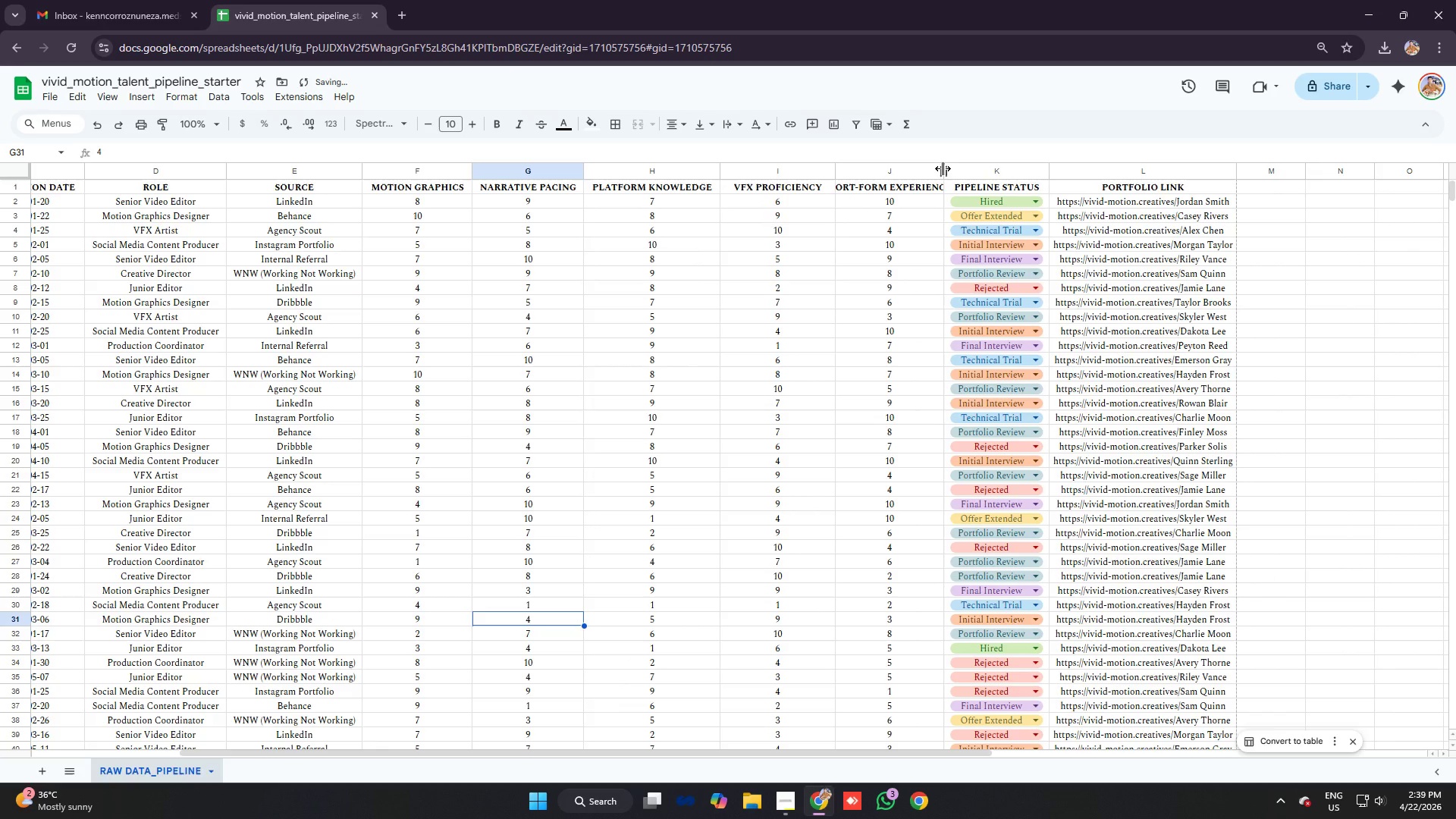 
left_click_drag(start_coordinate=[943, 168], to_coordinate=[979, 171])
 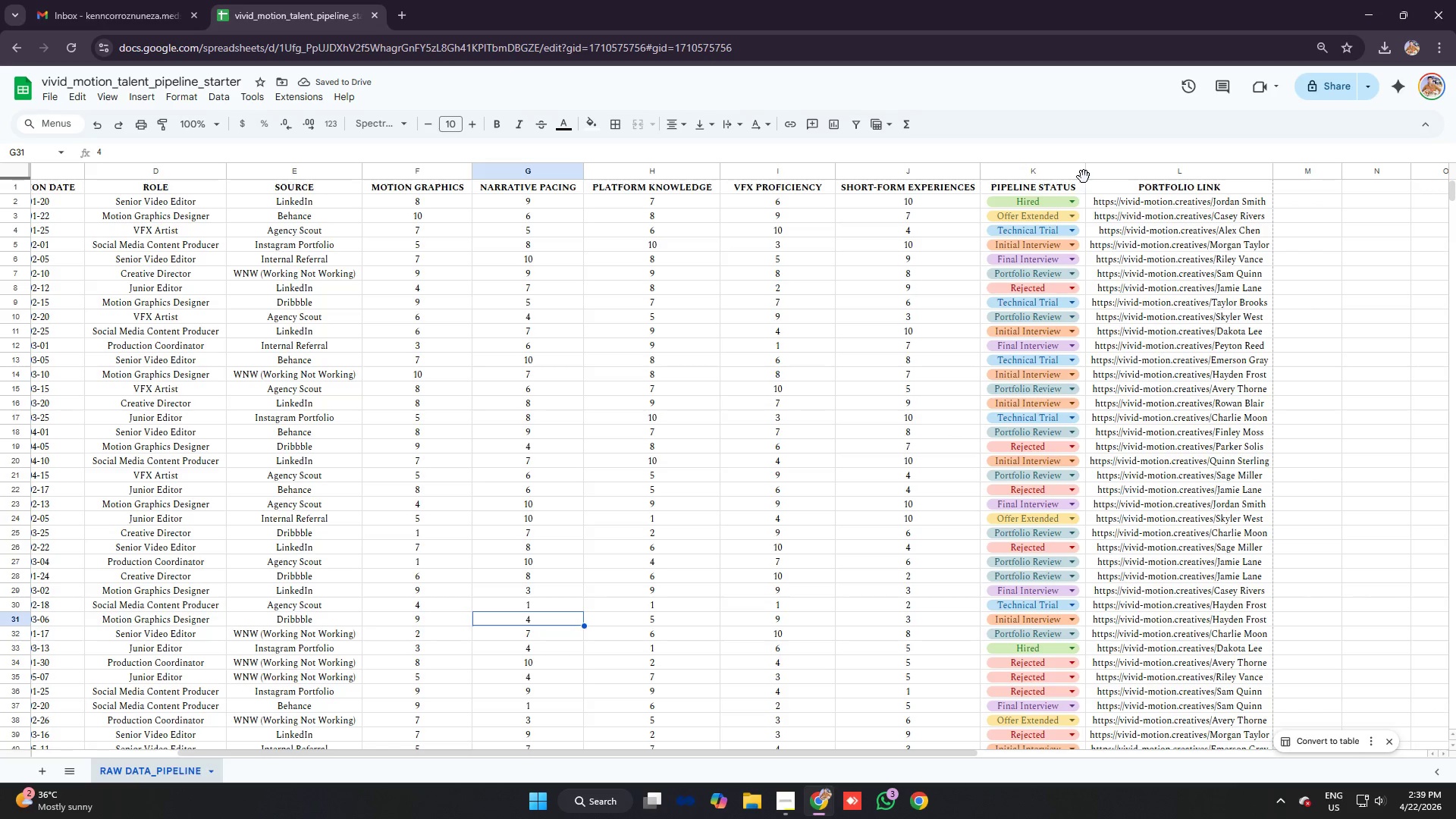 
left_click([1292, 186])
 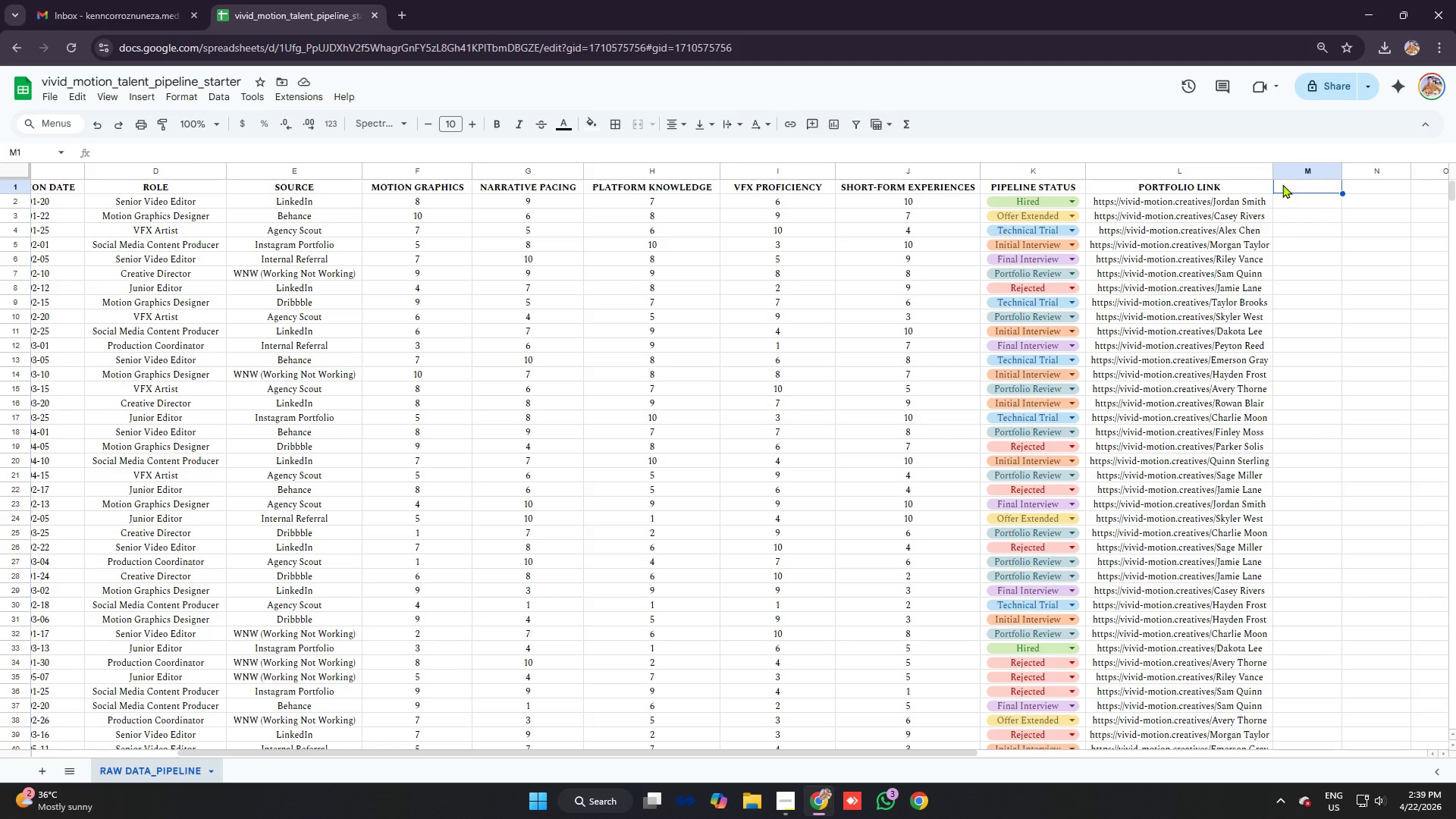 
type(WEIGHTED SCORE)
 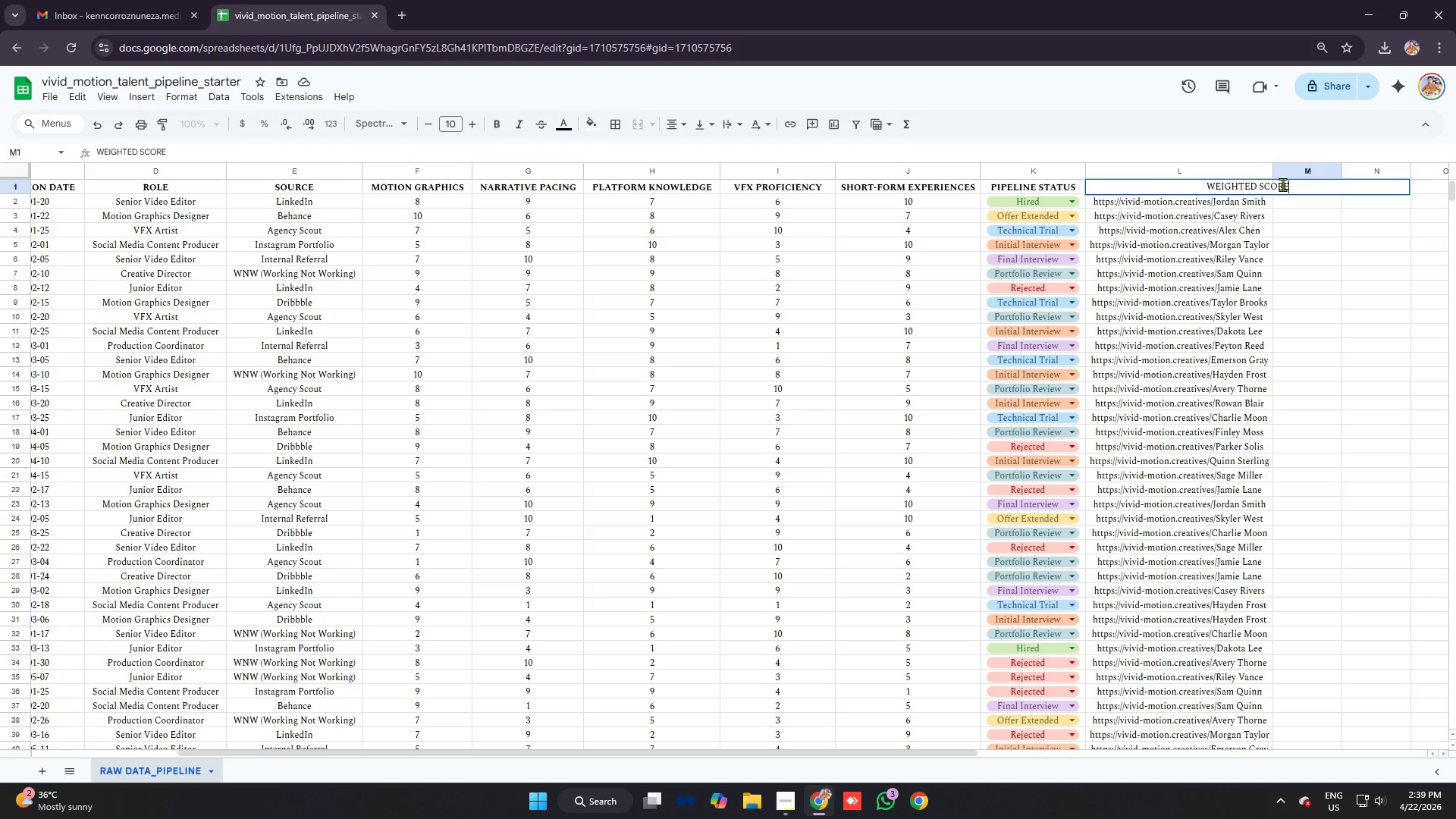 
key(Enter)
 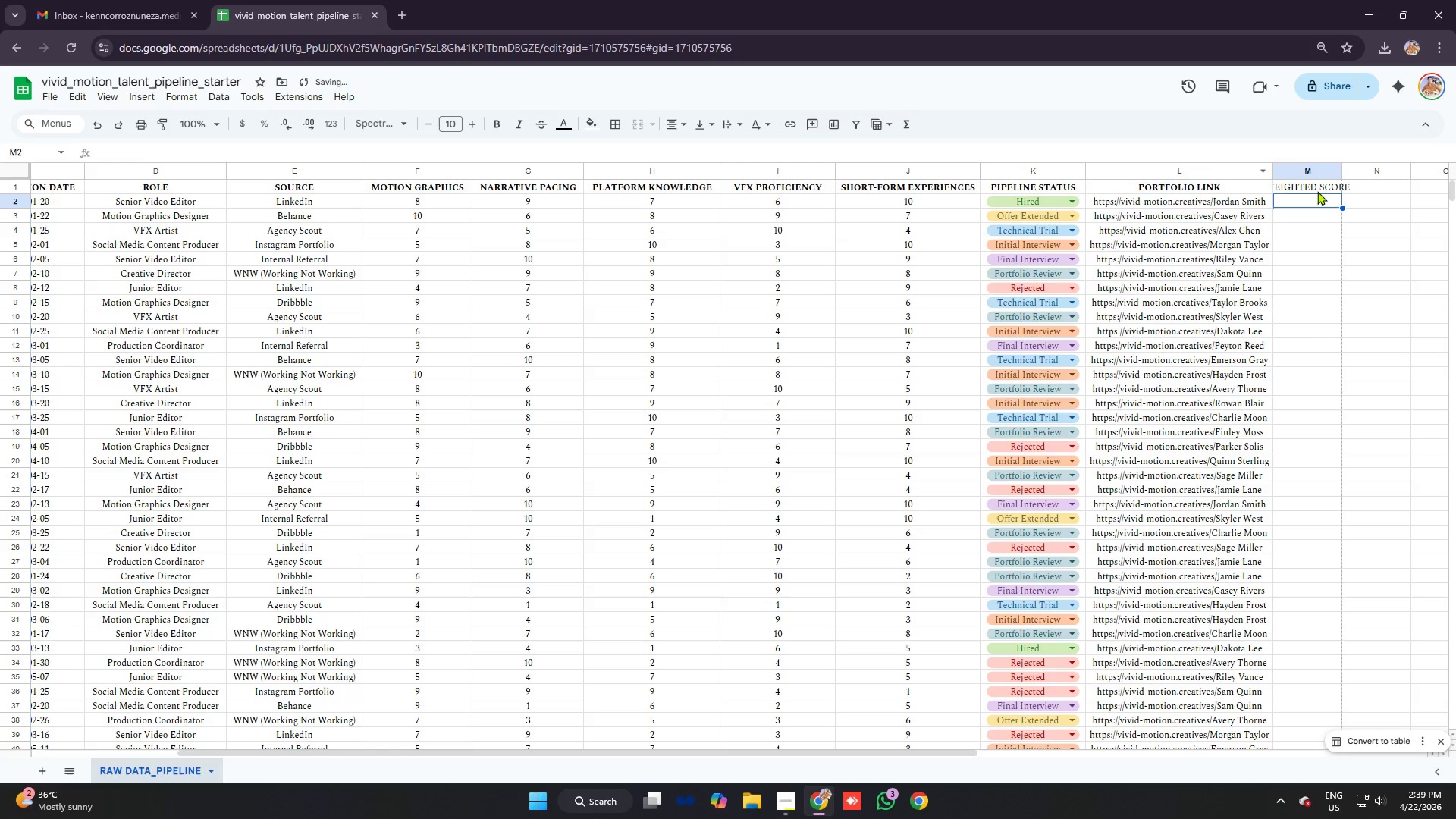 
left_click([1311, 191])
 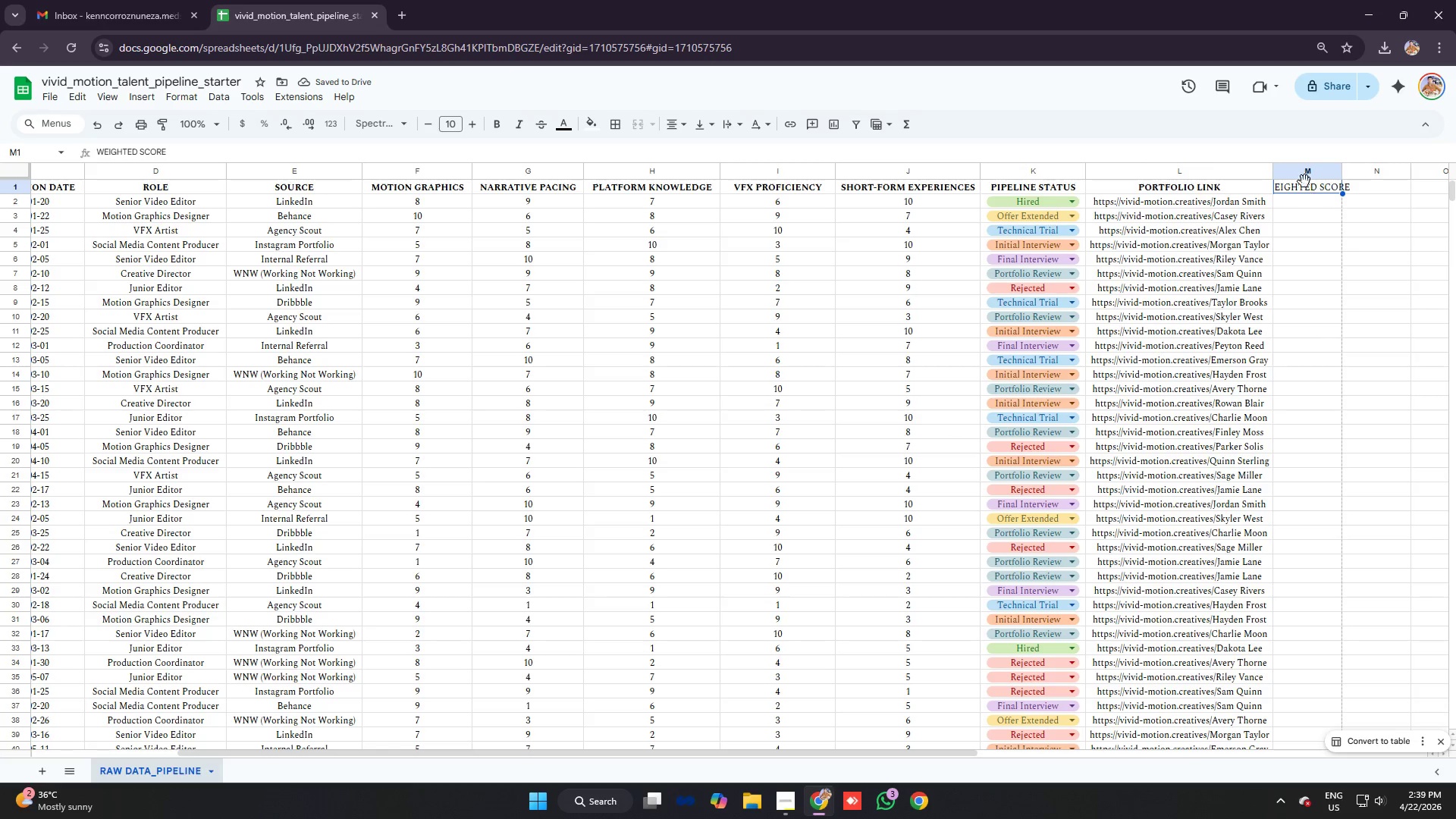 
key(Control+B)
 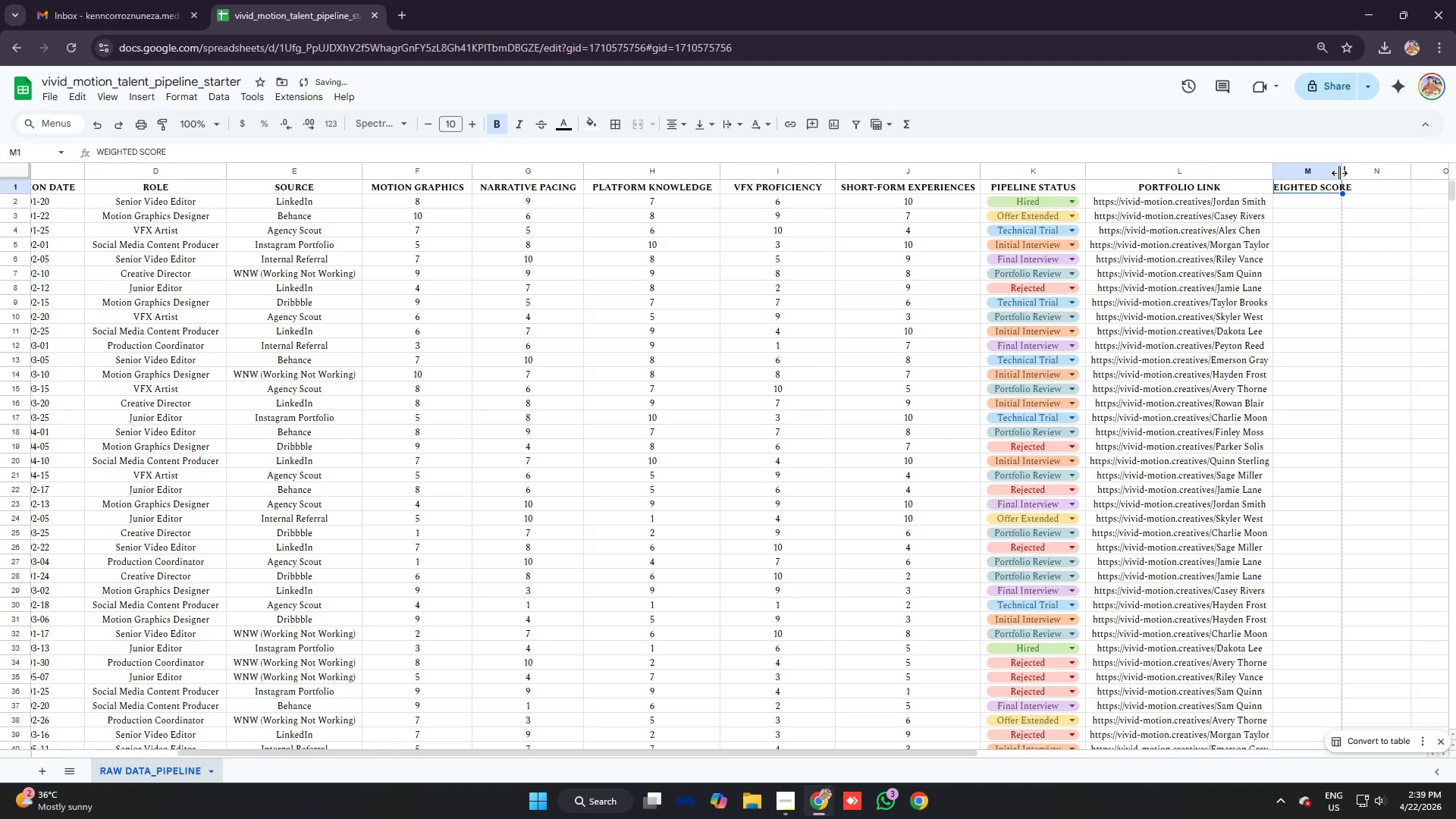 
left_click_drag(start_coordinate=[1341, 172], to_coordinate=[1371, 173])
 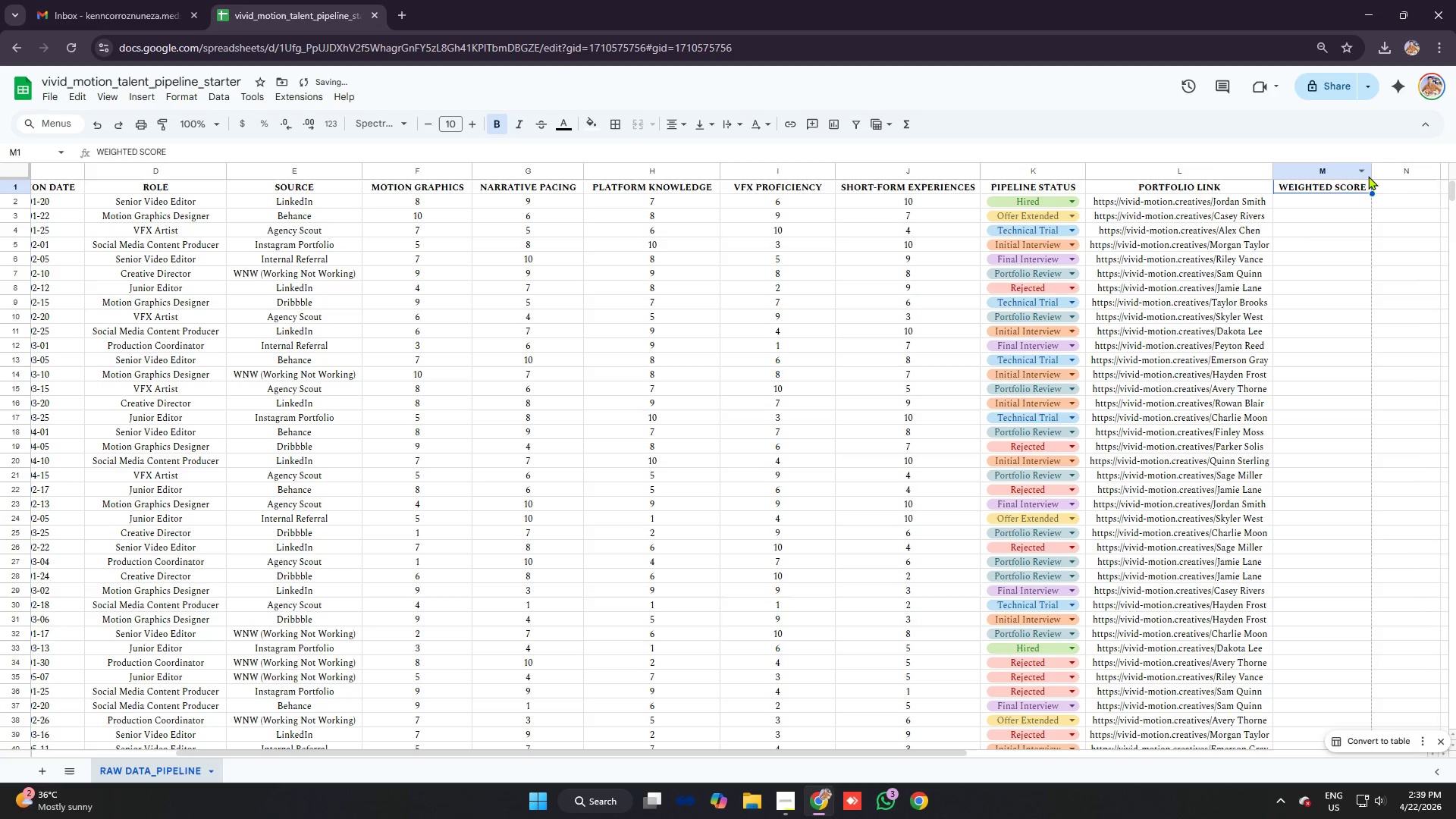 
left_click_drag(start_coordinate=[1372, 172], to_coordinate=[1376, 172])
 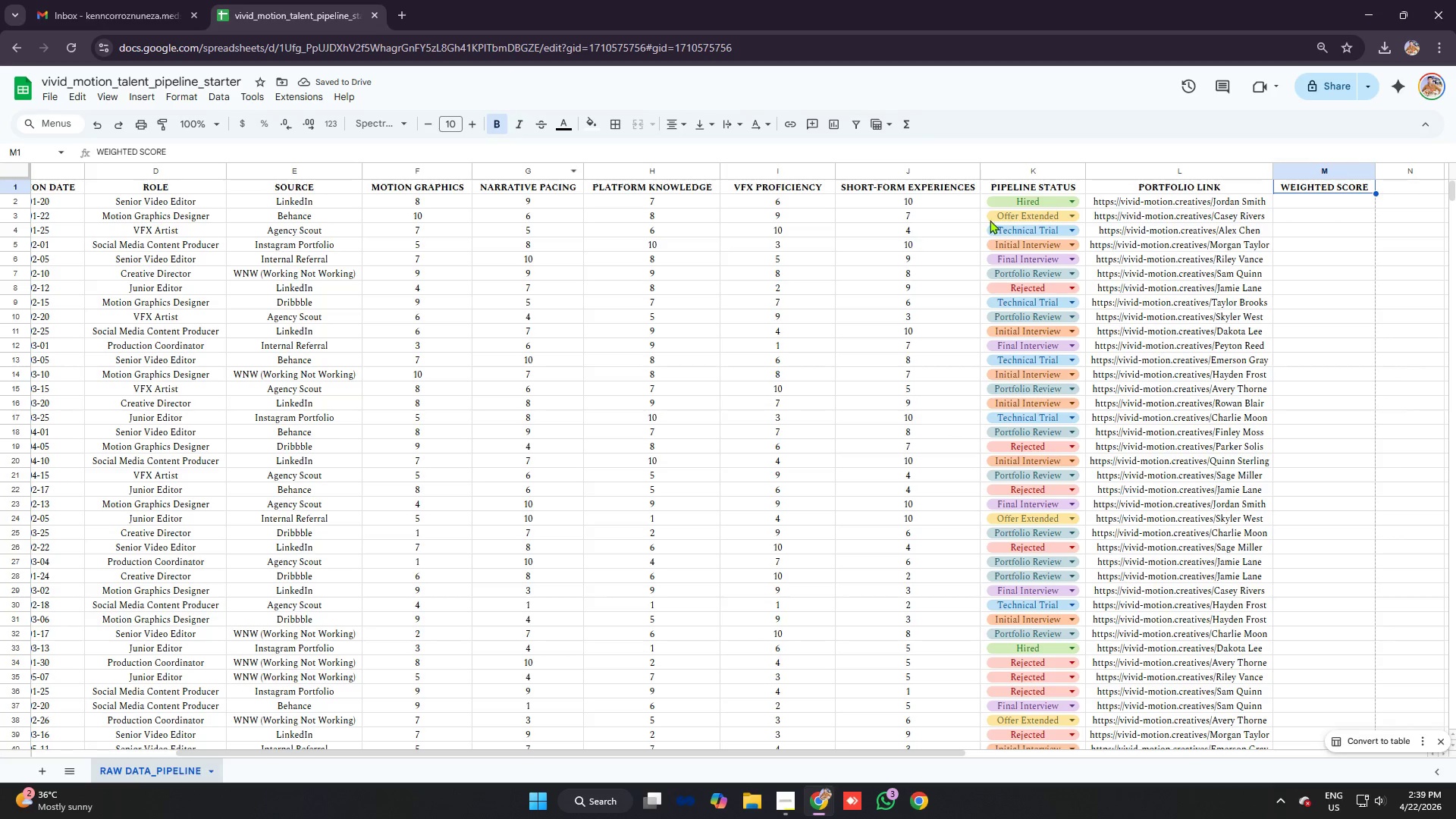 
left_click([1309, 201])
 